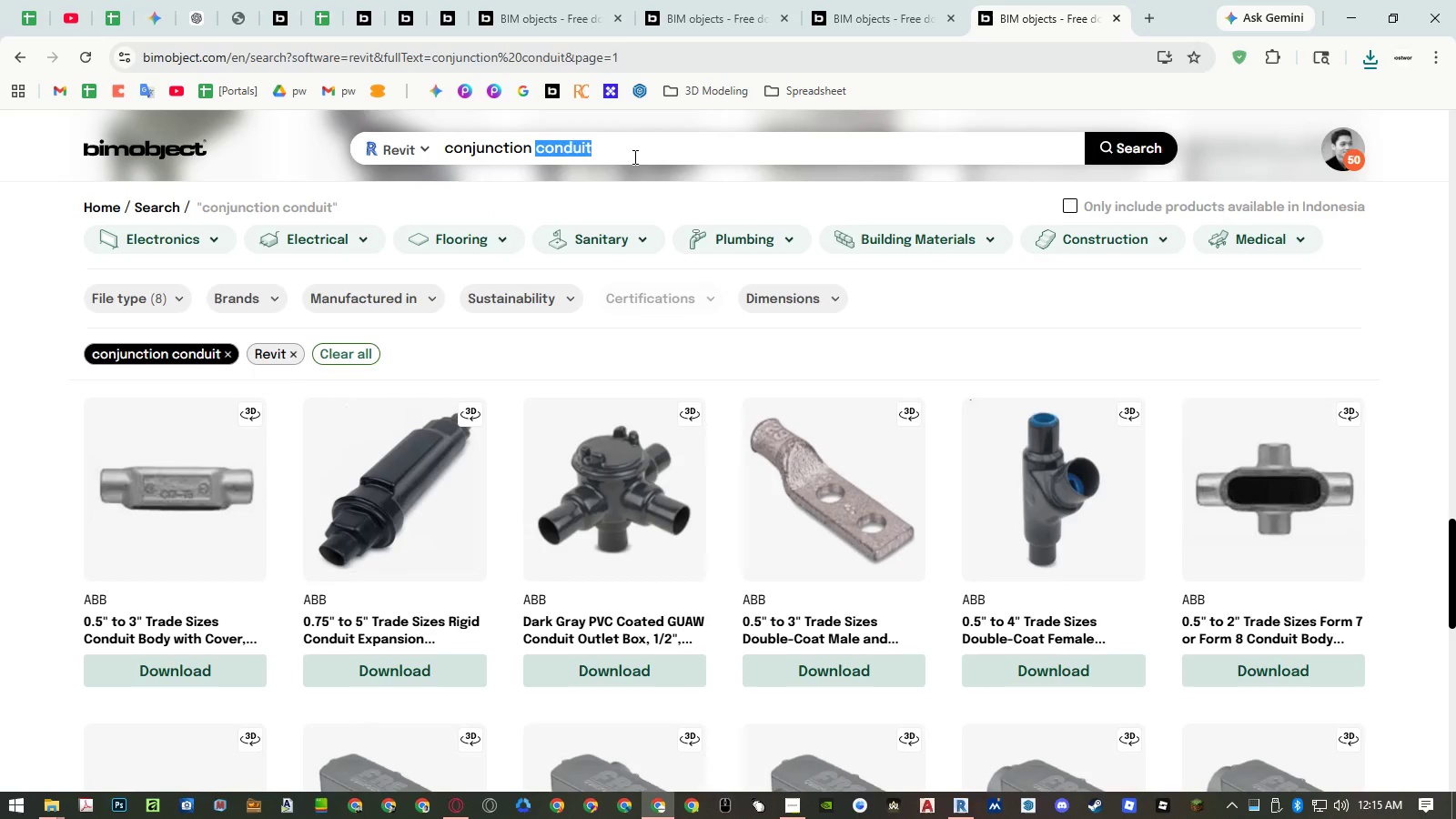 
type(box)
 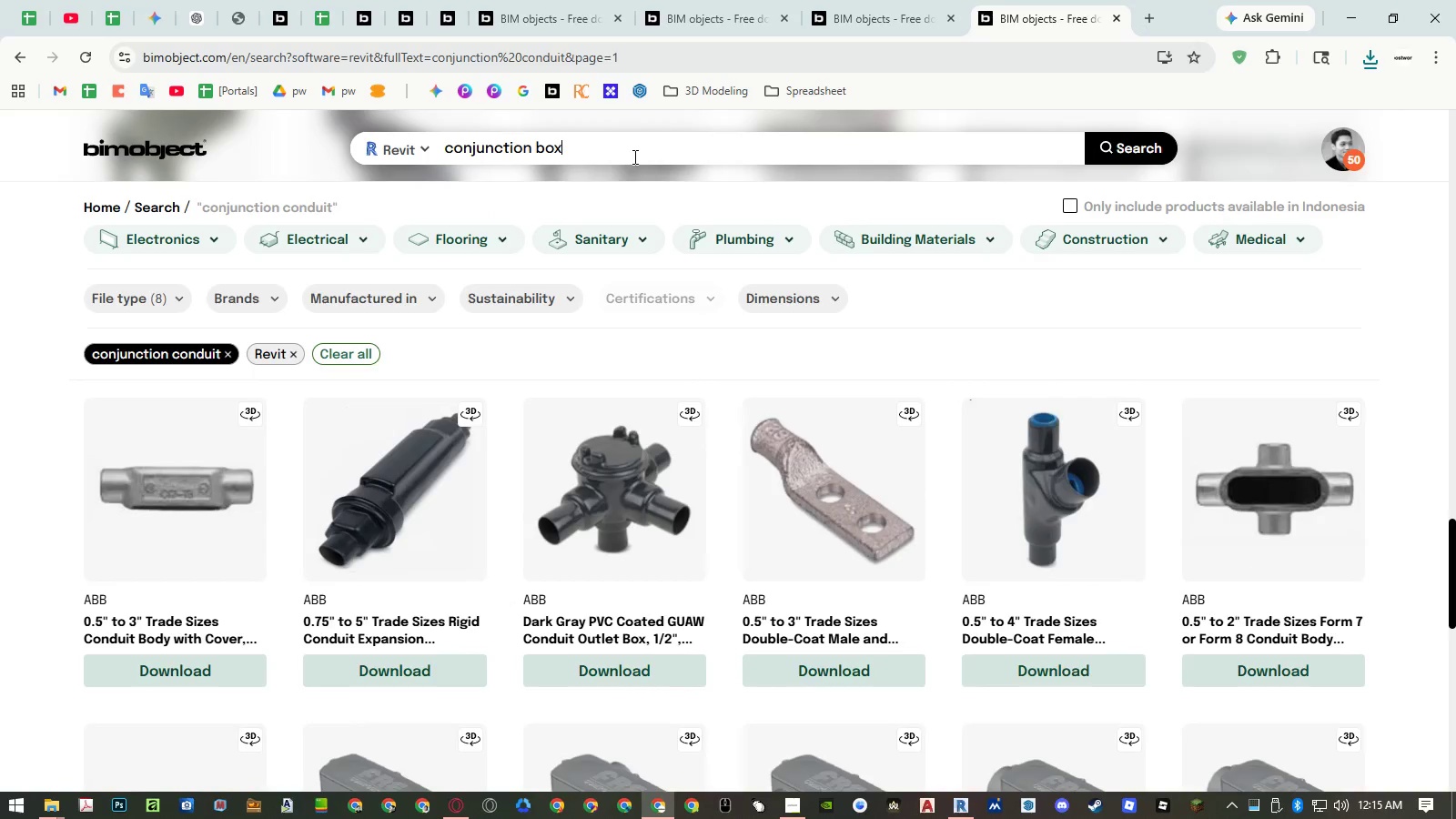 
key(Enter)
 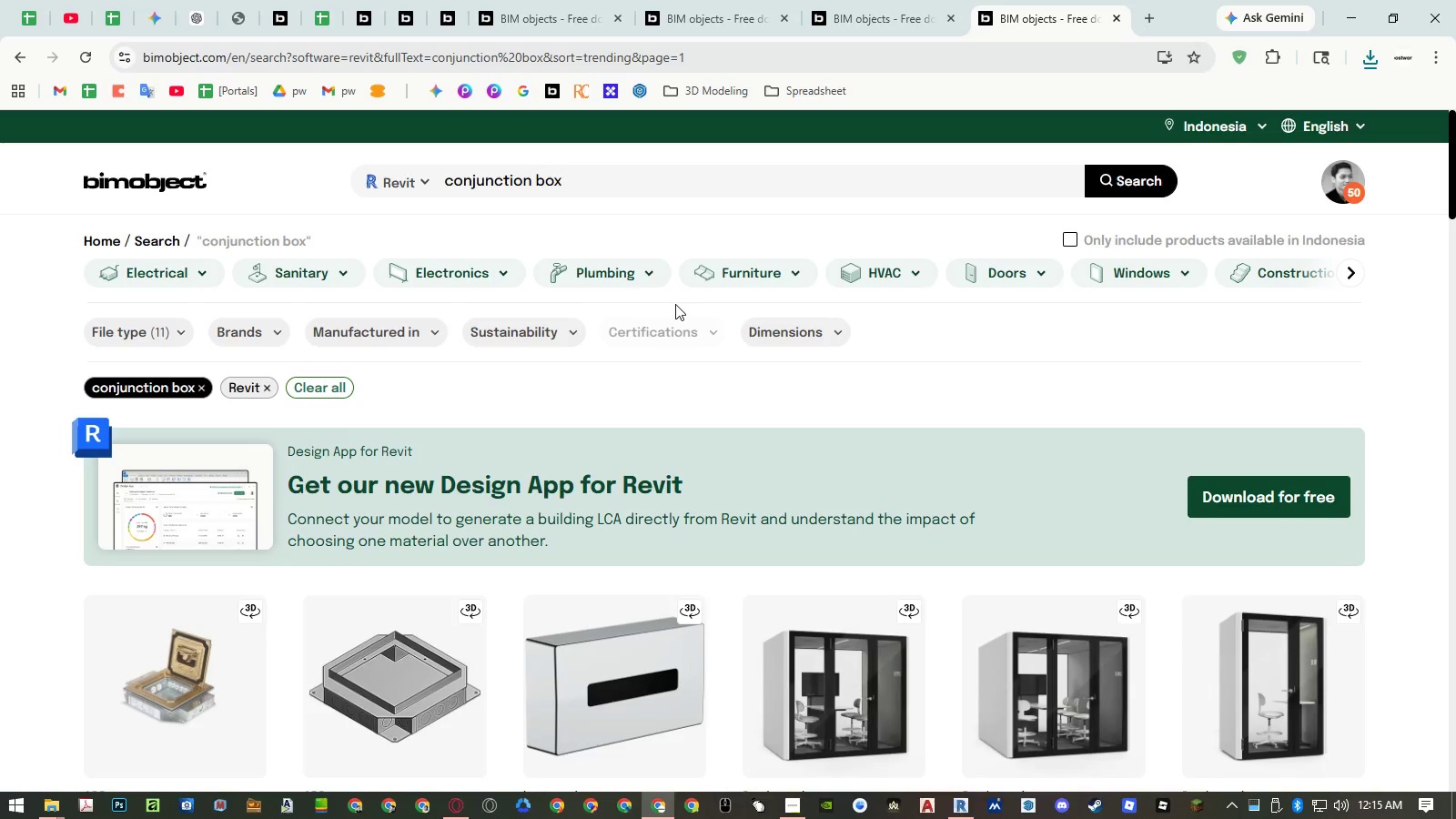 
scroll: coordinate [864, 488], scroll_direction: down, amount: 13.0
 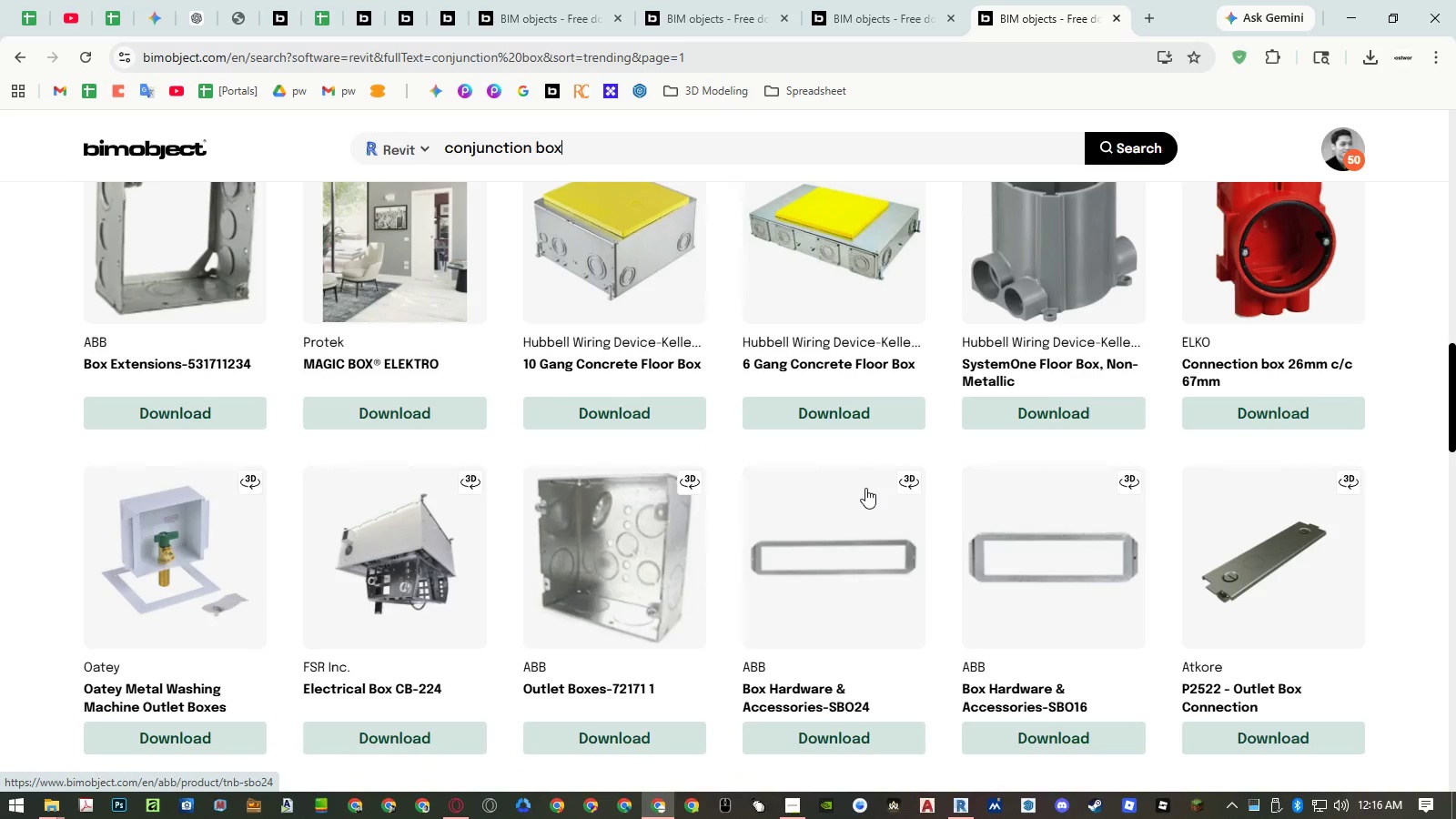 
scroll: coordinate [865, 487], scroll_direction: up, amount: 2.0
 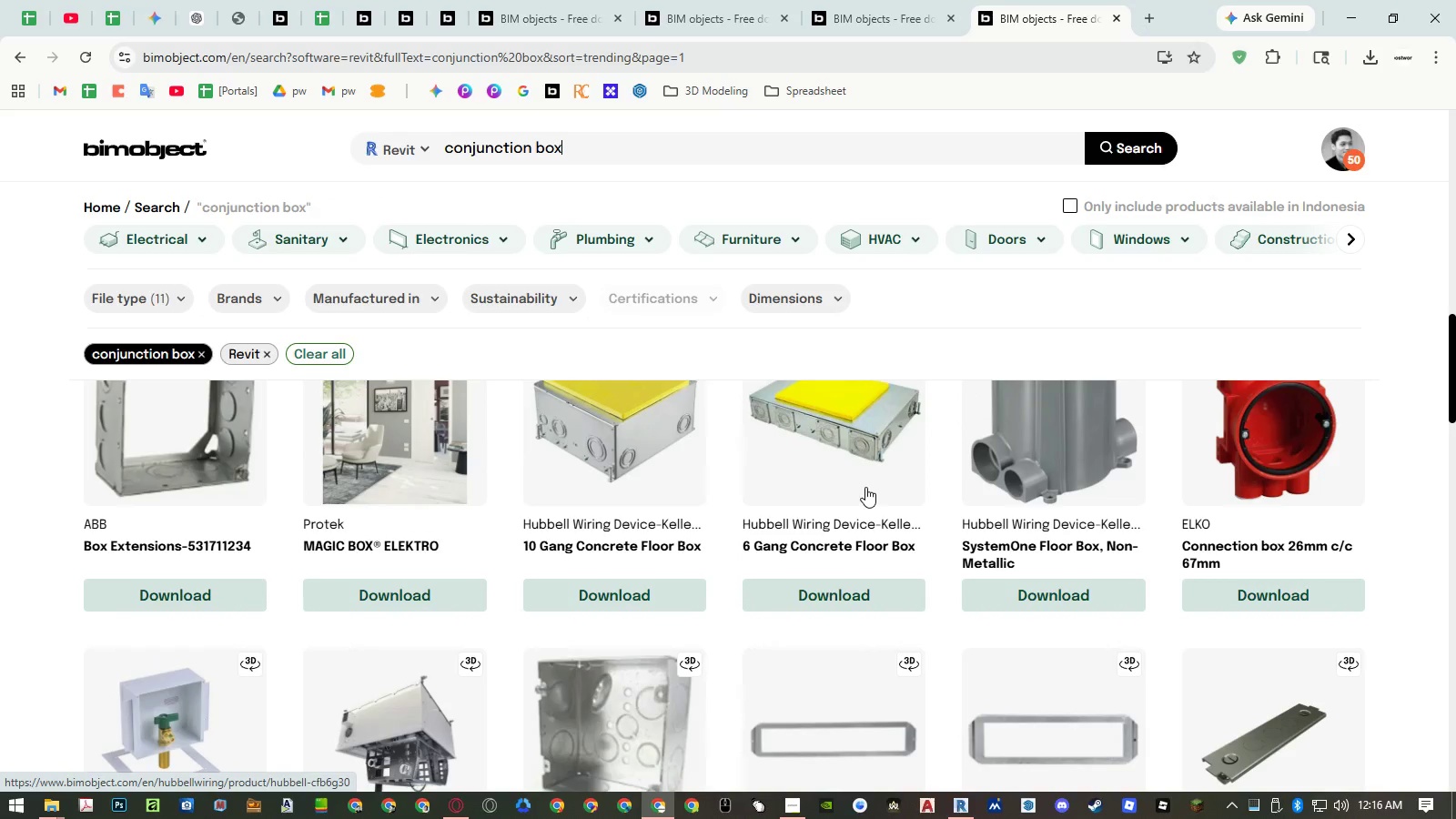 
scroll: coordinate [865, 487], scroll_direction: down, amount: 10.0
 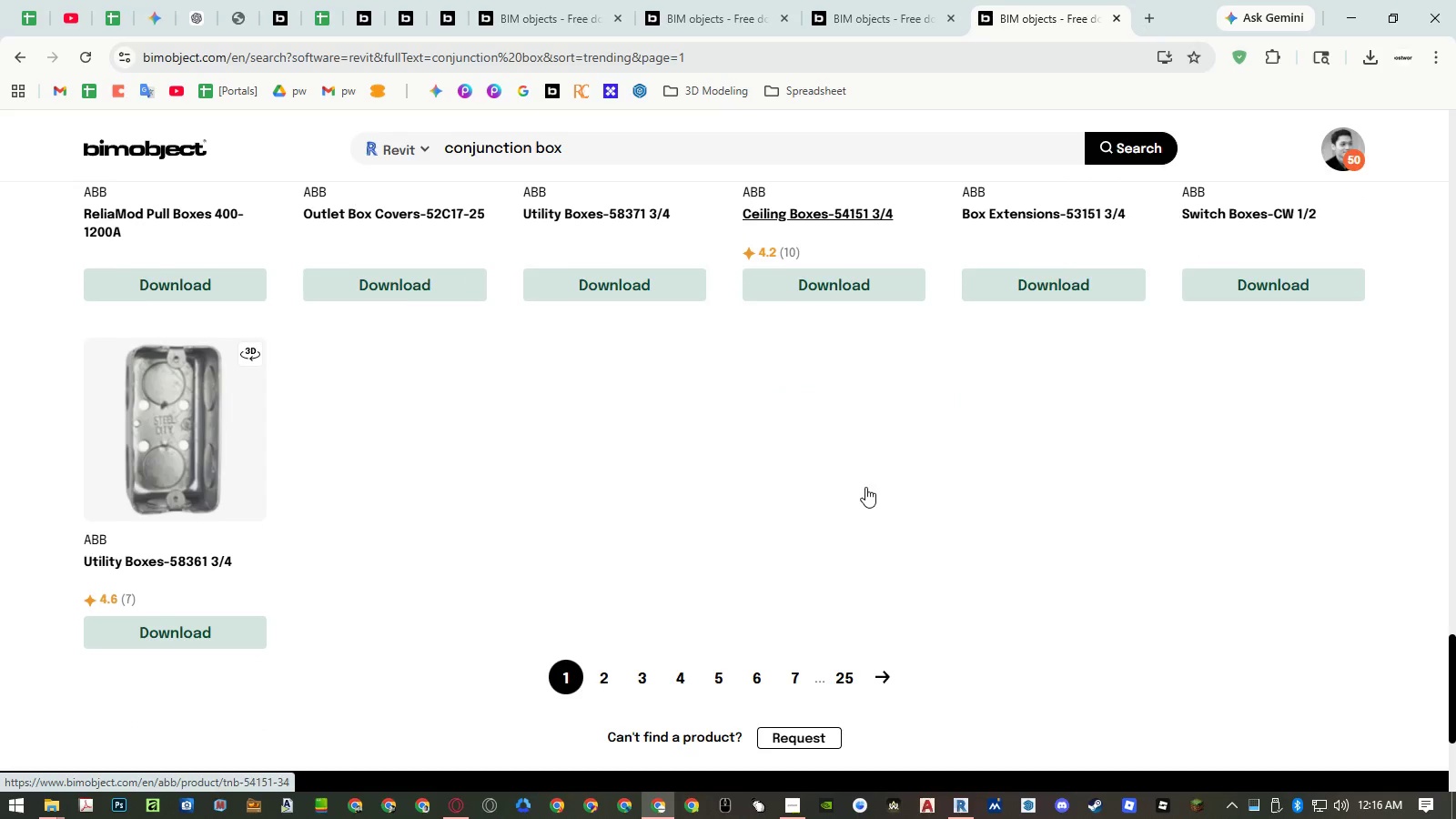 
scroll: coordinate [865, 487], scroll_direction: up, amount: 5.0
 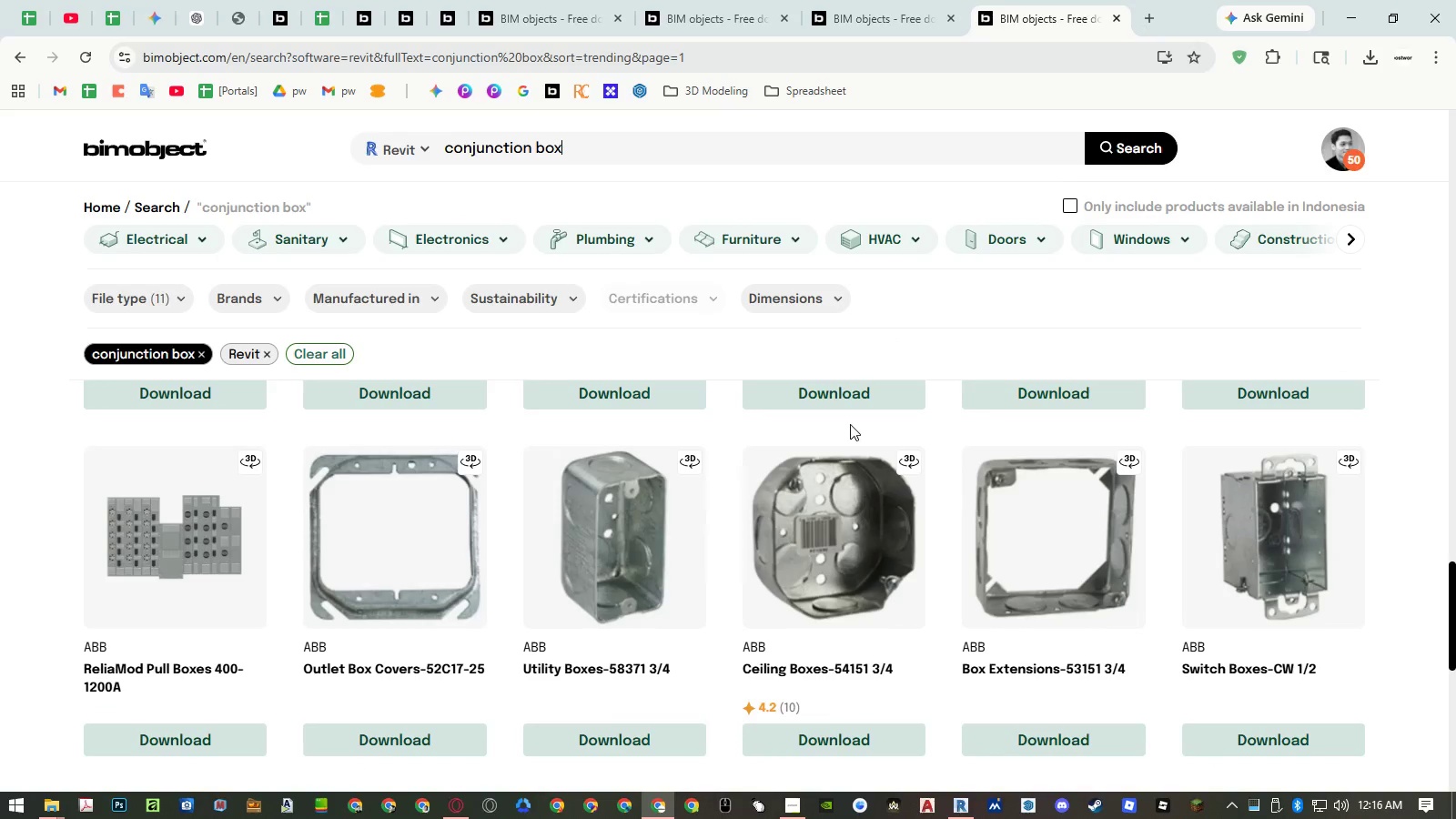 
middle_click([1036, 23])
 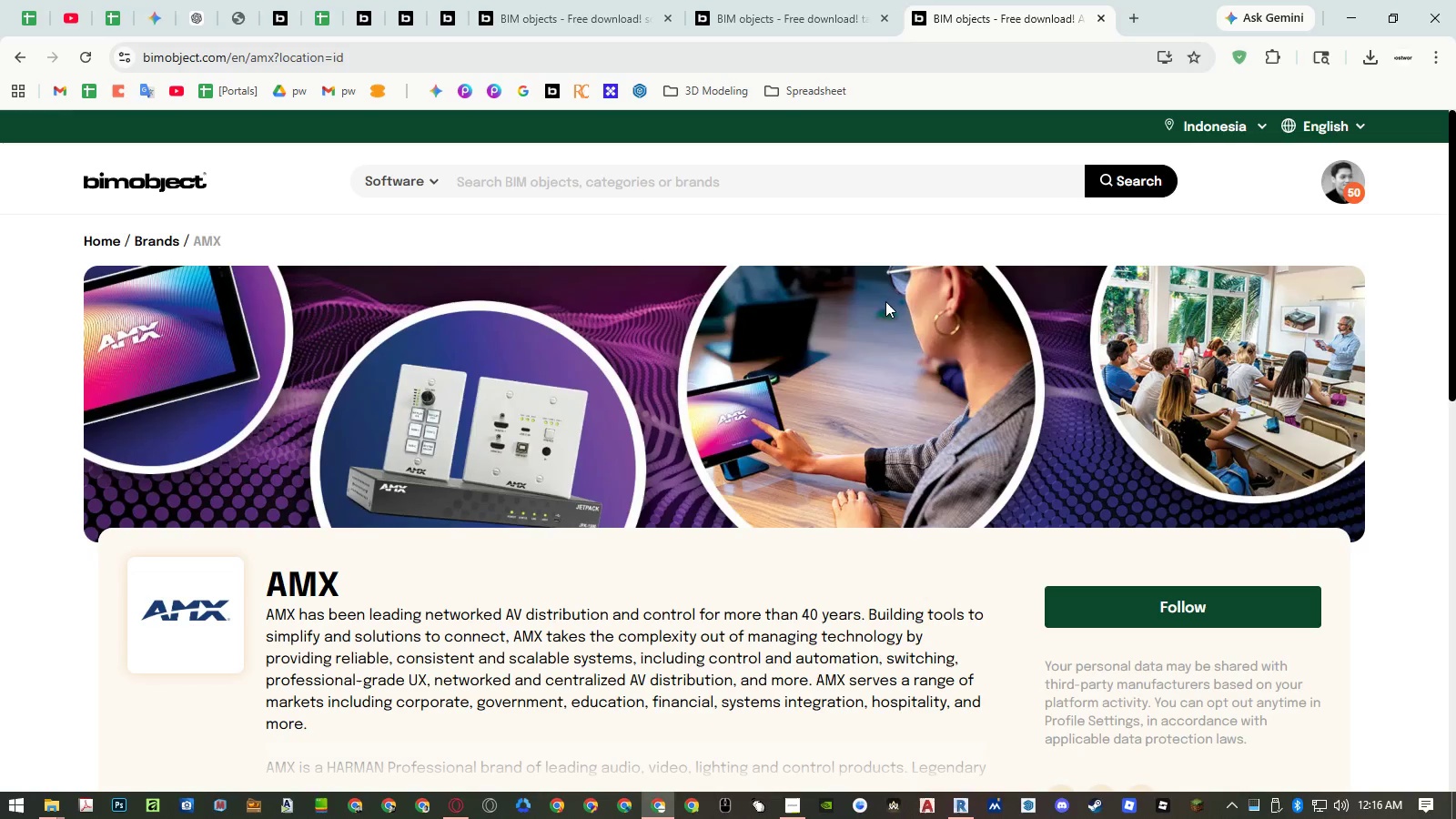 
scroll: coordinate [879, 310], scroll_direction: down, amount: 6.0
 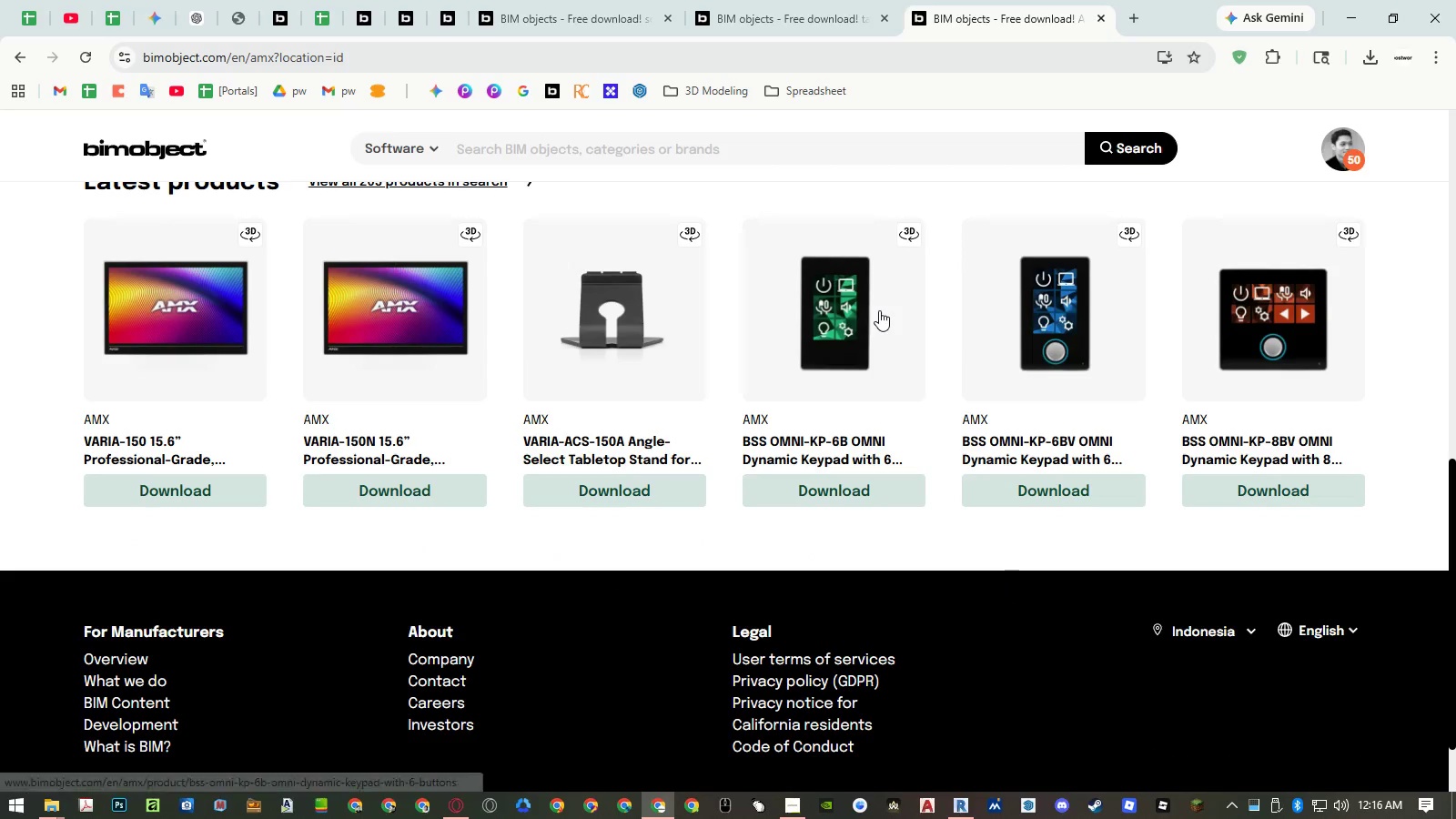 
scroll: coordinate [879, 310], scroll_direction: up, amount: 5.0
 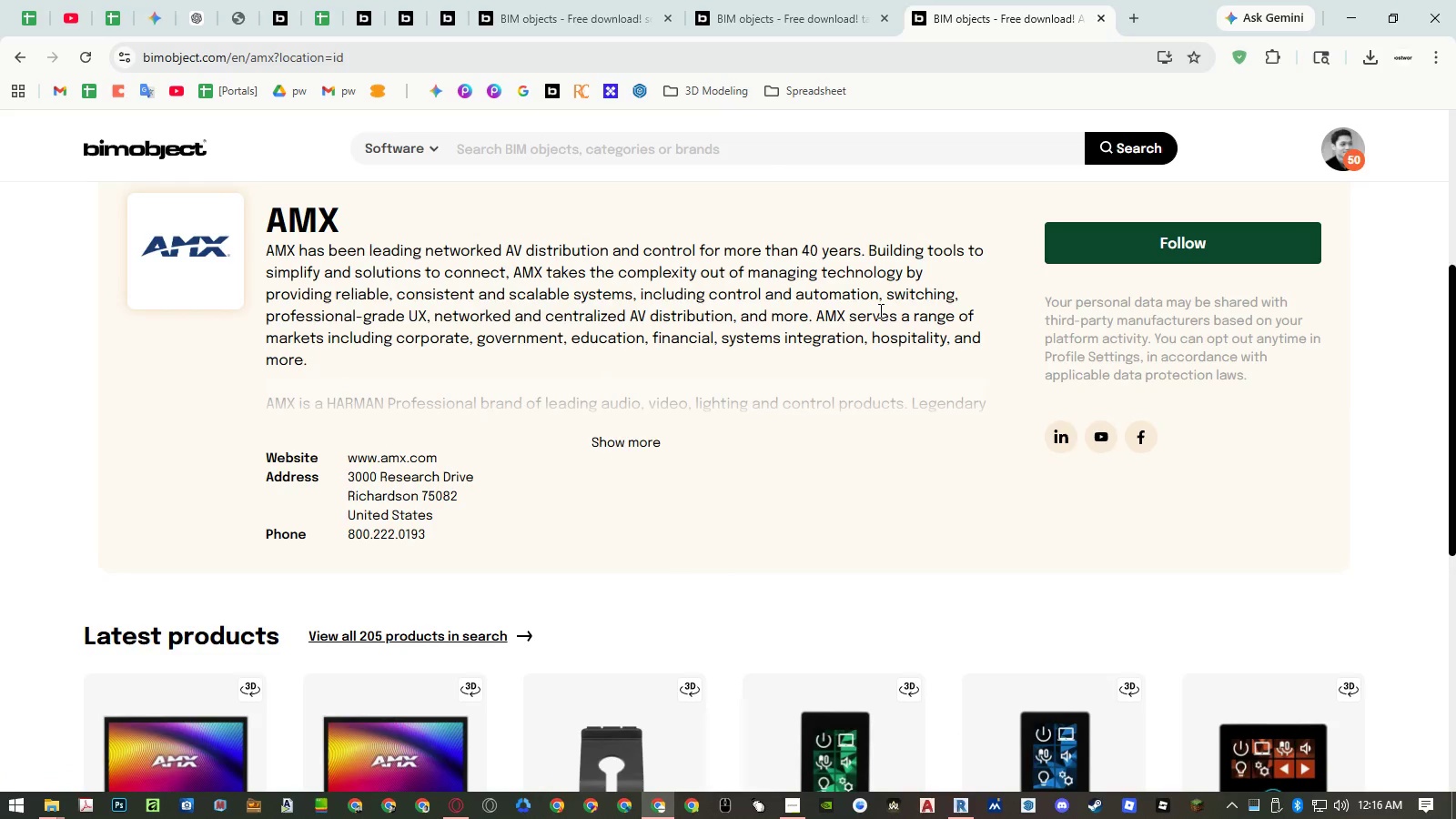 
scroll: coordinate [862, 317], scroll_direction: down, amount: 5.0
 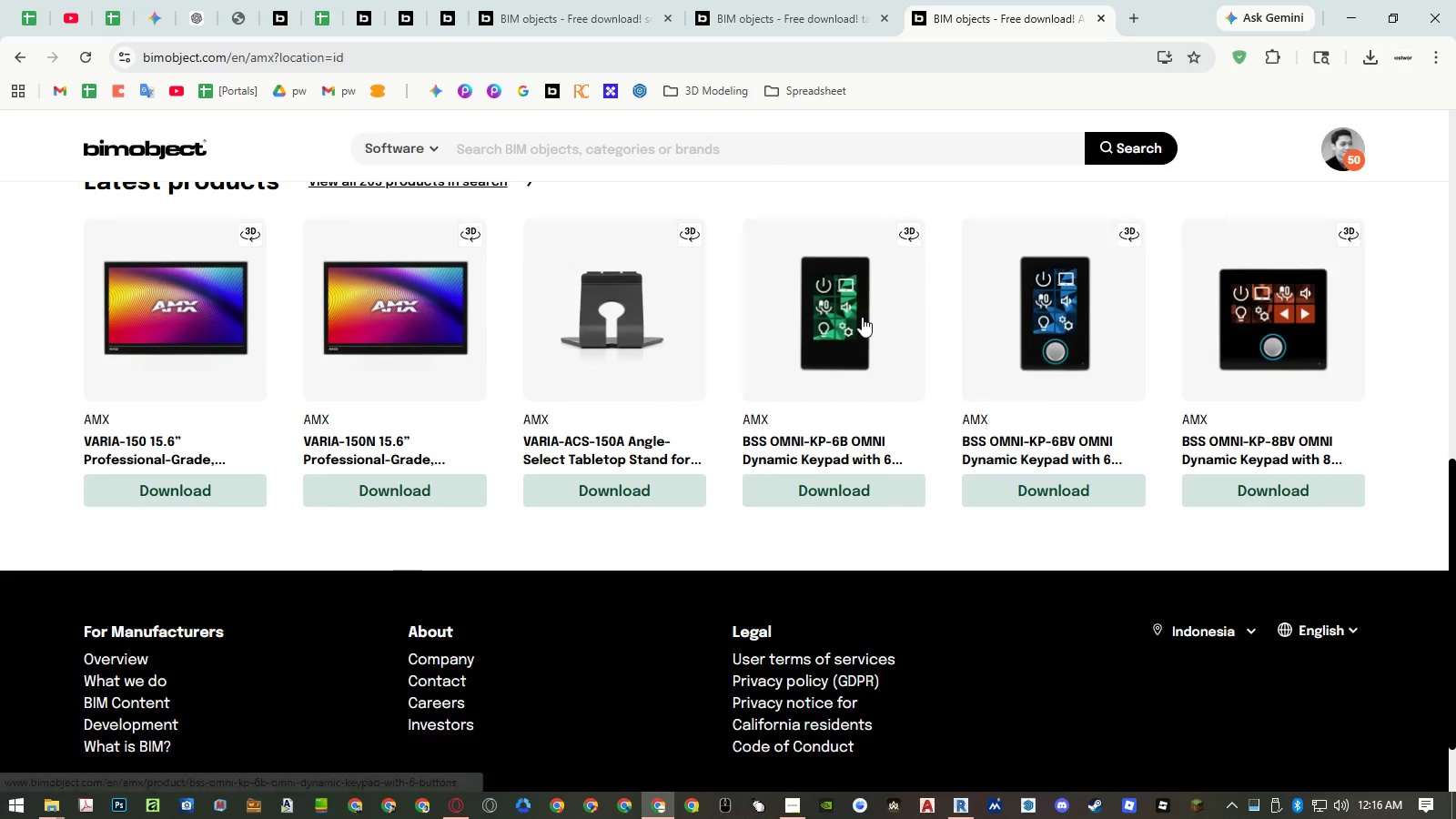 
scroll: coordinate [862, 316], scroll_direction: up, amount: 3.0
 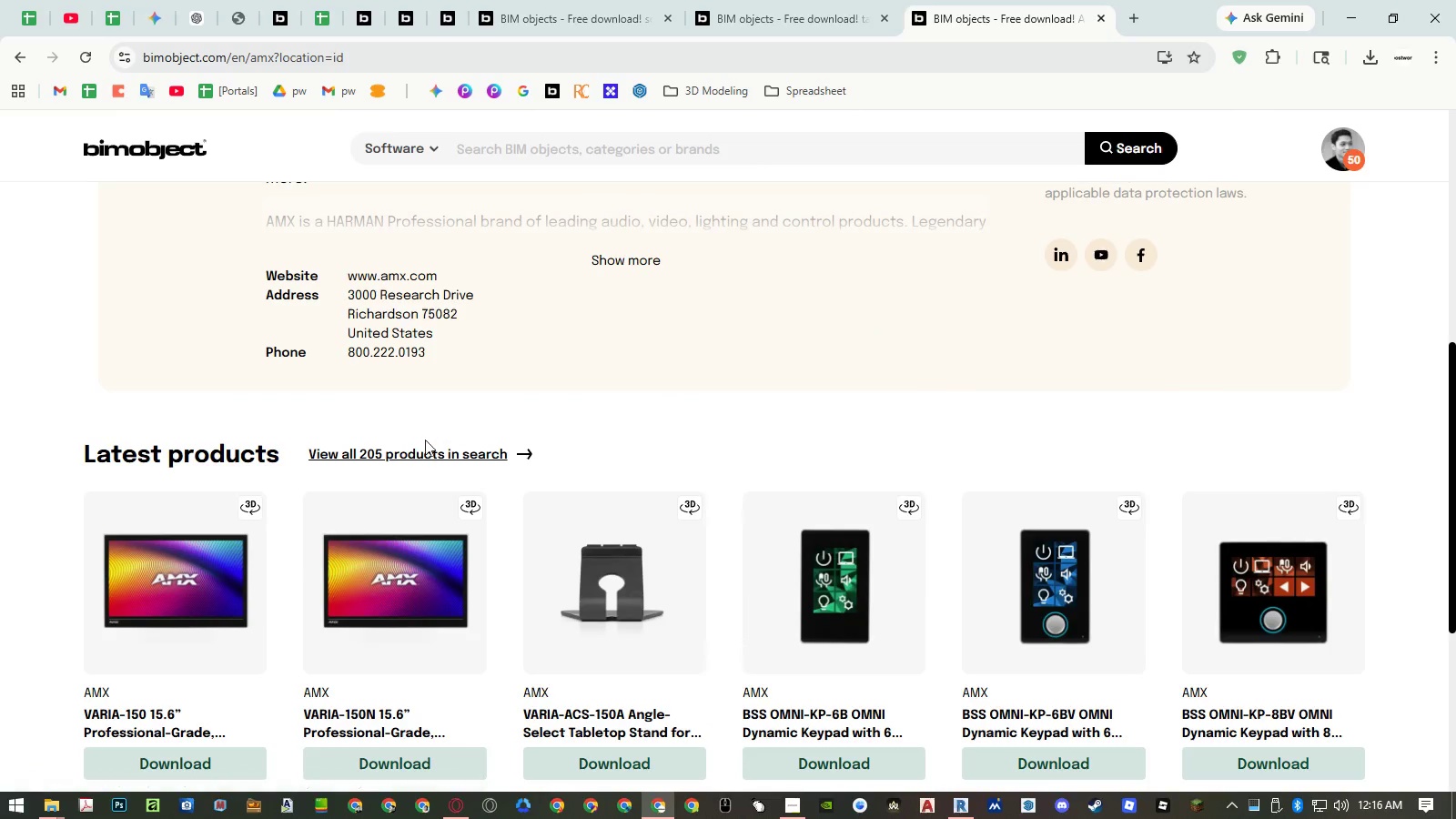 
left_click([414, 450])
 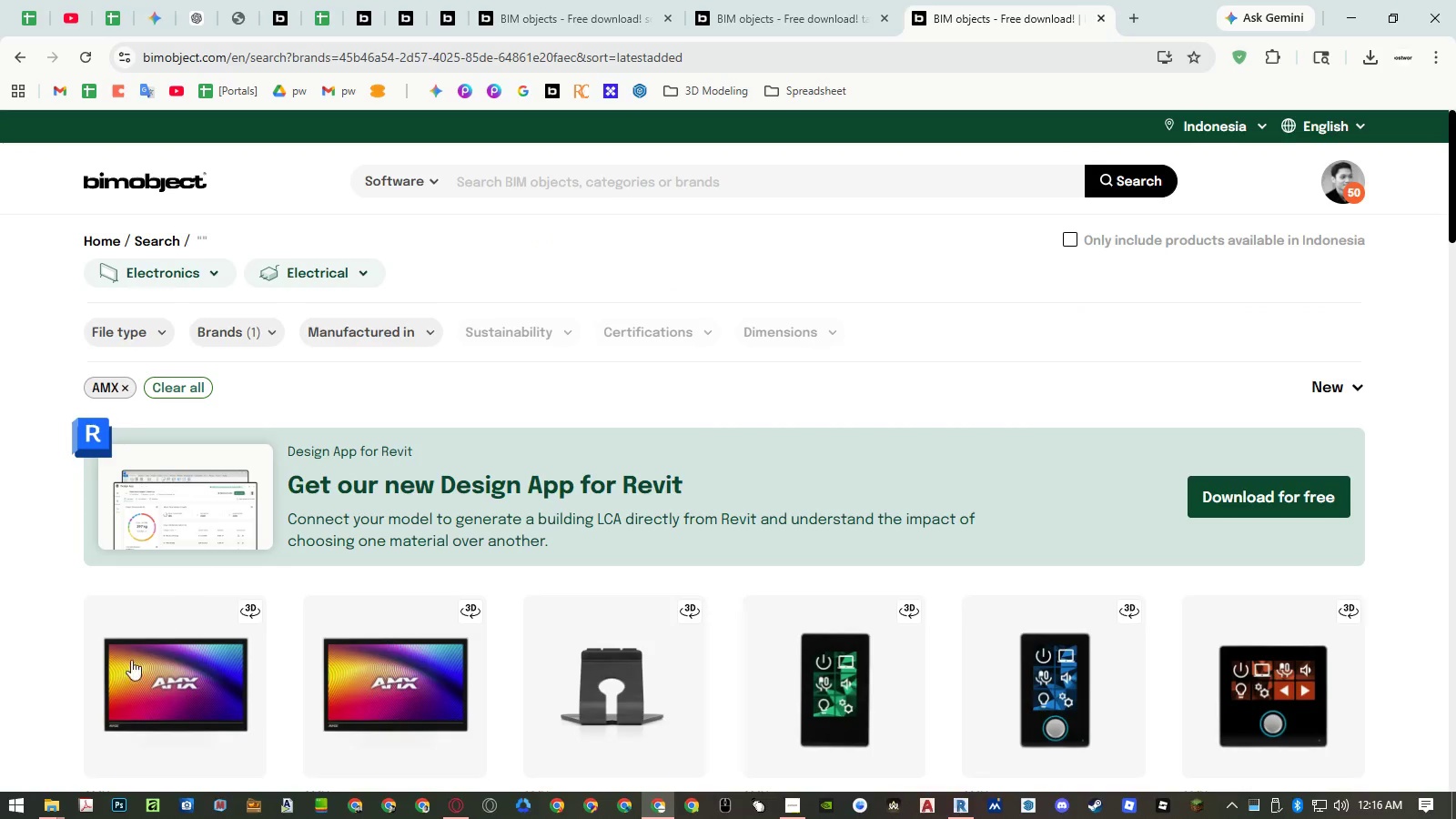 
mouse_move([59, 781])
 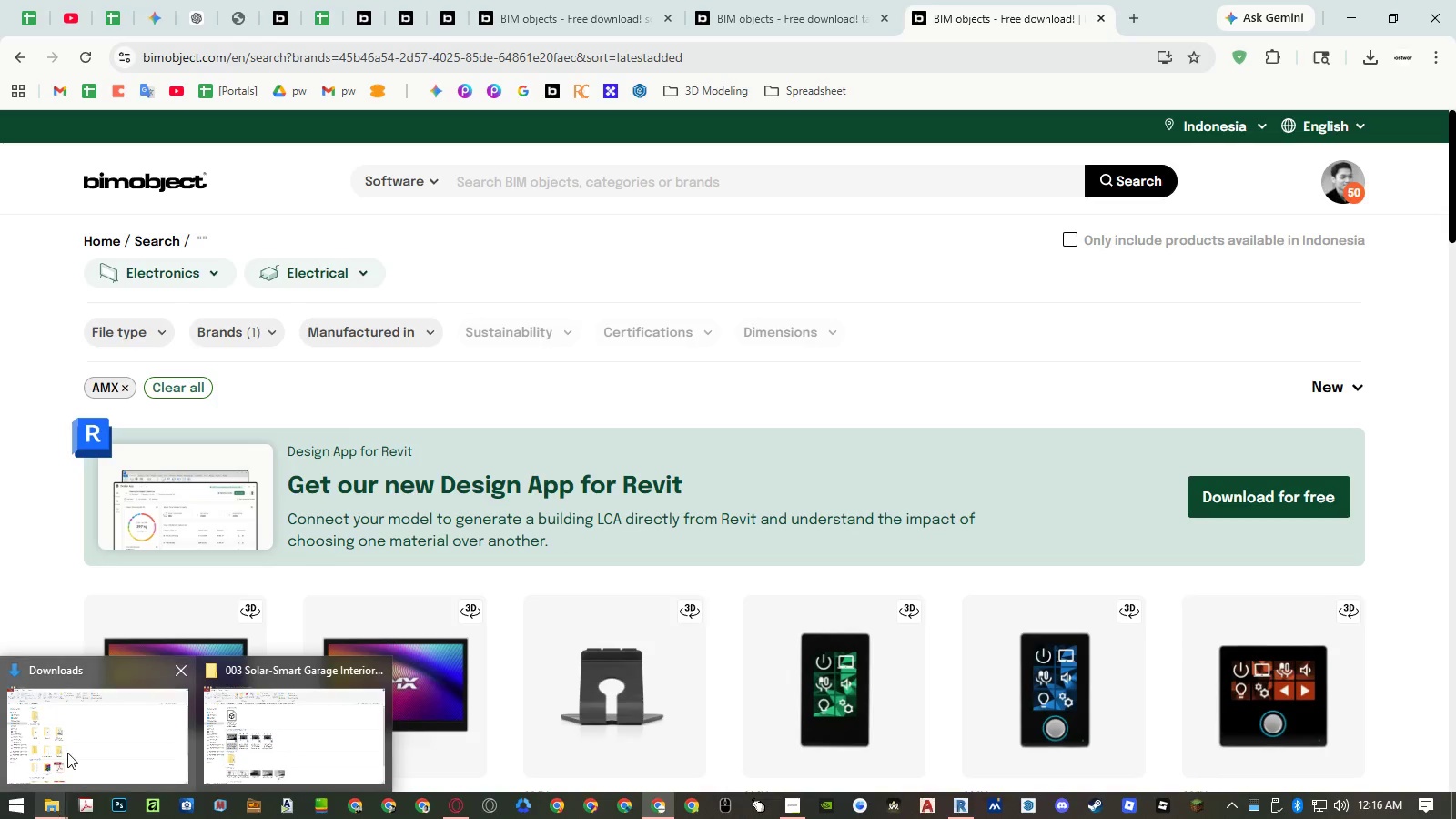 
left_click([68, 751])
 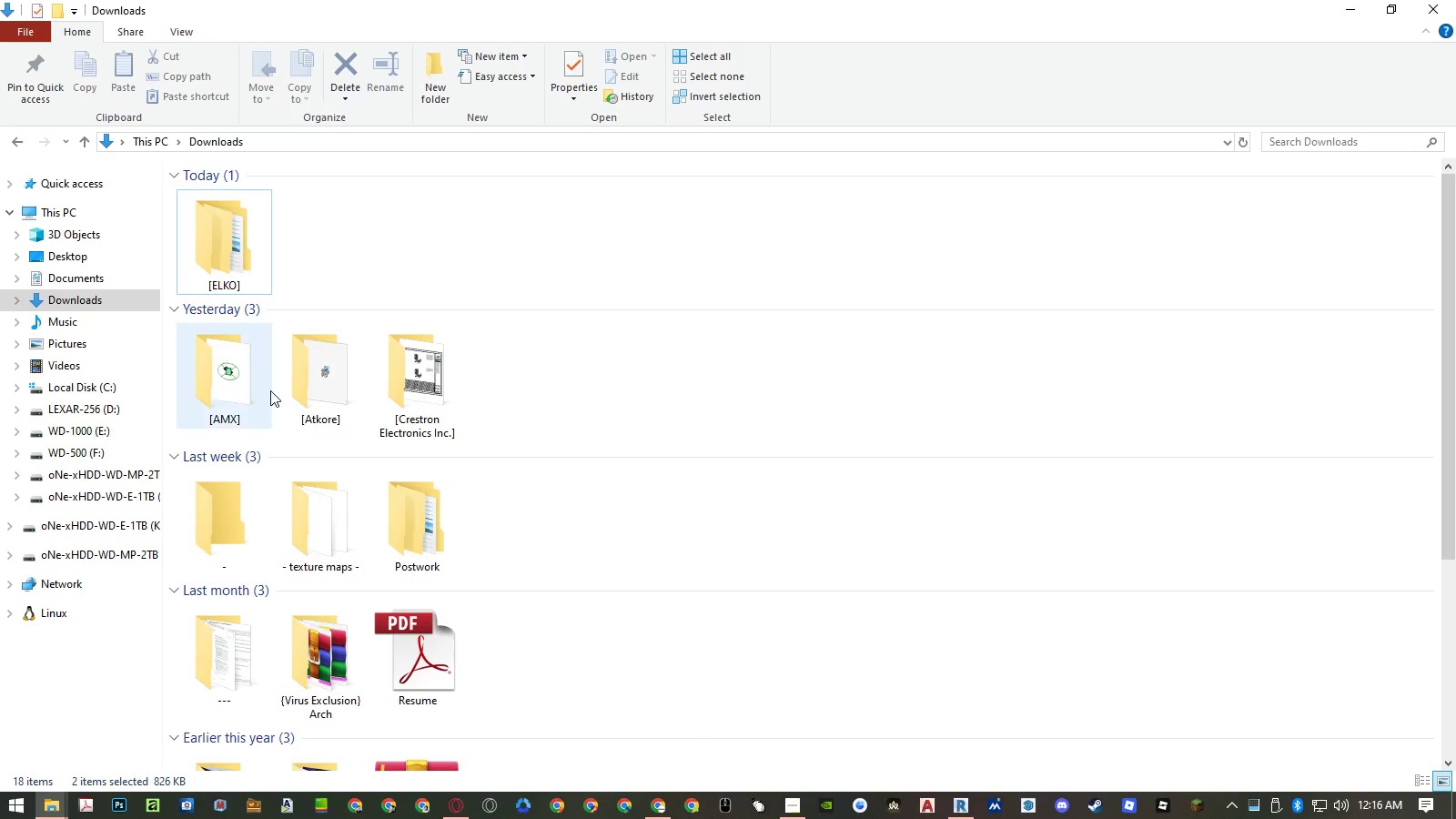 
double_click([236, 382])
 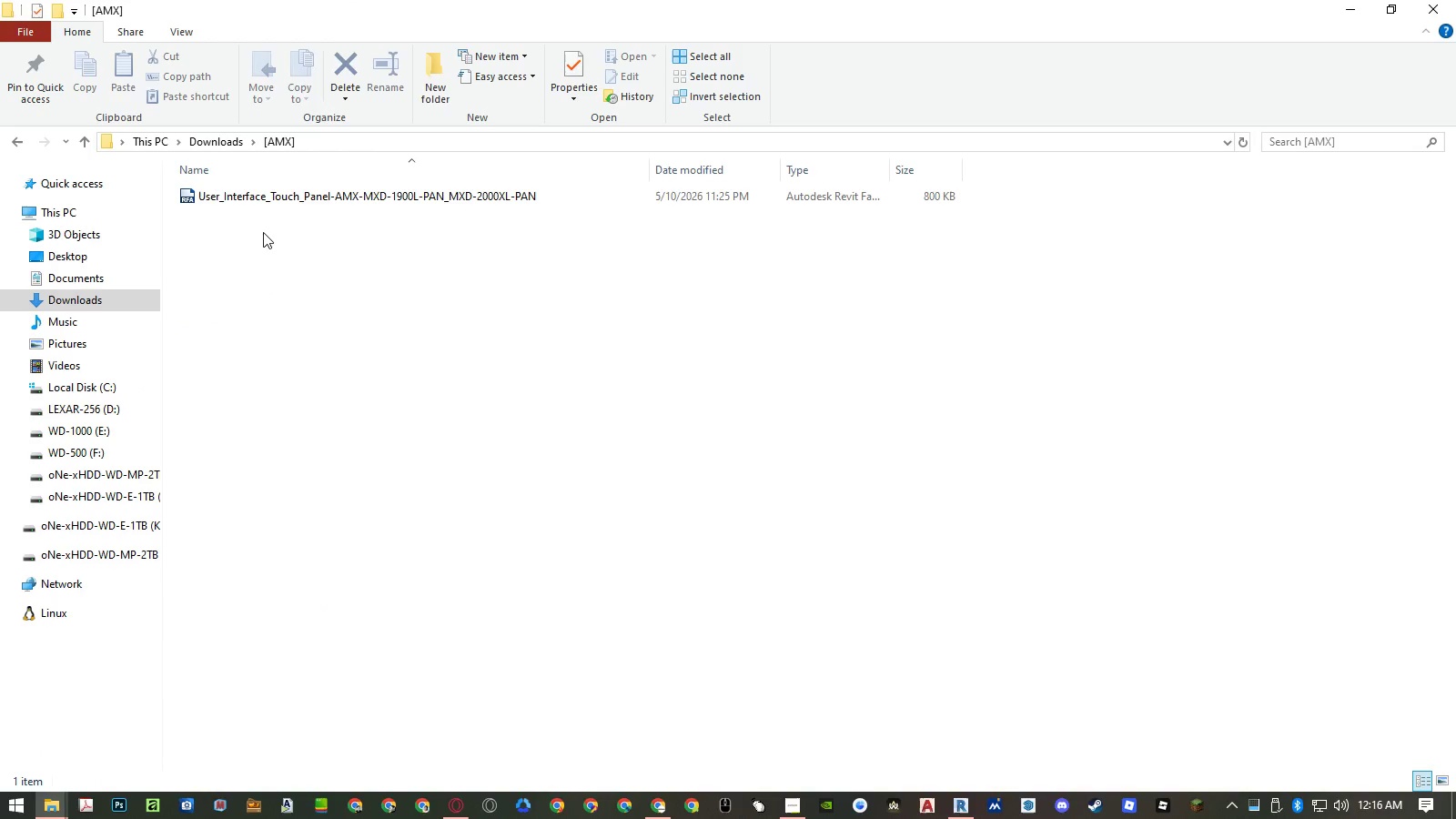 
left_click([271, 198])
 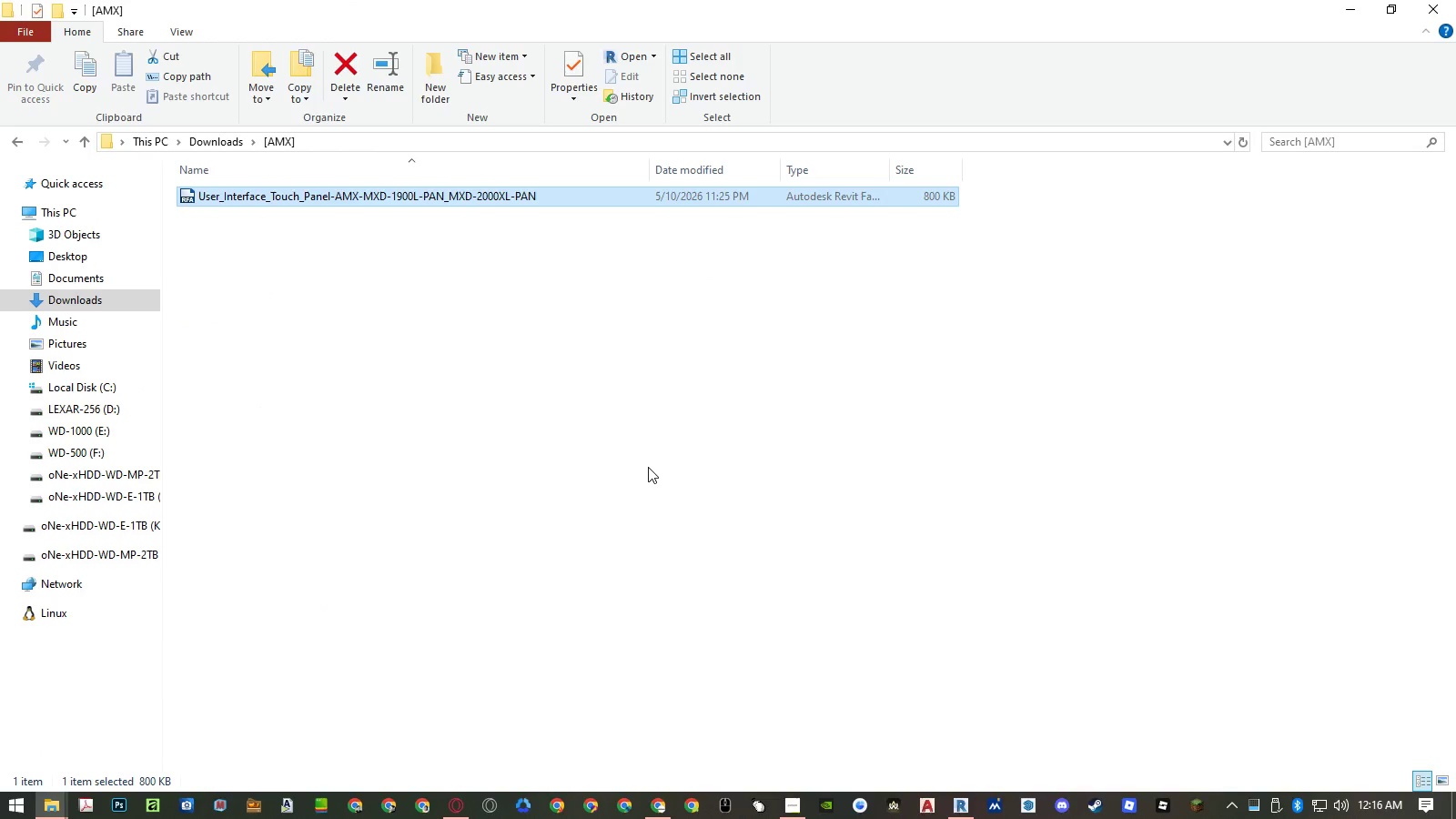 
key(Backspace)
 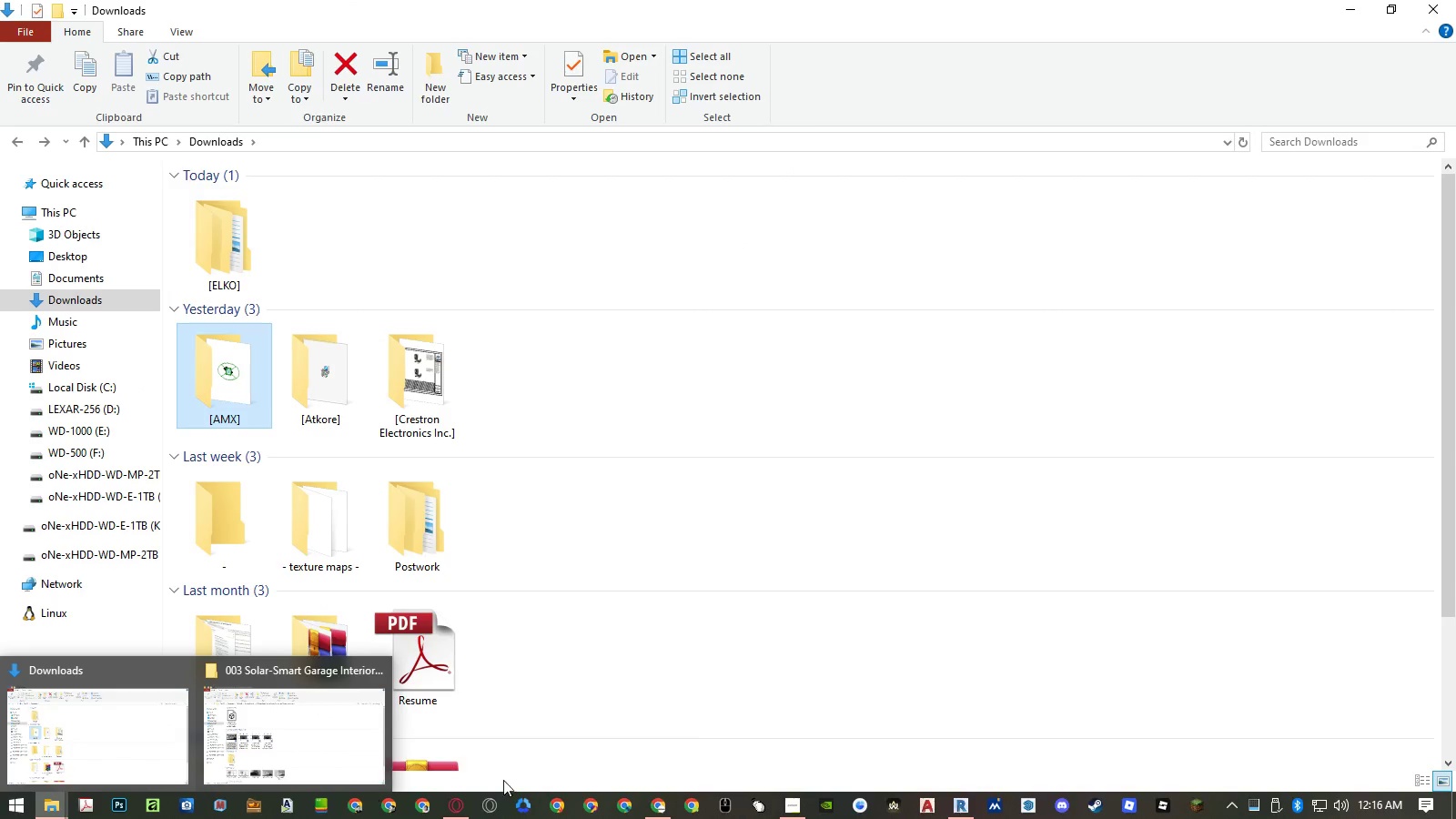 
left_click([652, 803])
 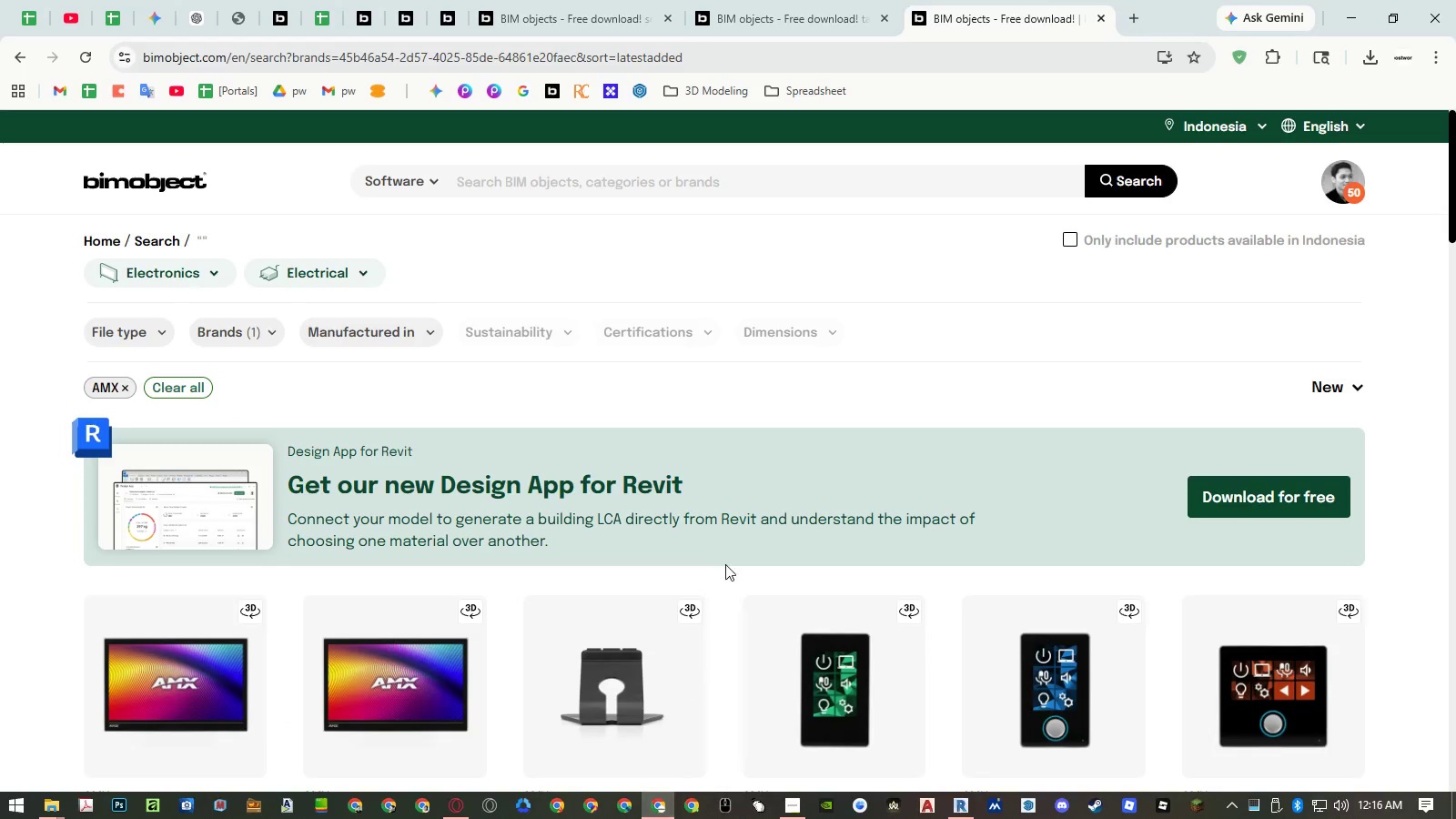 
scroll: coordinate [753, 438], scroll_direction: down, amount: 3.0
 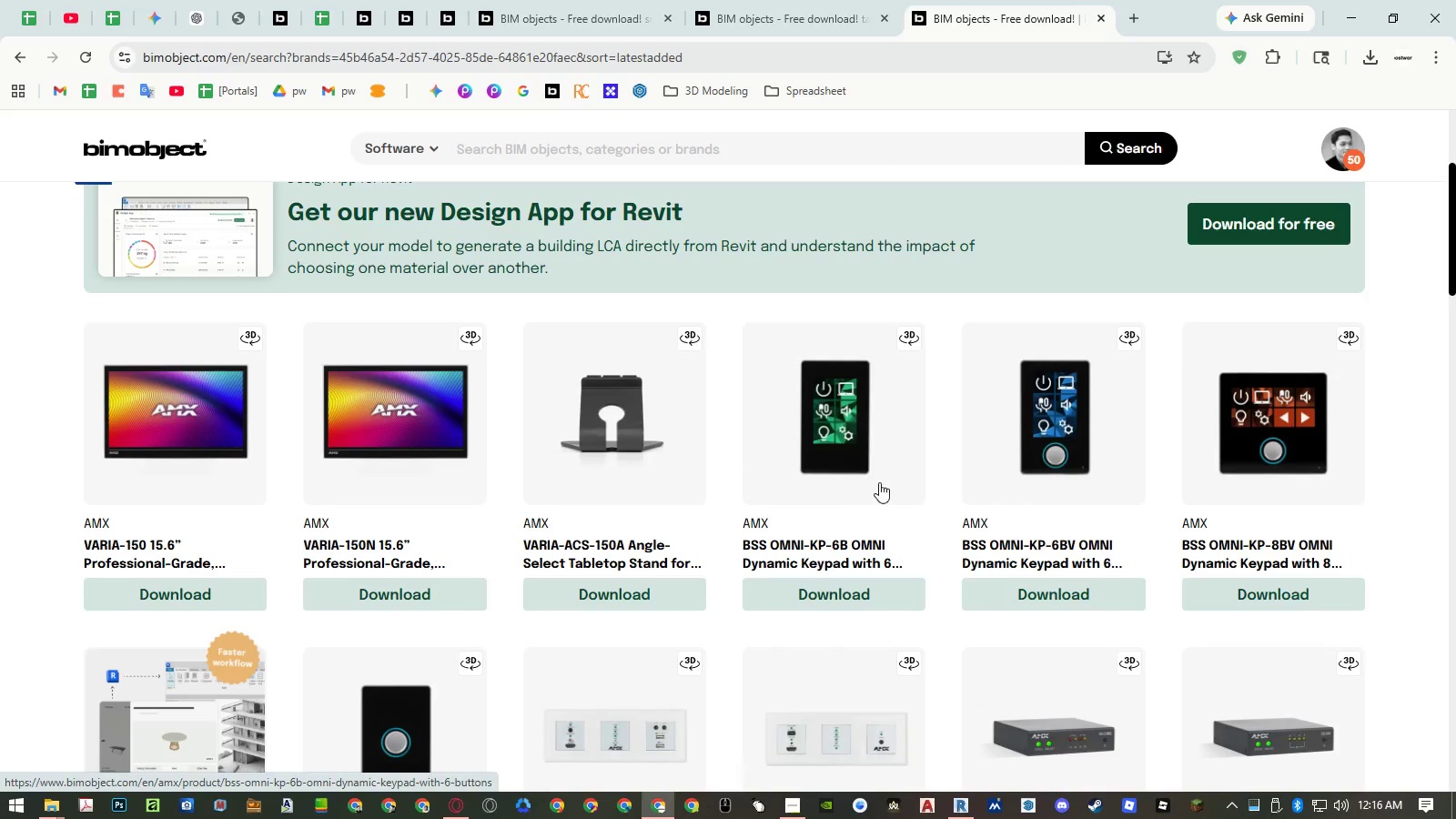 
middle_click([844, 567])
 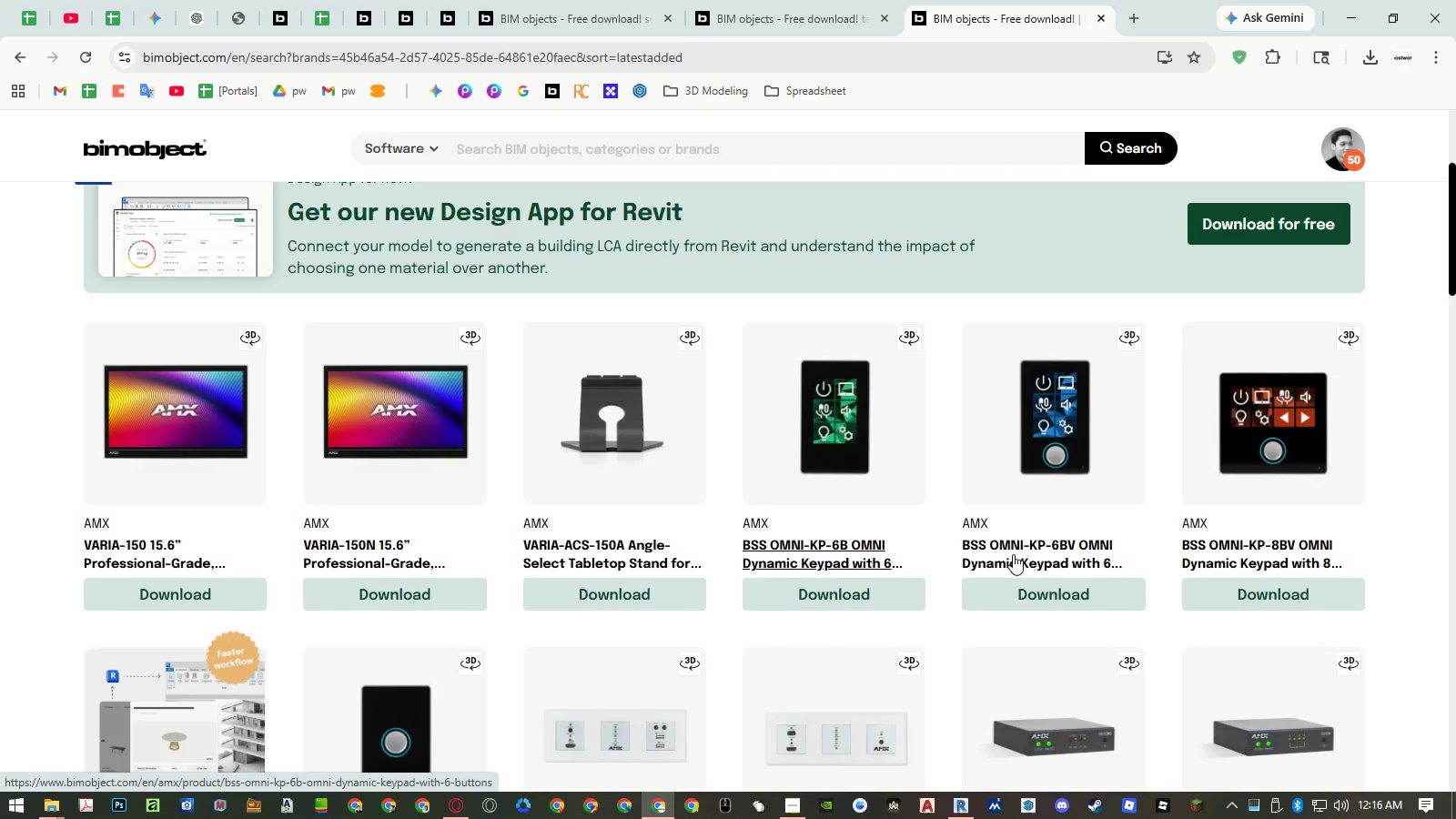 
middle_click([1017, 554])
 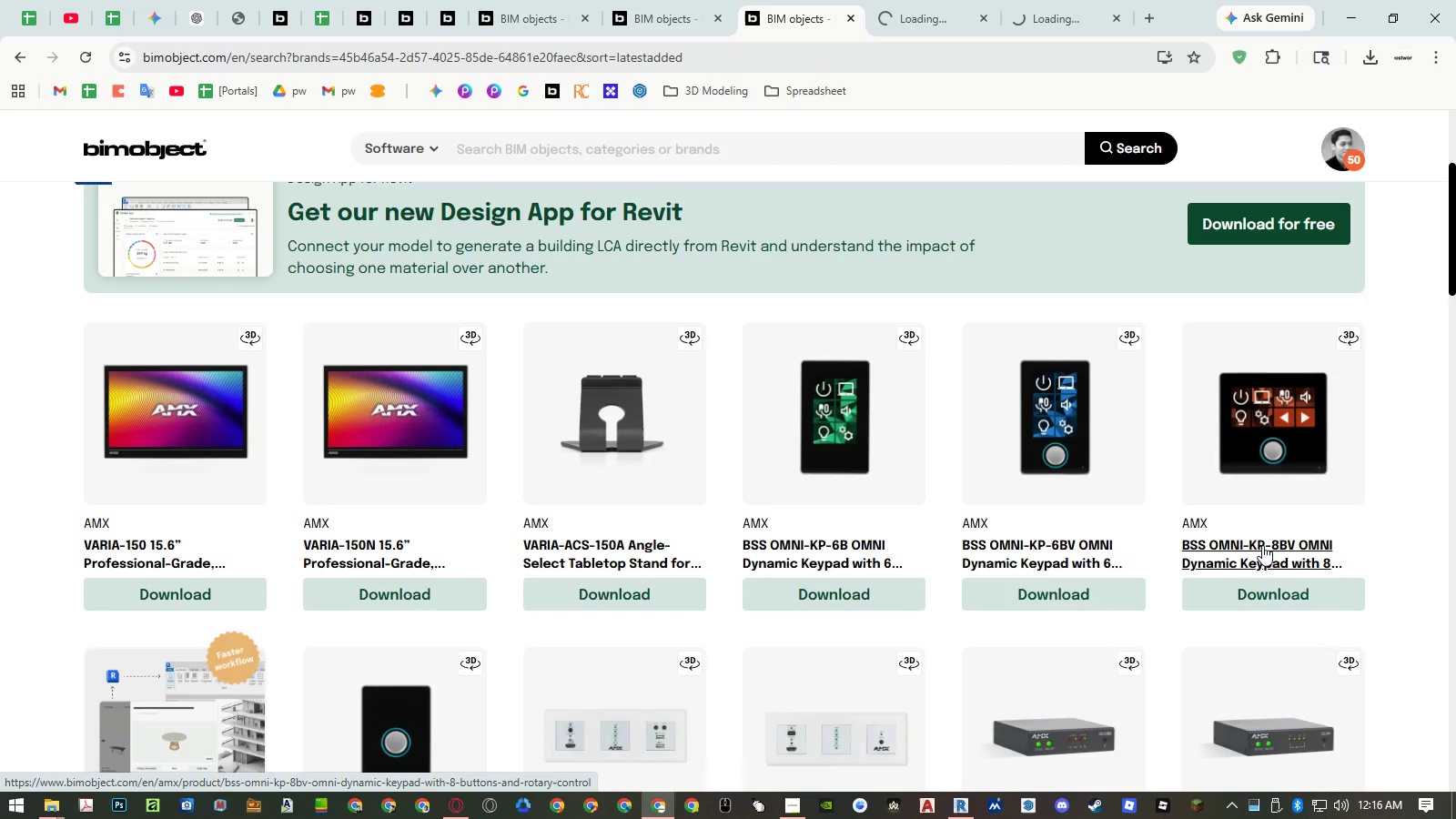 
middle_click([1263, 546])
 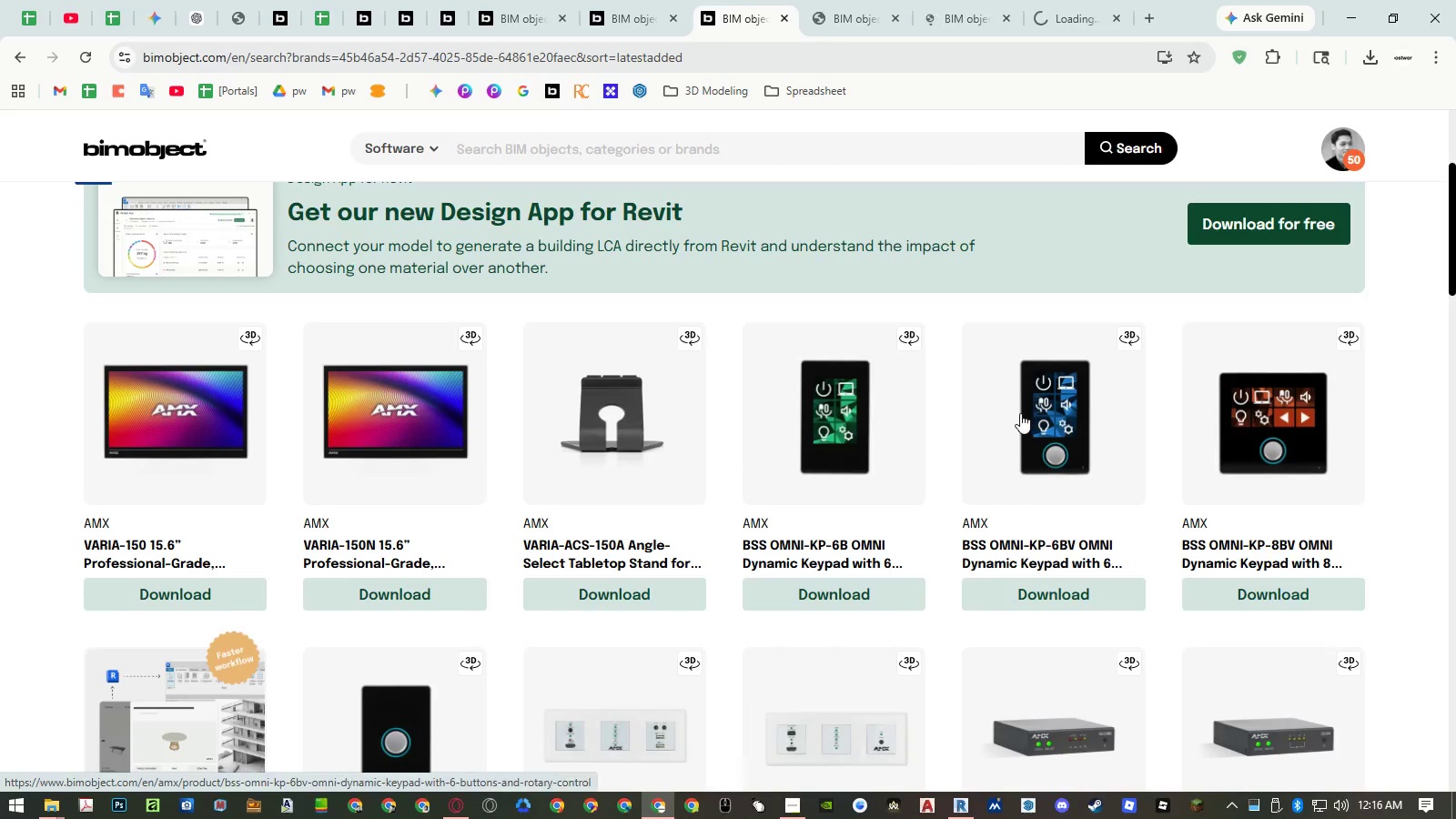 
scroll: coordinate [1020, 413], scroll_direction: down, amount: 3.0
 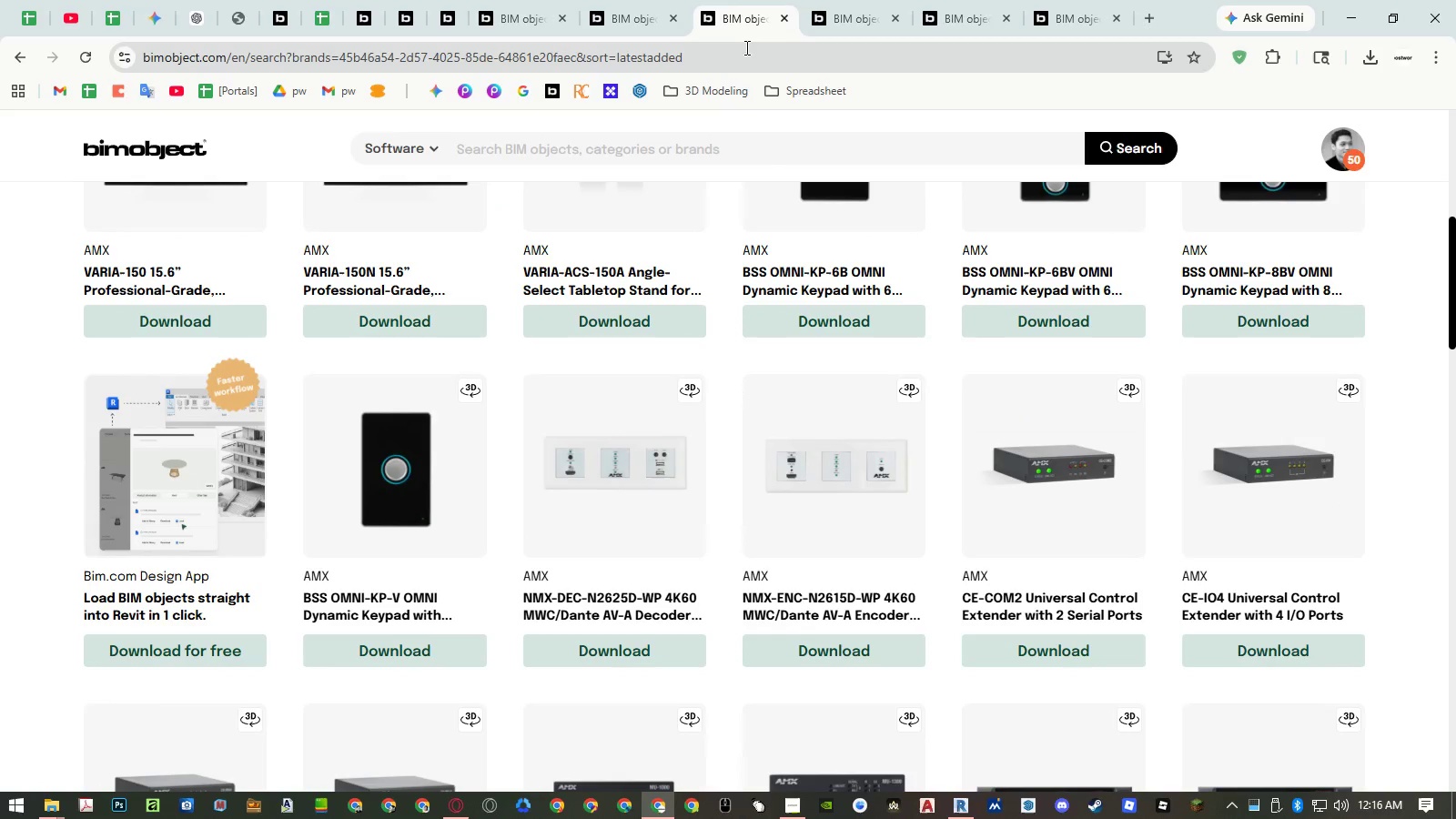 
wait(5.11)
 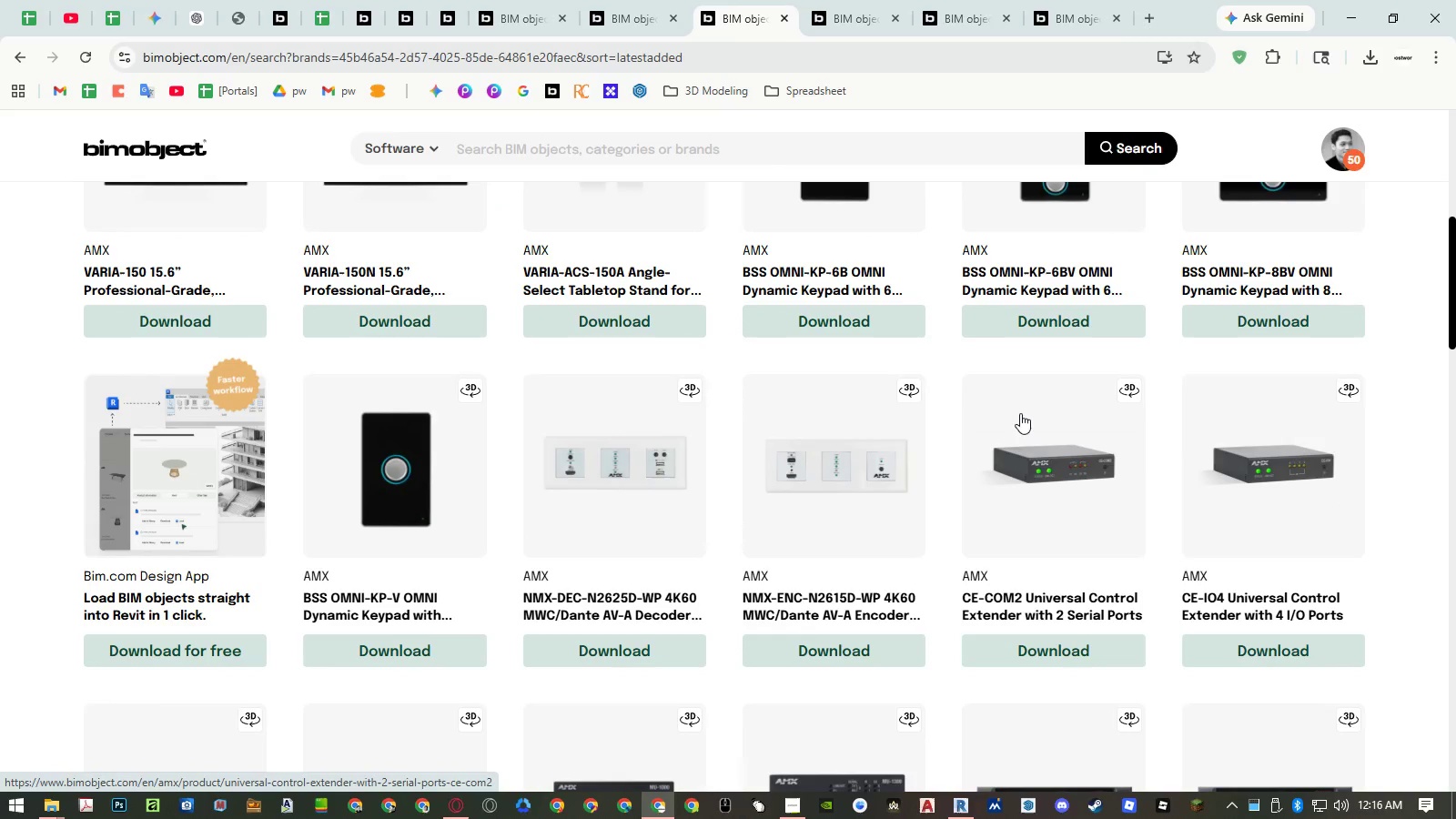 
left_click([834, 12])
 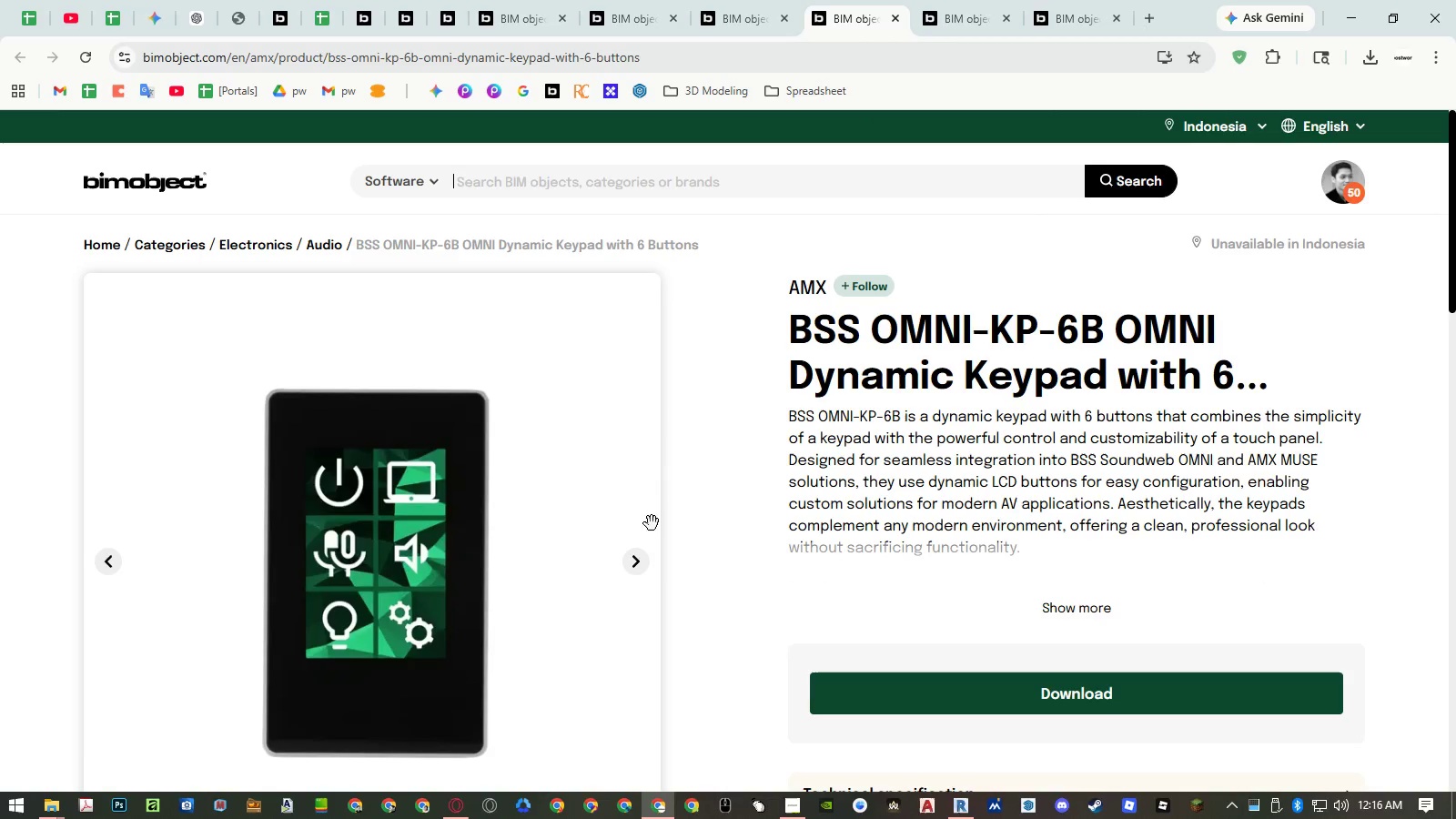 
left_click([634, 555])
 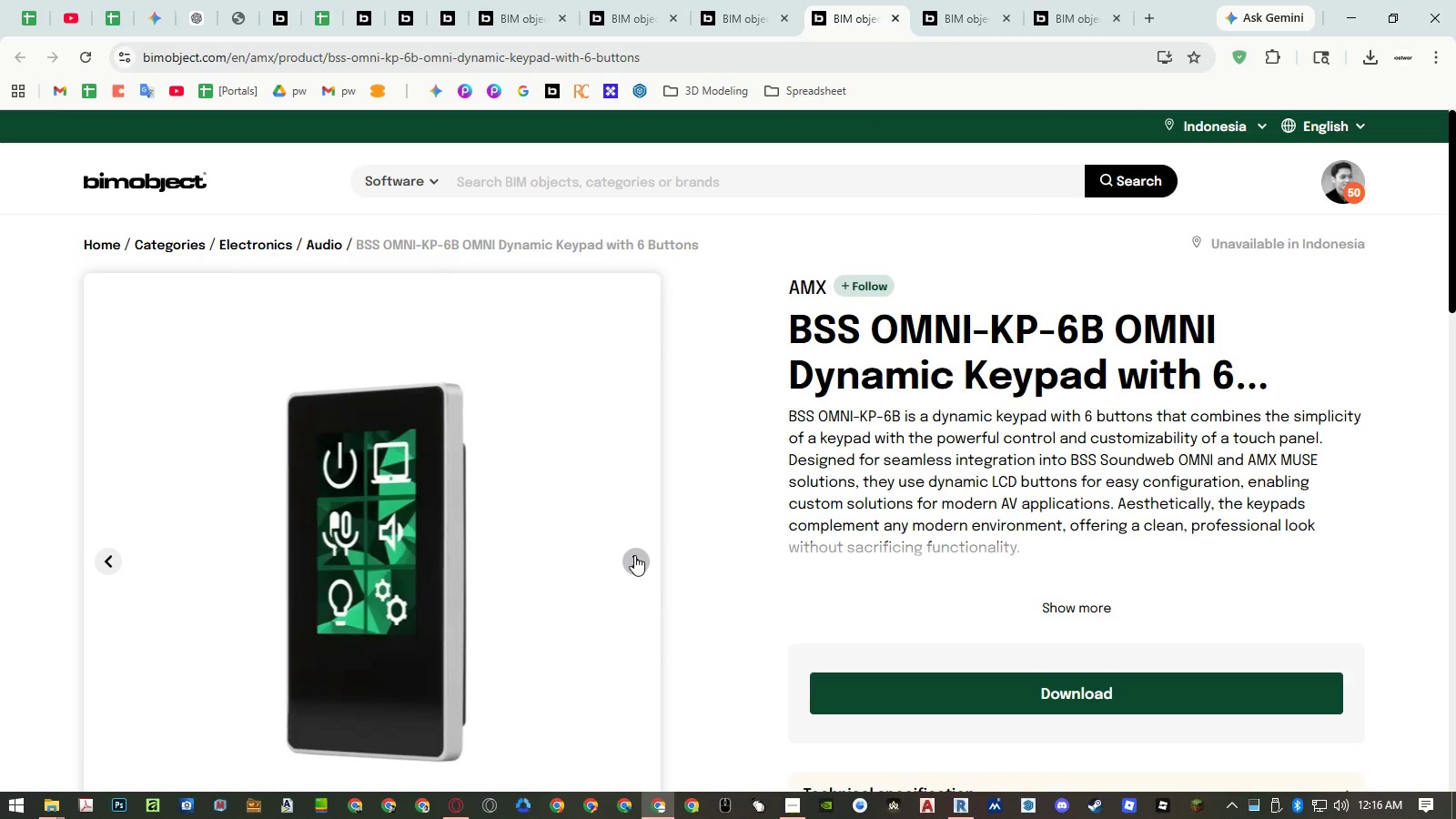 
scroll: coordinate [703, 494], scroll_direction: down, amount: 2.0
 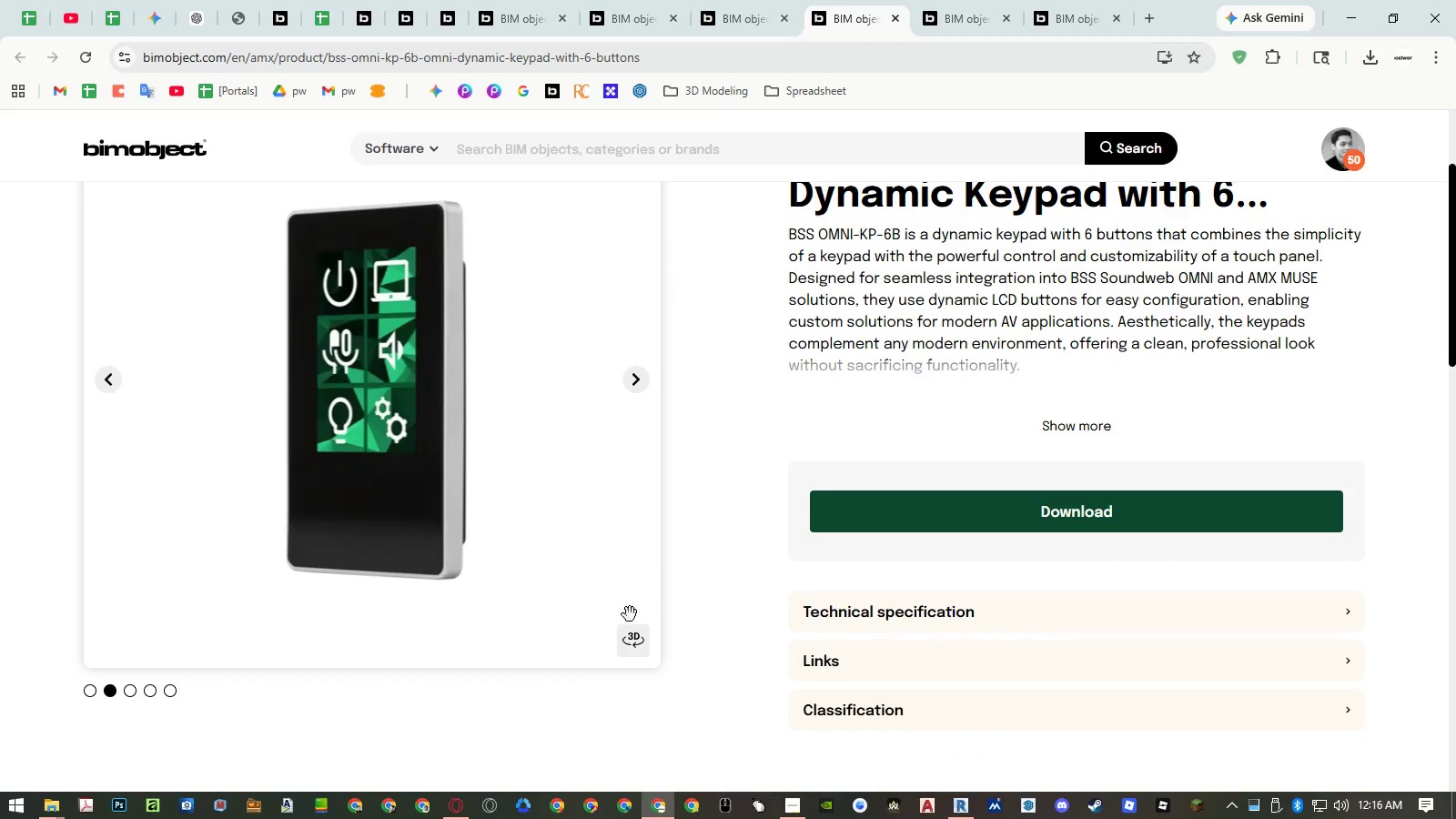 
left_click([634, 648])
 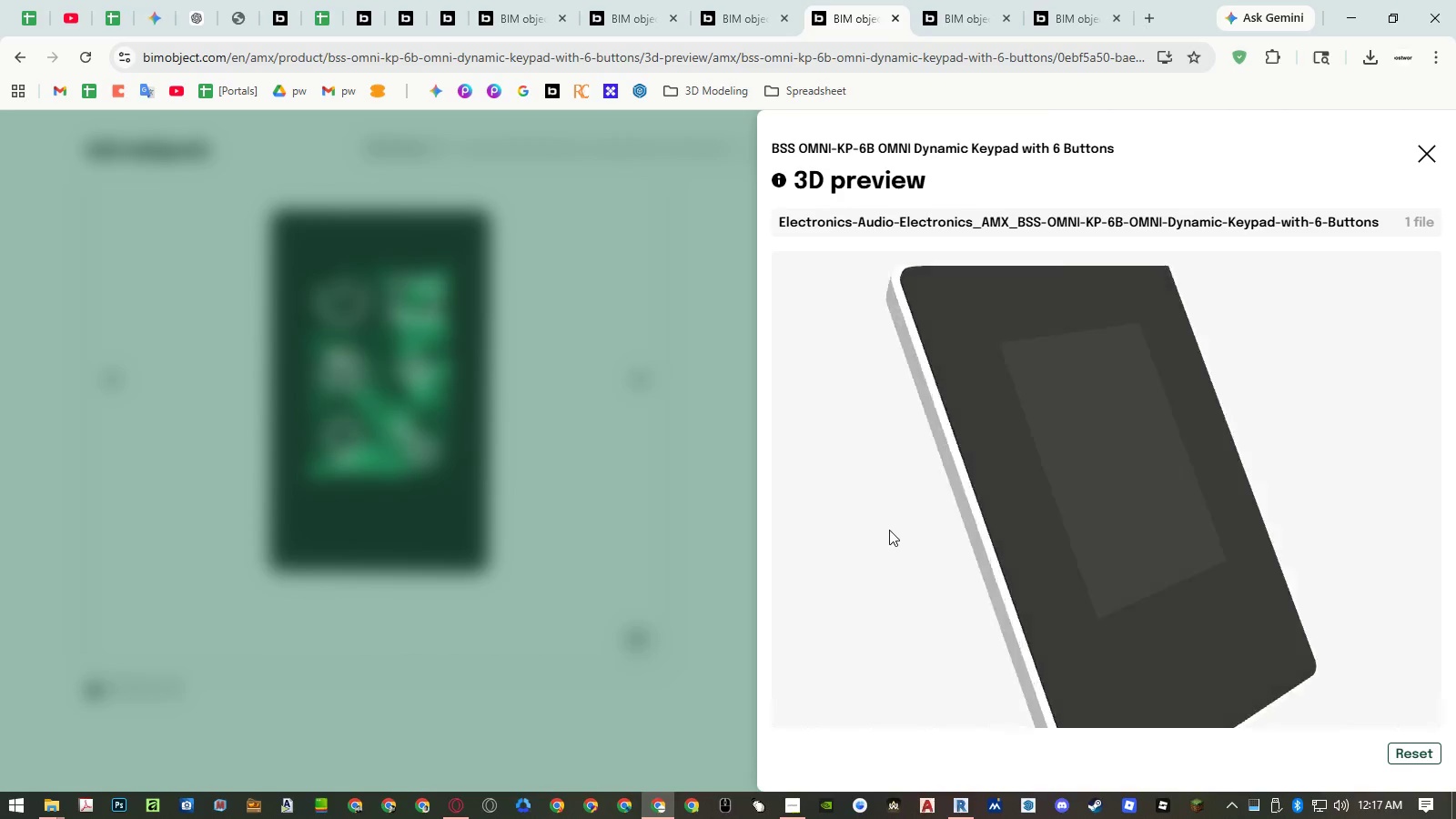 
left_click_drag(start_coordinate=[988, 555], to_coordinate=[983, 582])
 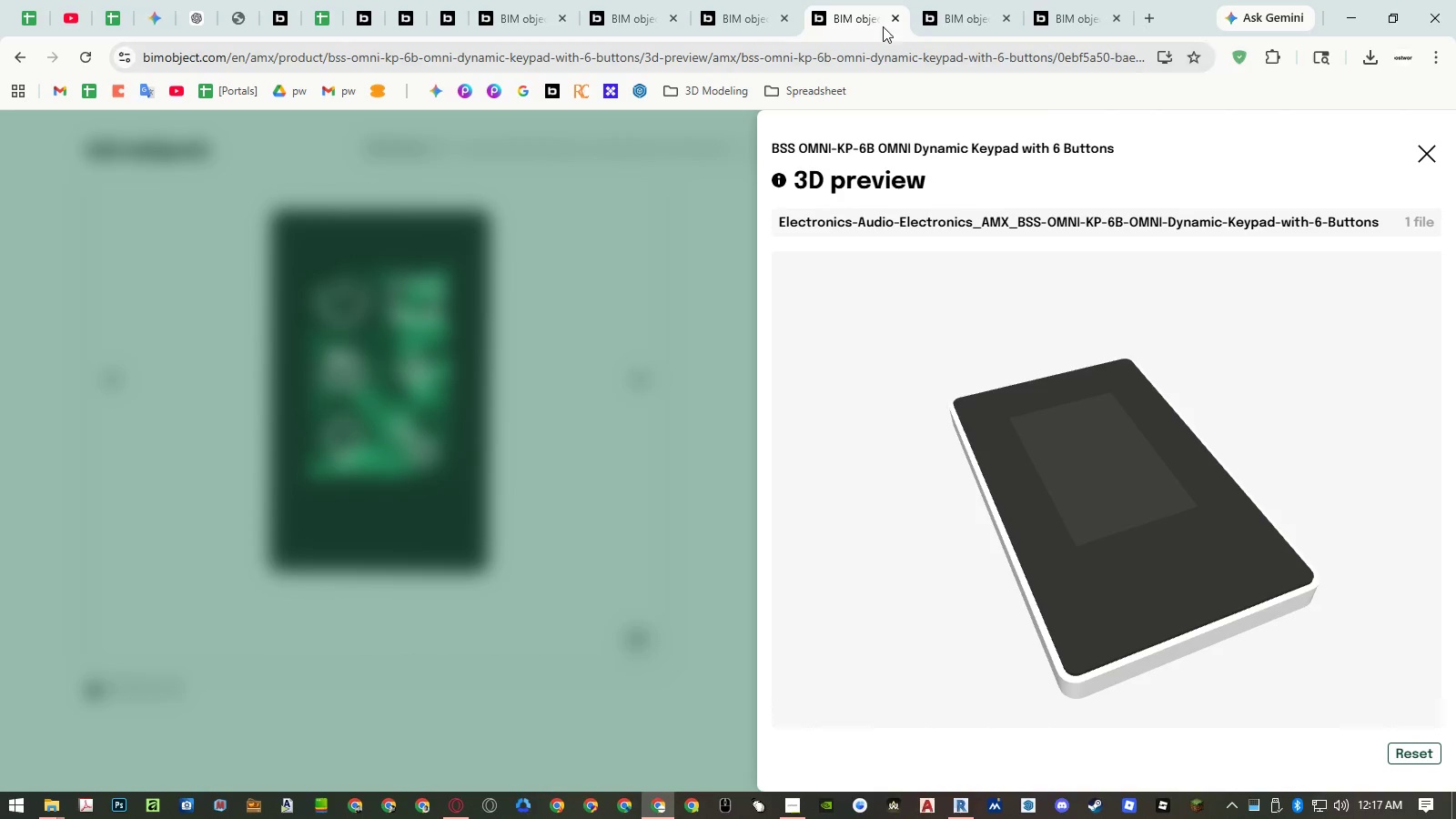 
middle_click([882, 25])
 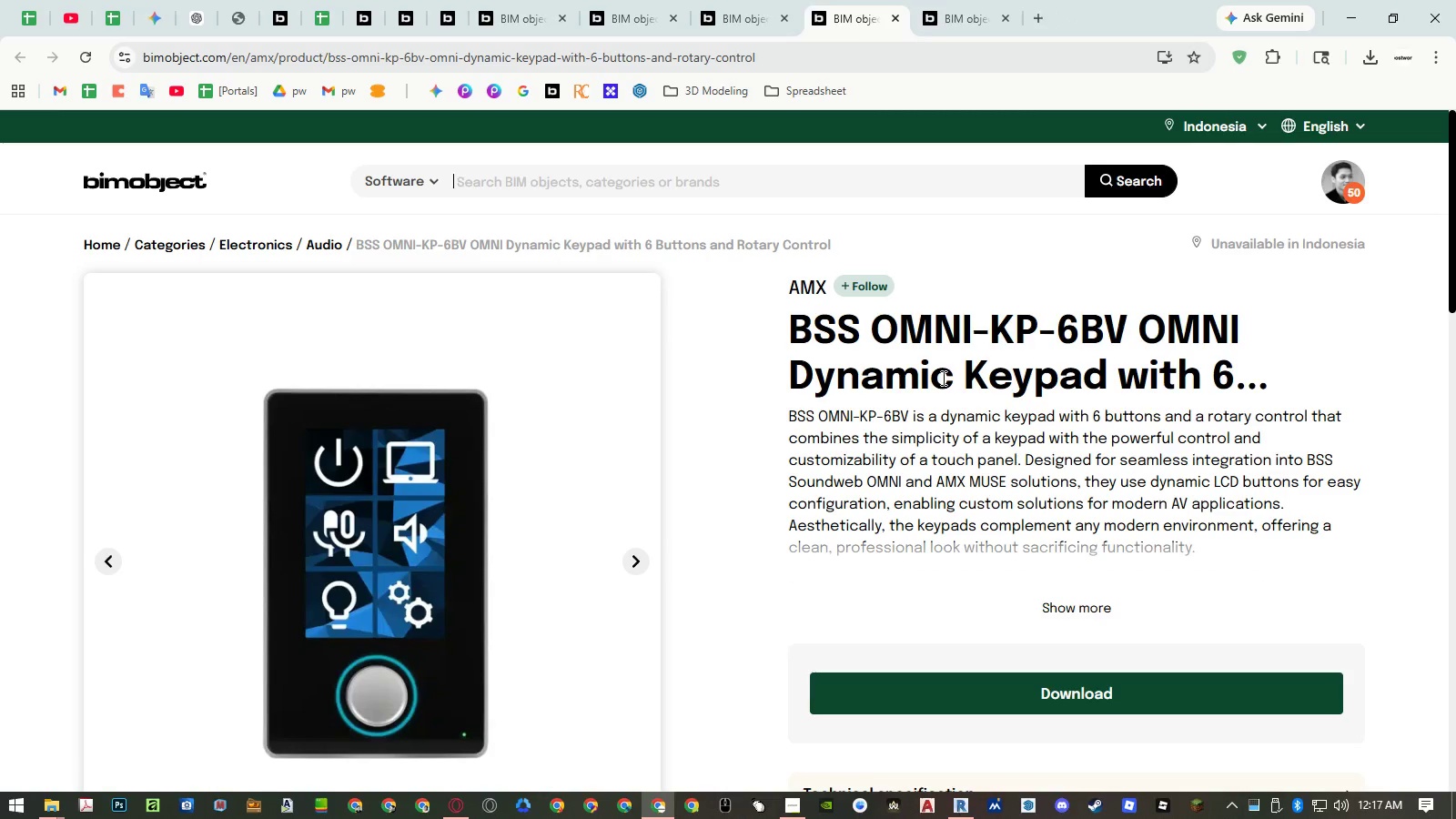 
scroll: coordinate [622, 585], scroll_direction: down, amount: 2.0
 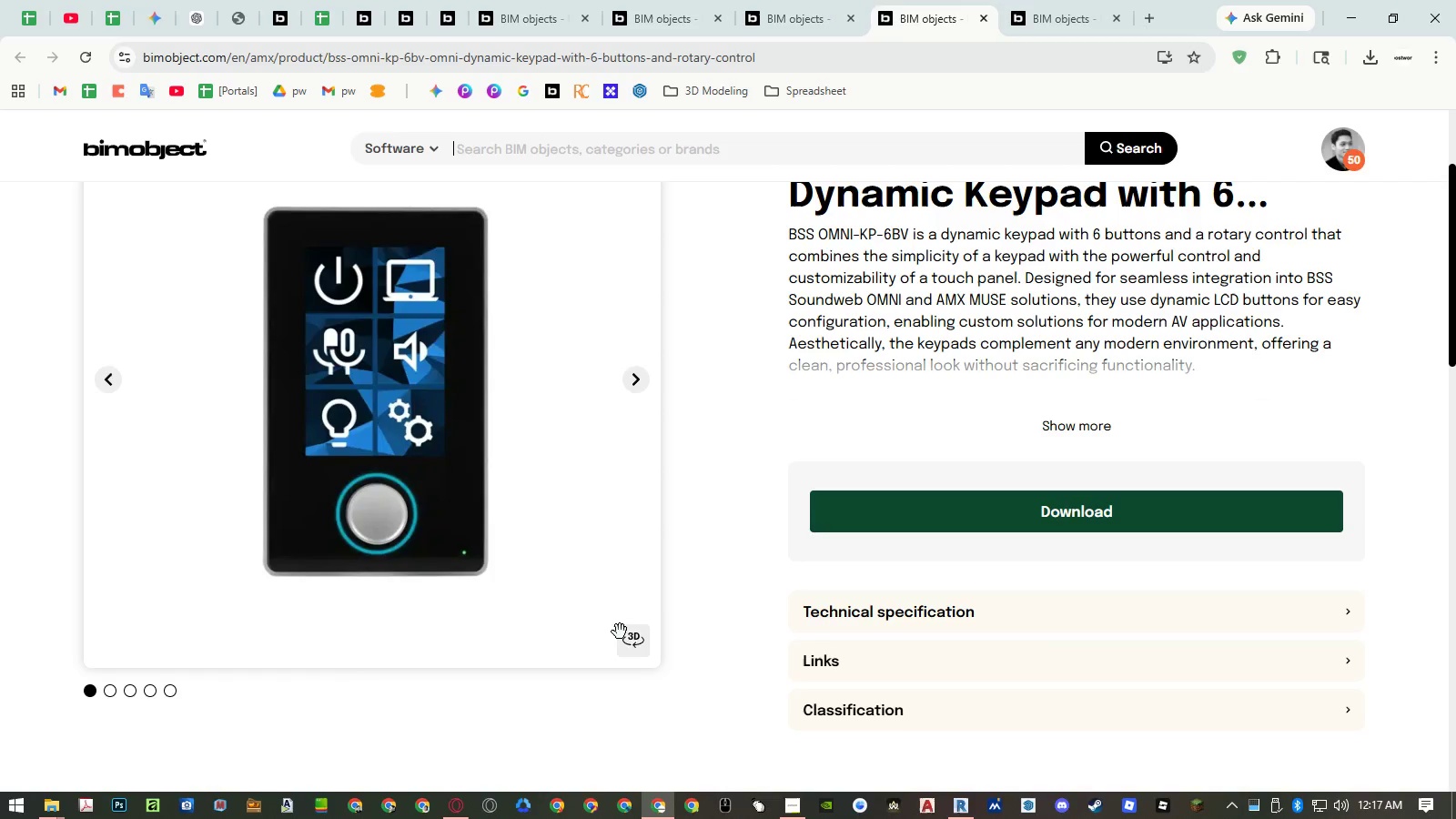 
left_click([629, 642])
 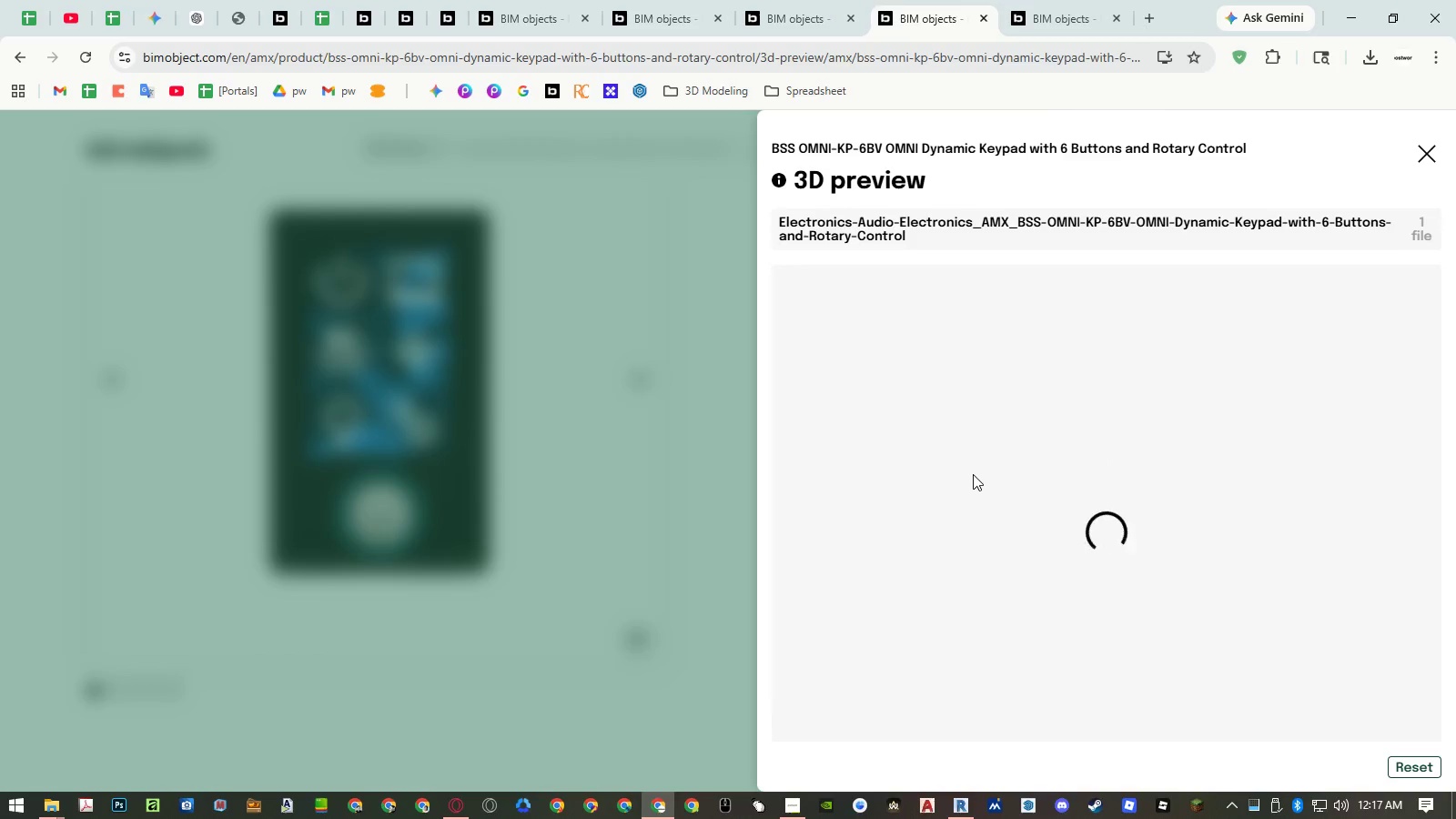 
left_click_drag(start_coordinate=[1014, 539], to_coordinate=[1003, 574])
 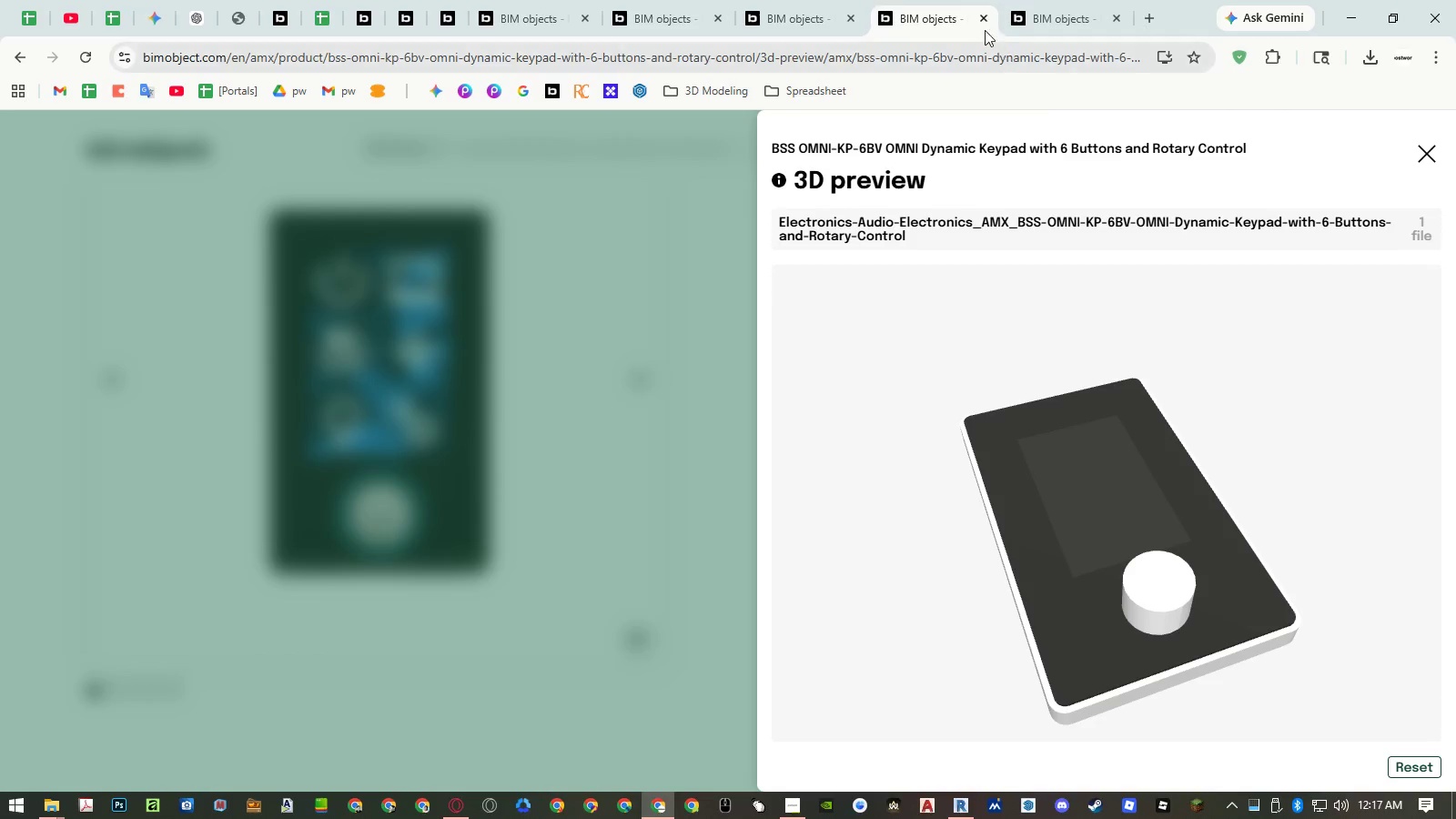 
middle_click([972, 27])
 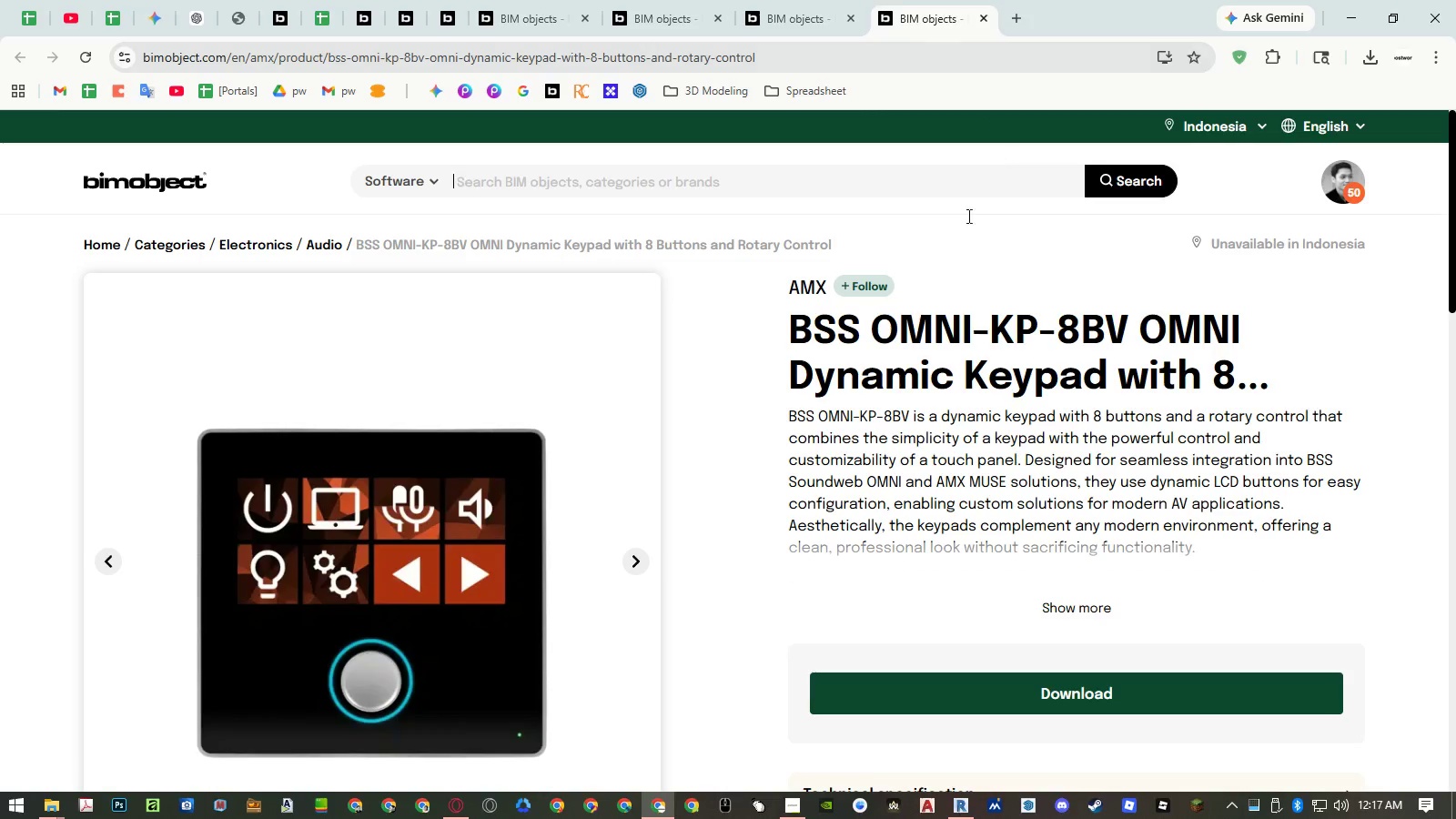 
scroll: coordinate [713, 484], scroll_direction: down, amount: 2.0
 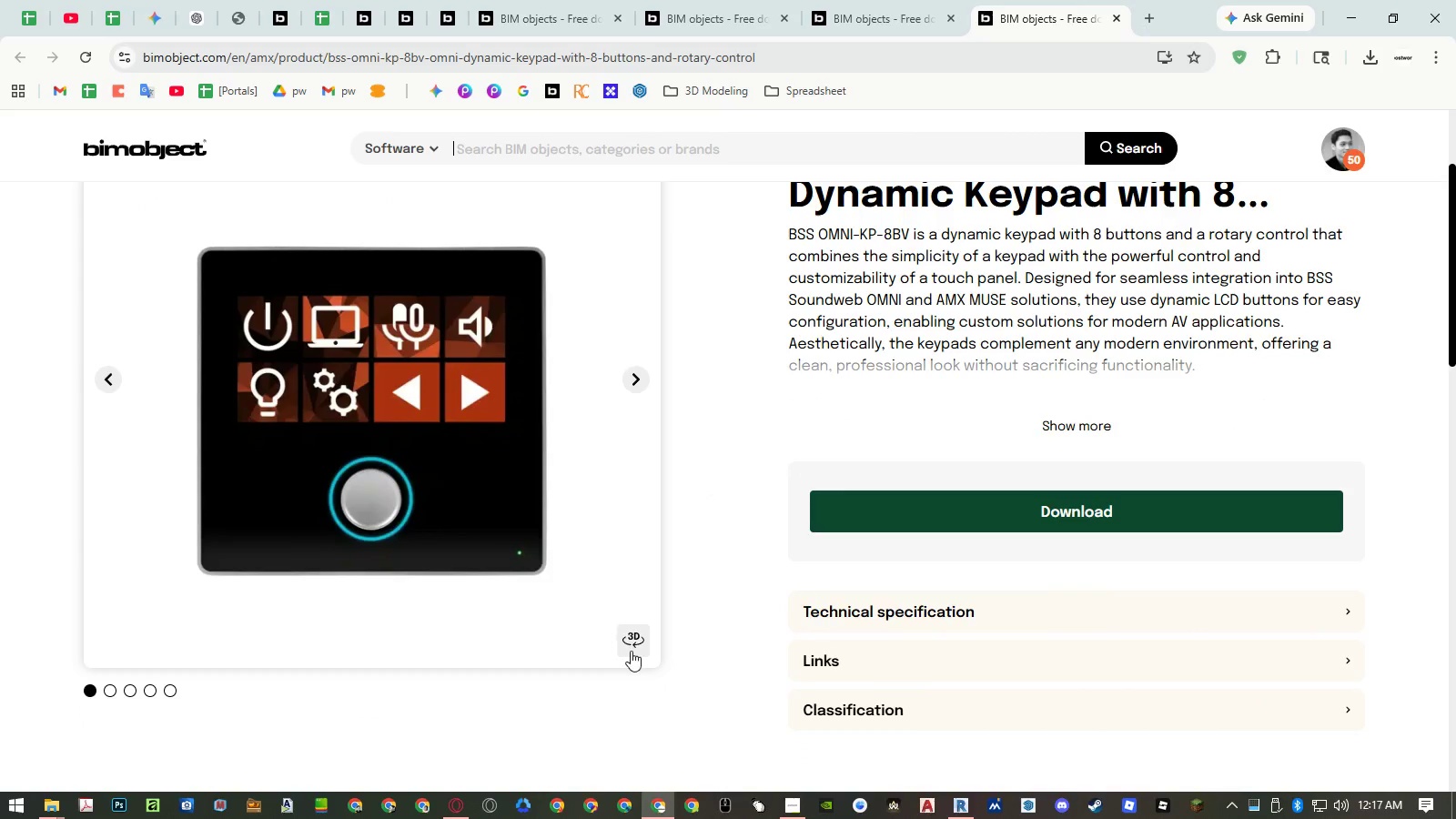 
left_click([632, 651])
 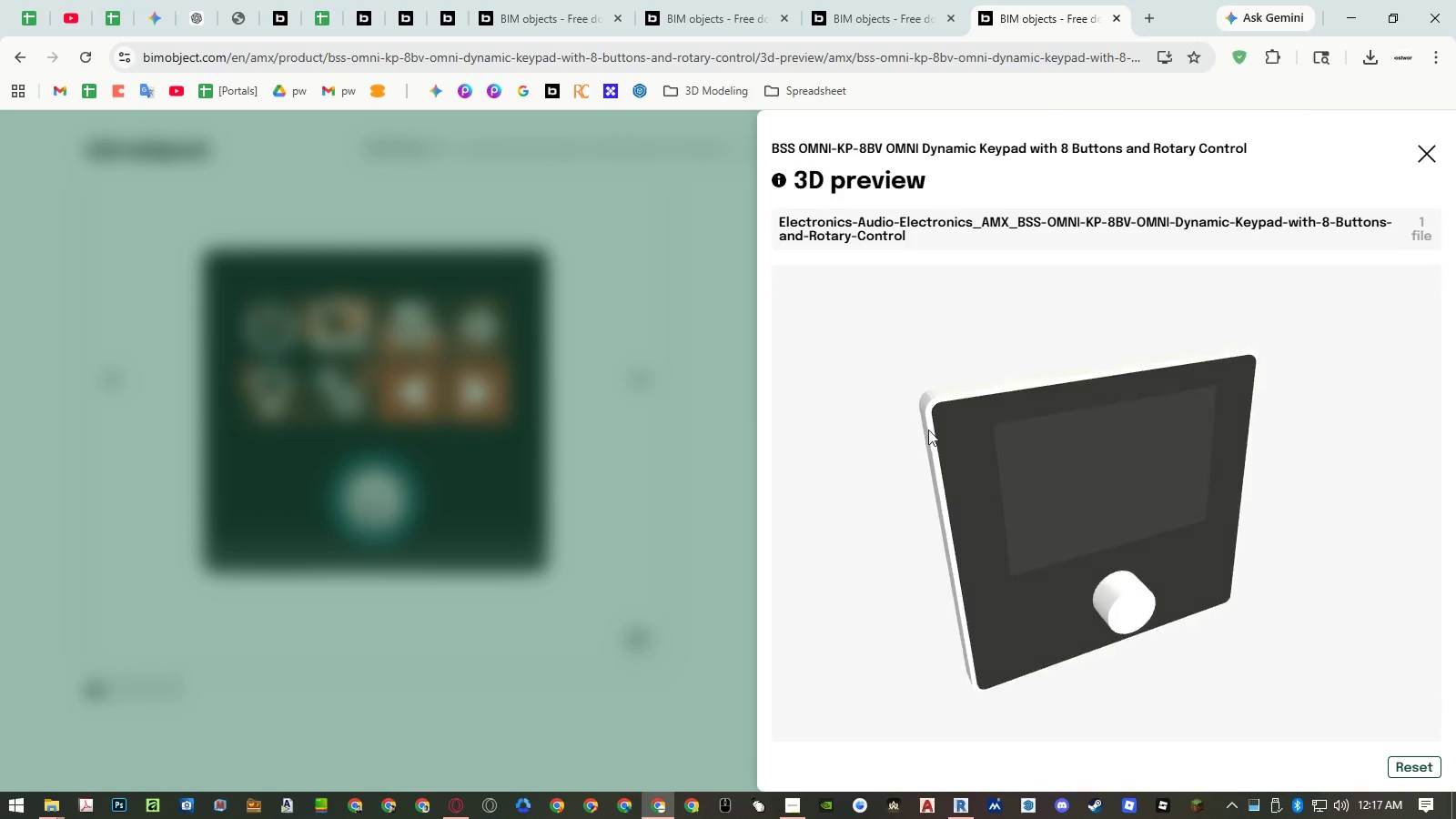 
left_click_drag(start_coordinate=[965, 521], to_coordinate=[1010, 523])
 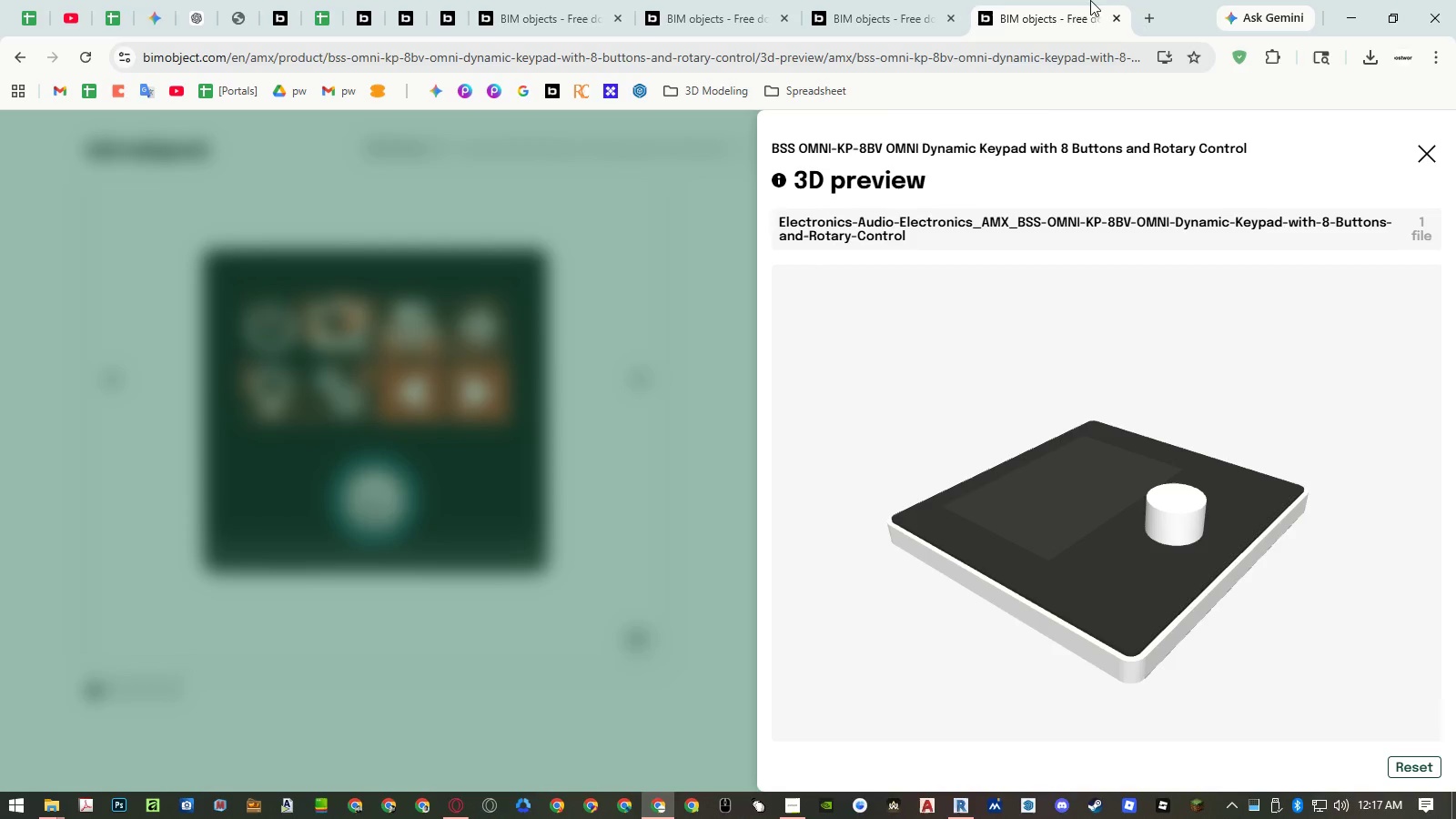 
middle_click([1087, 11])
 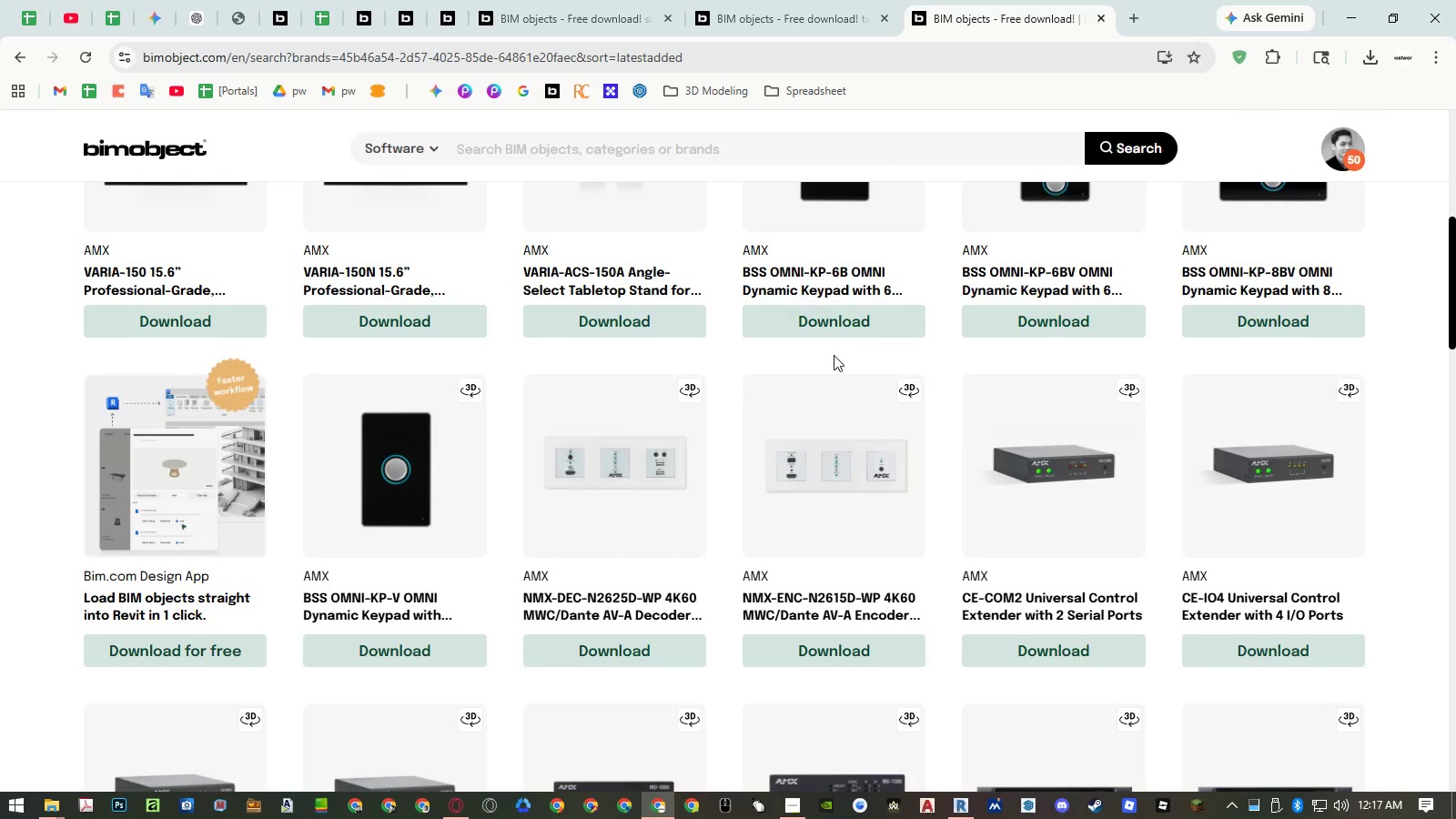 
scroll: coordinate [834, 354], scroll_direction: down, amount: 3.0
 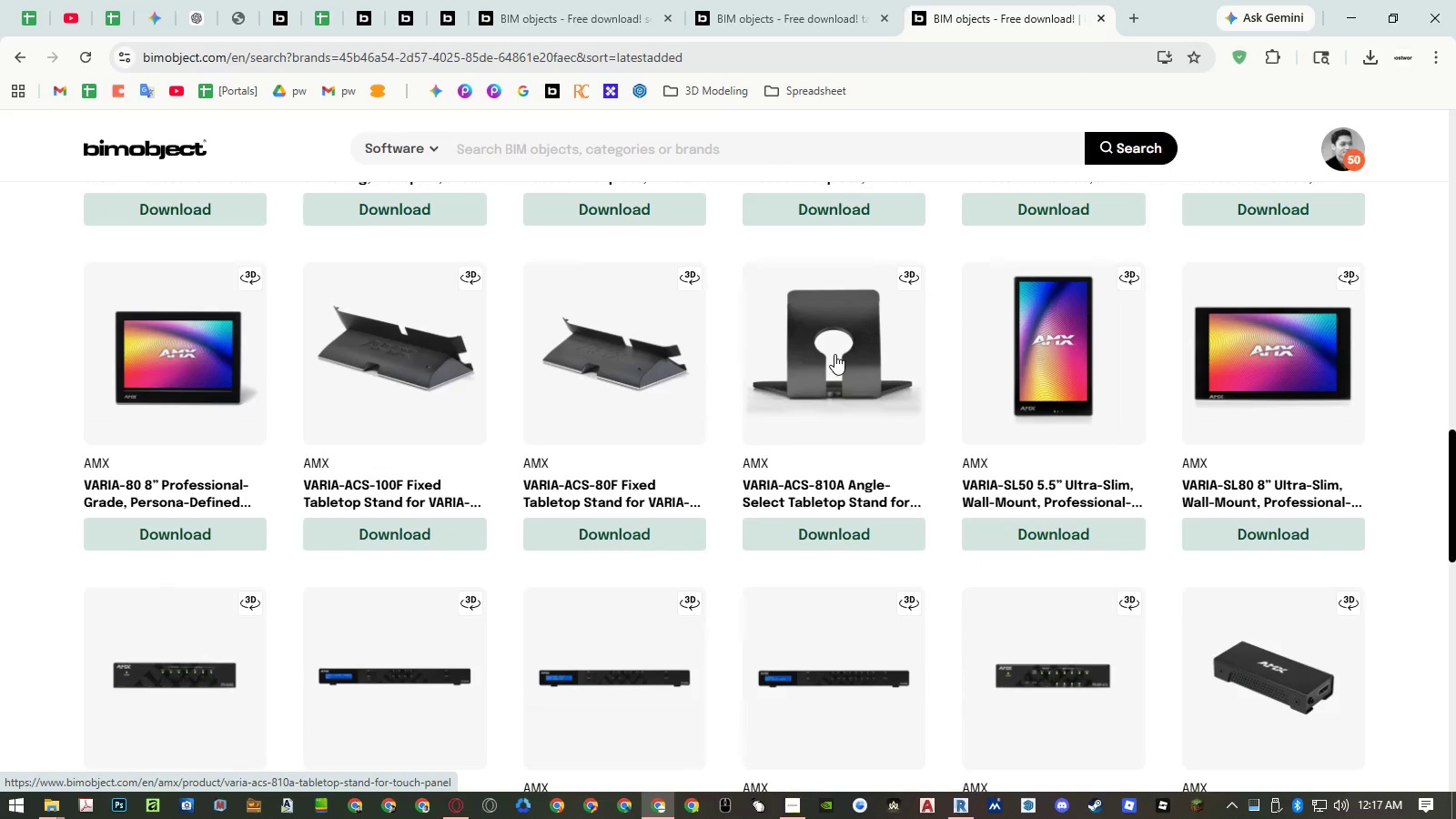 
middle_click([438, 490])
 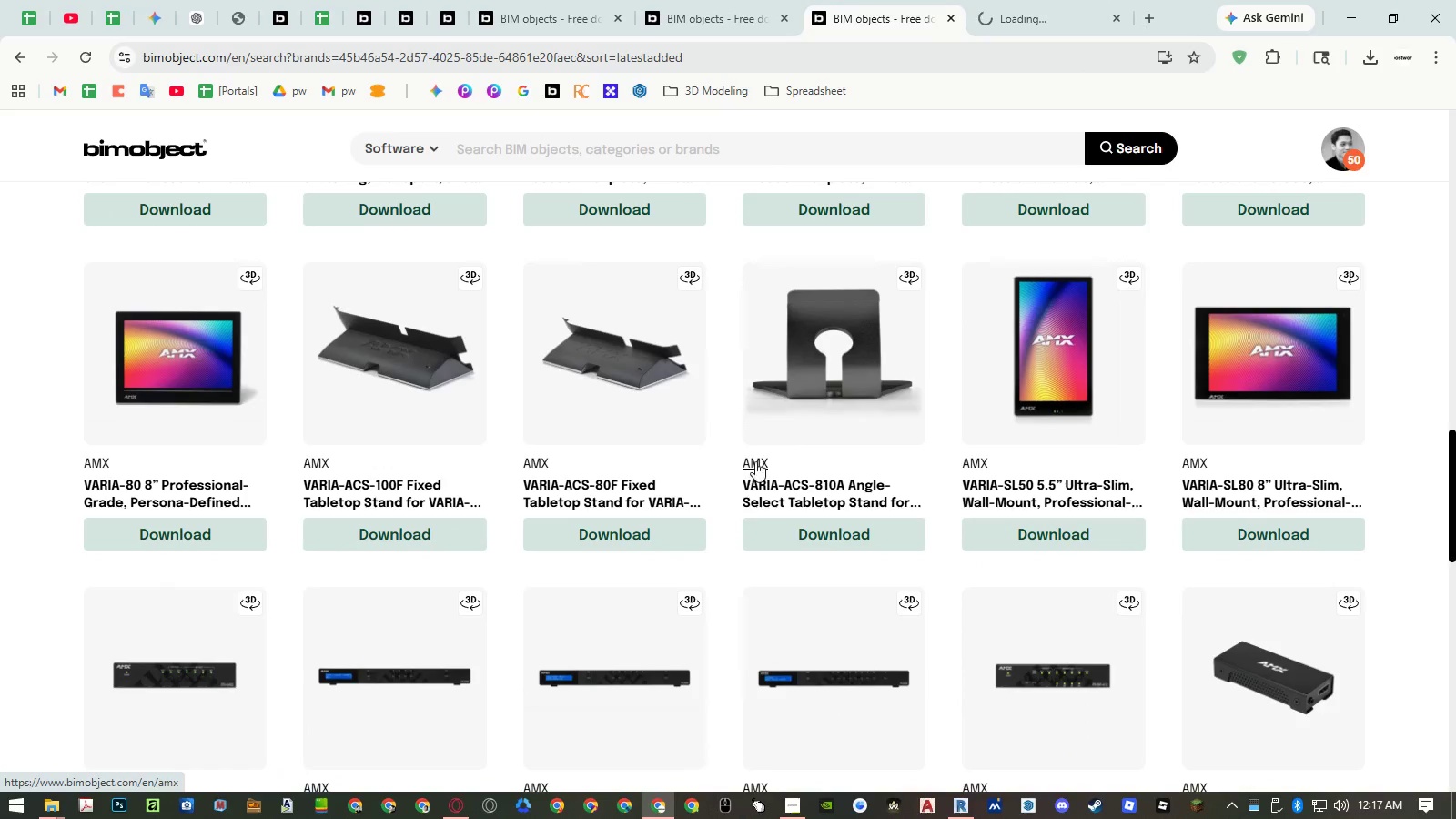 
scroll: coordinate [760, 460], scroll_direction: down, amount: 6.0
 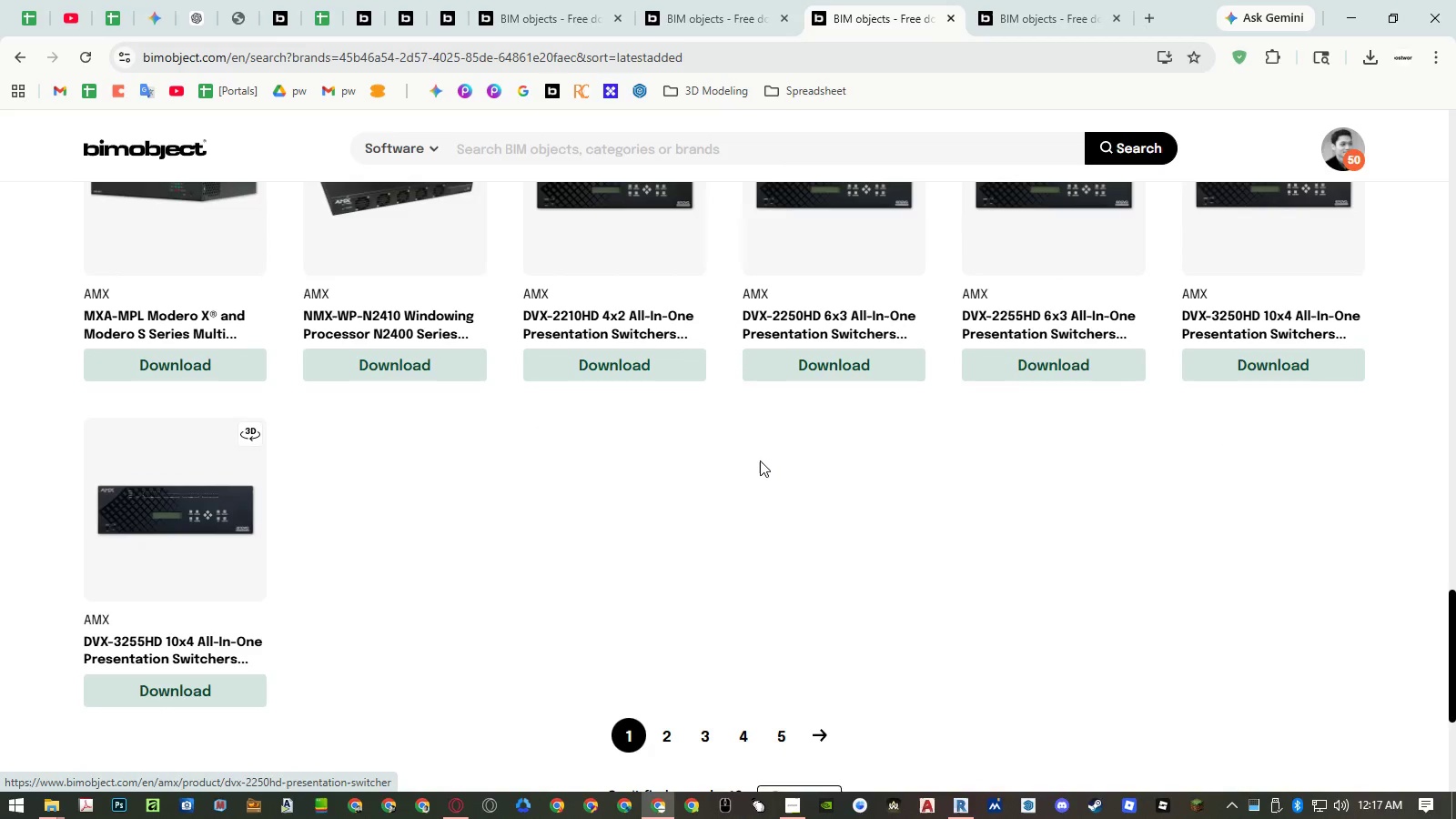 
scroll: coordinate [760, 460], scroll_direction: up, amount: 3.0
 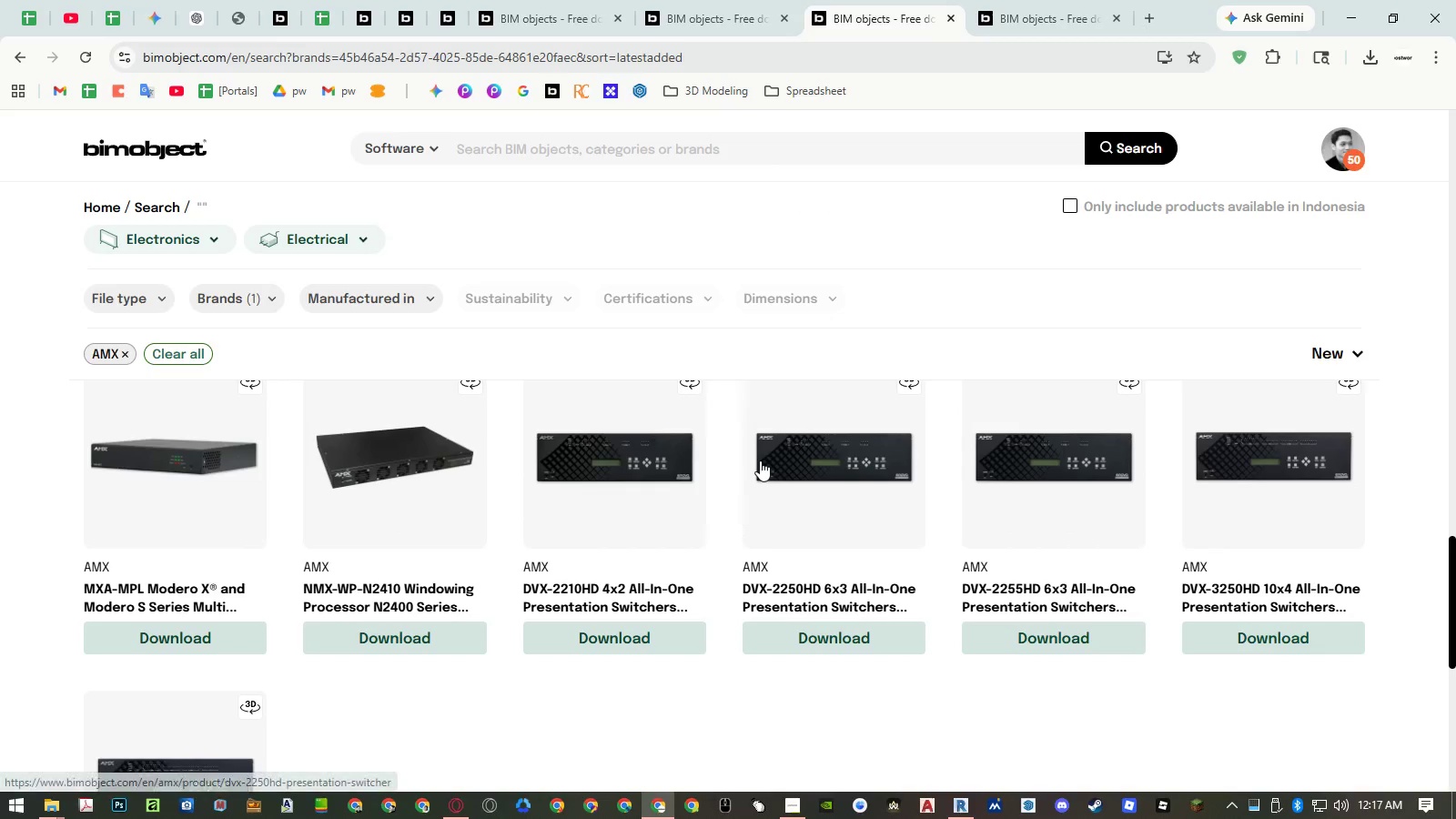 
scroll: coordinate [760, 460], scroll_direction: down, amount: 5.0
 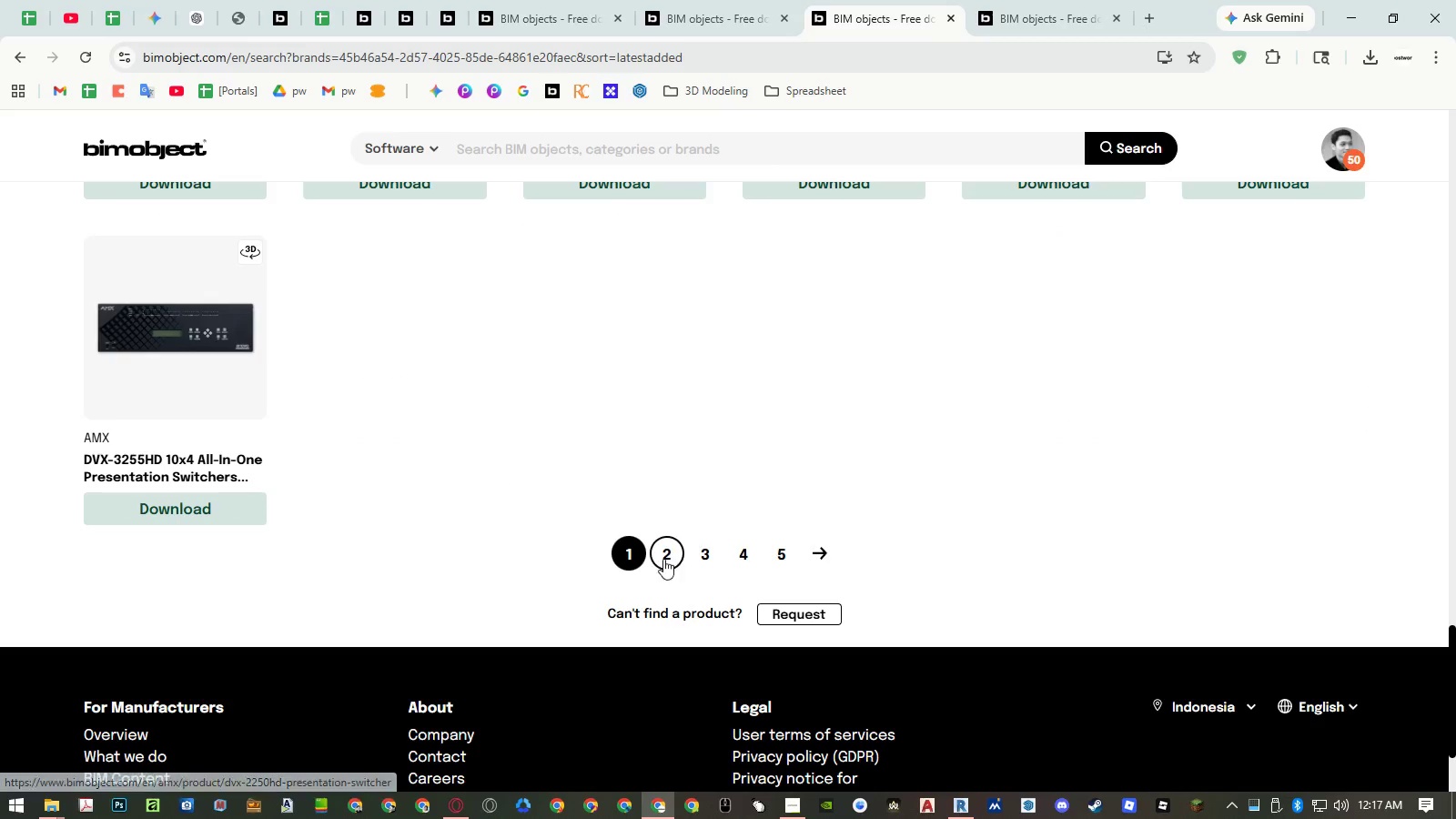 
left_click([663, 559])
 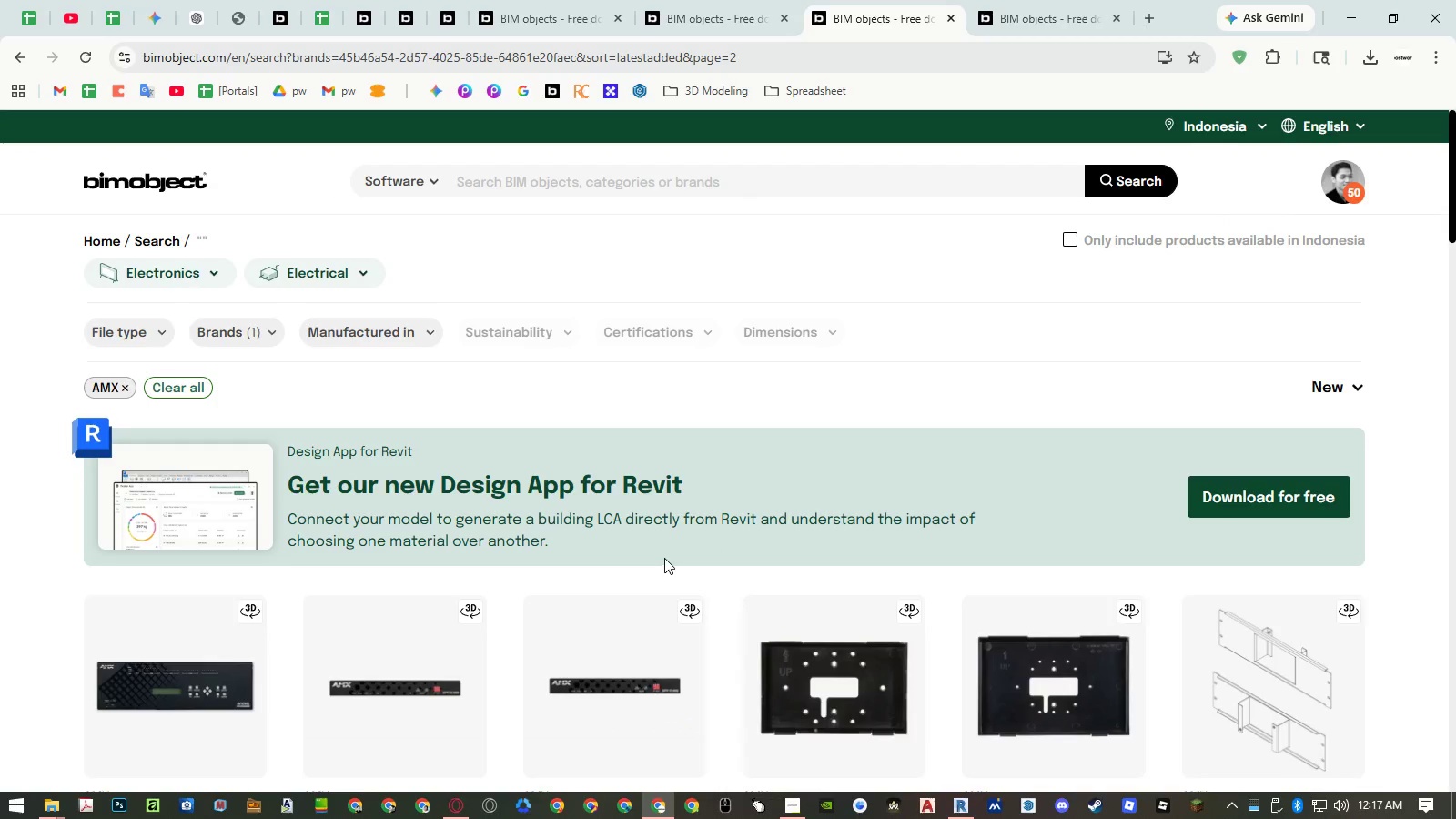 
scroll: coordinate [740, 470], scroll_direction: down, amount: 9.0
 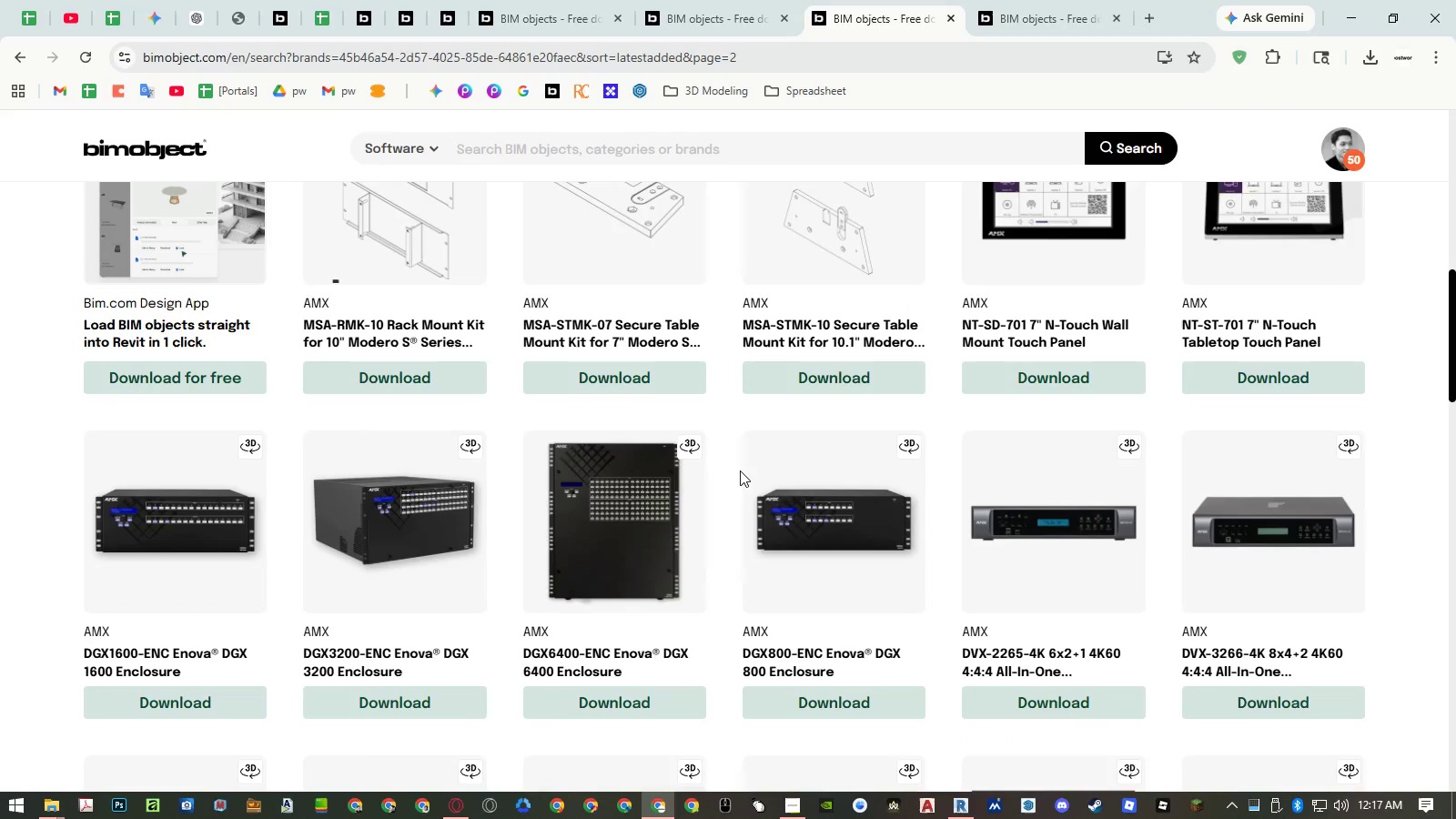 
scroll: coordinate [754, 462], scroll_direction: up, amount: 2.0
 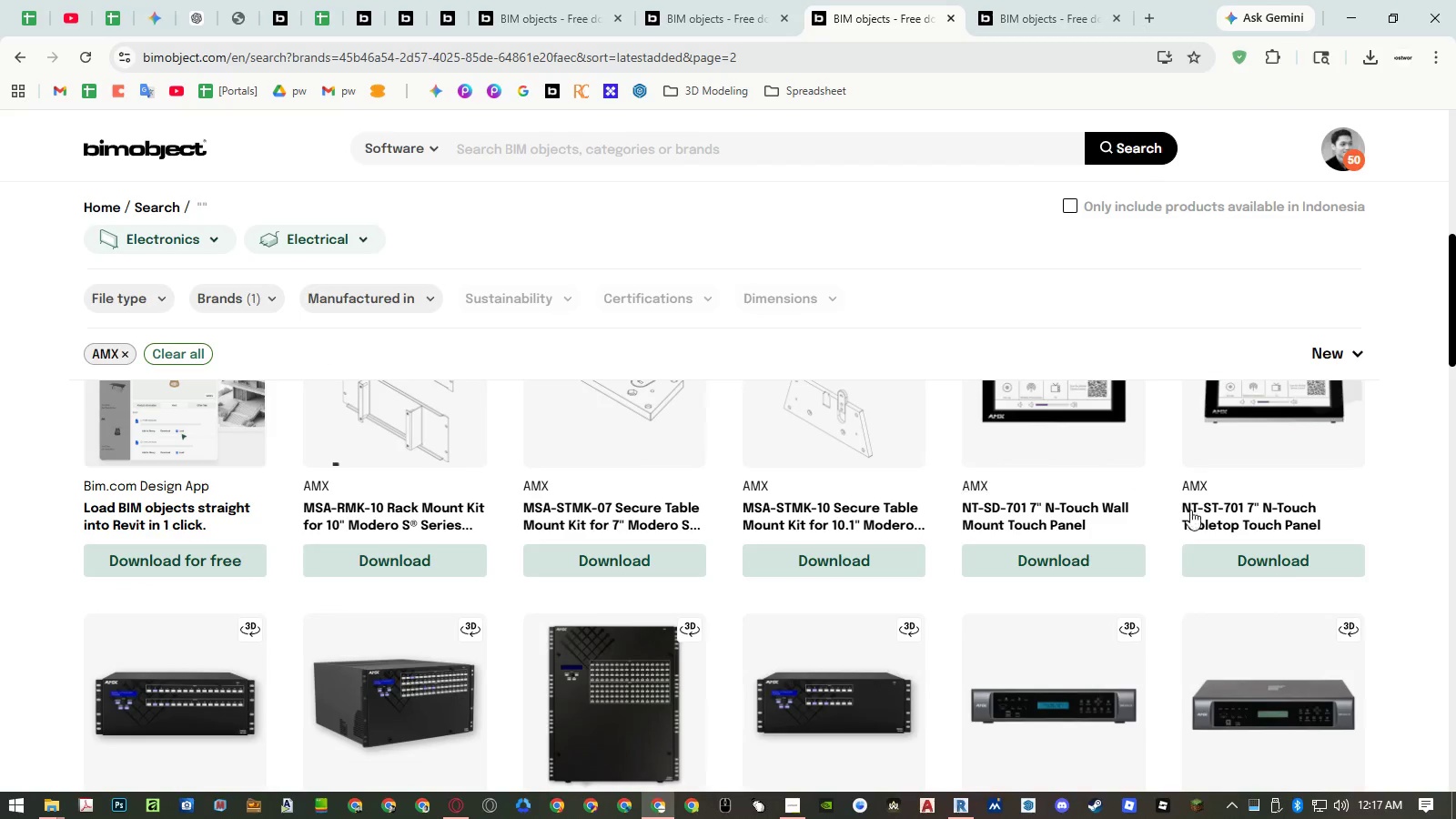 
middle_click([1208, 513])
 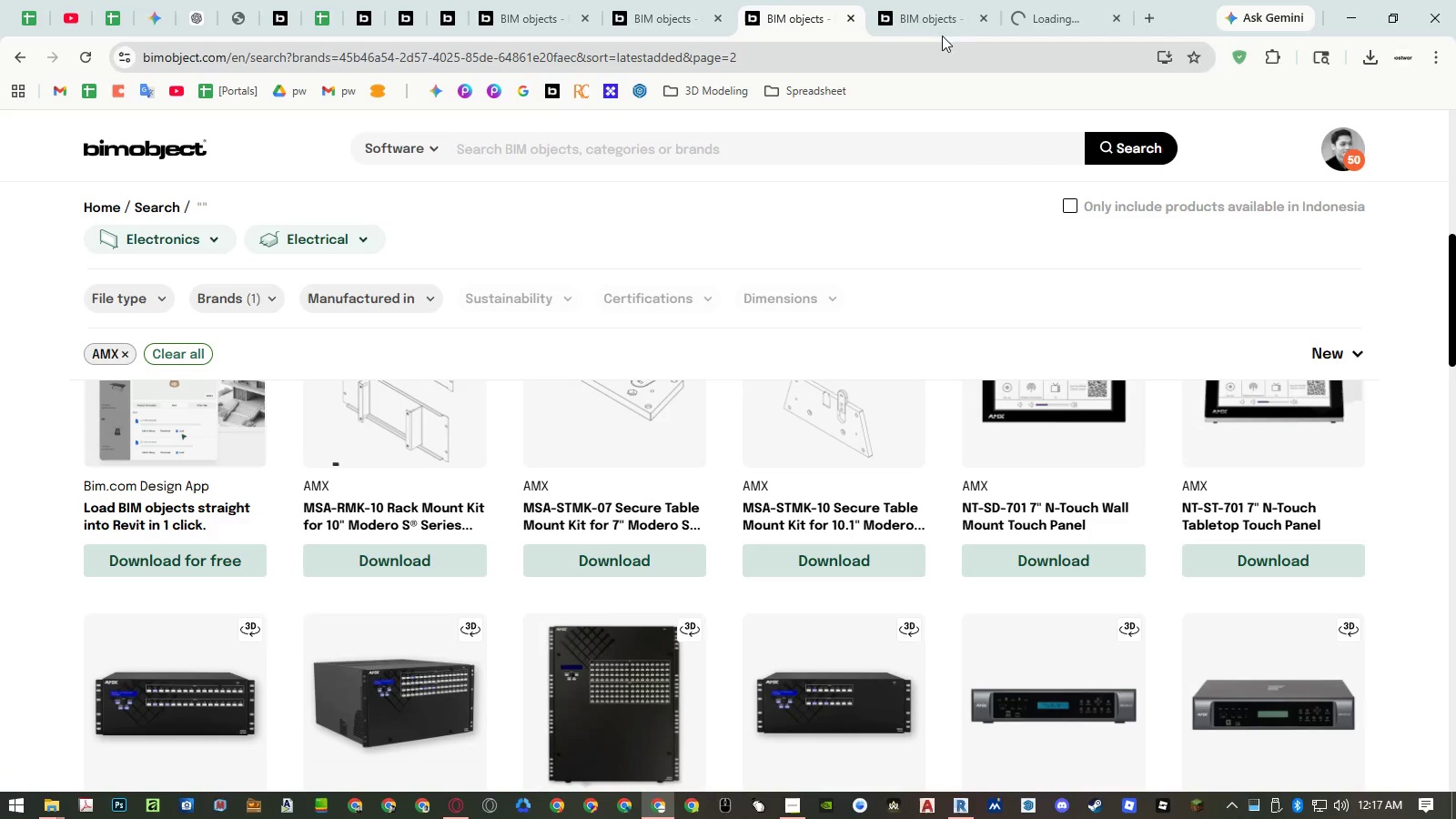 
left_click([926, 27])
 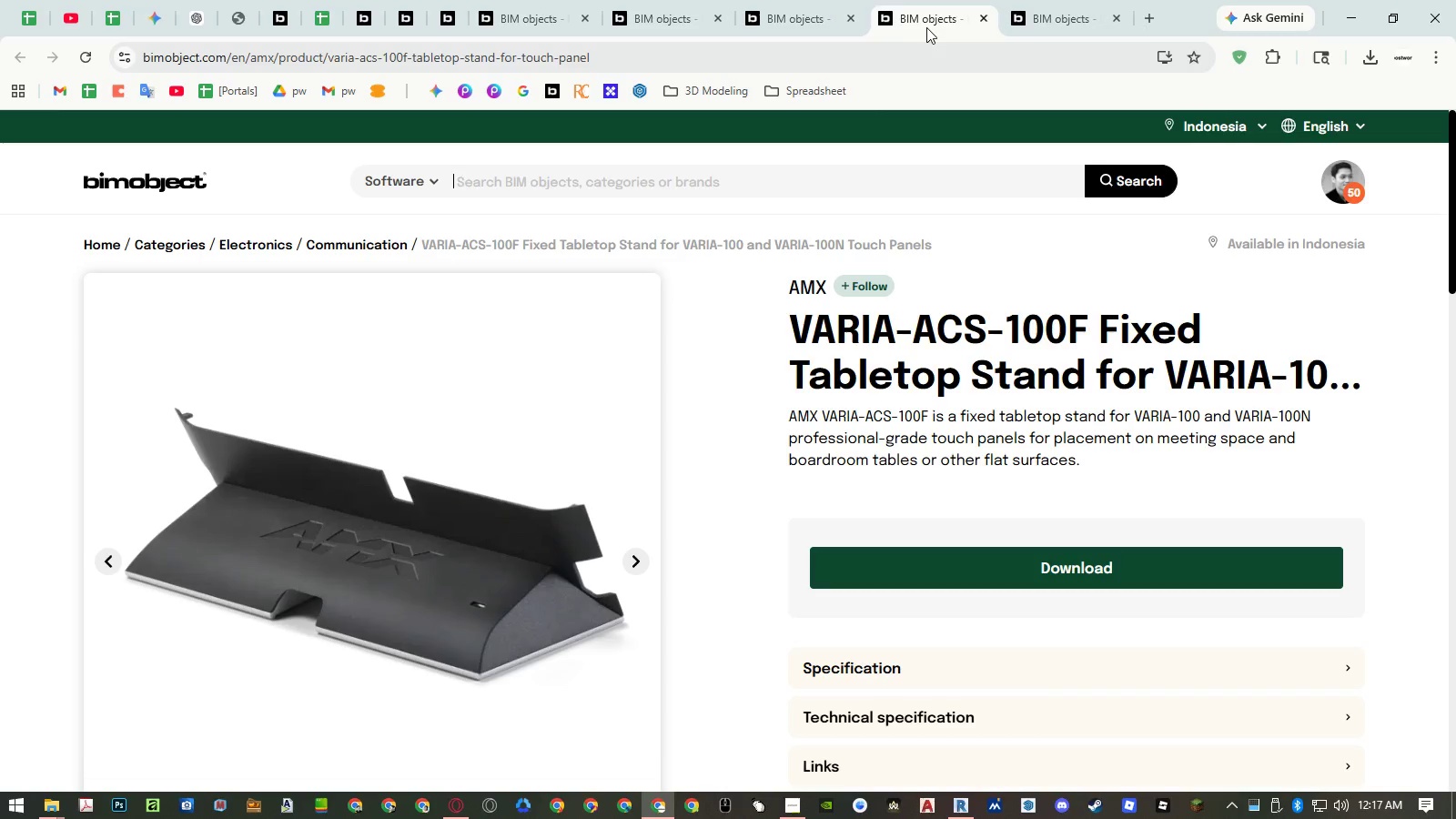 
scroll: coordinate [723, 462], scroll_direction: down, amount: 2.0
 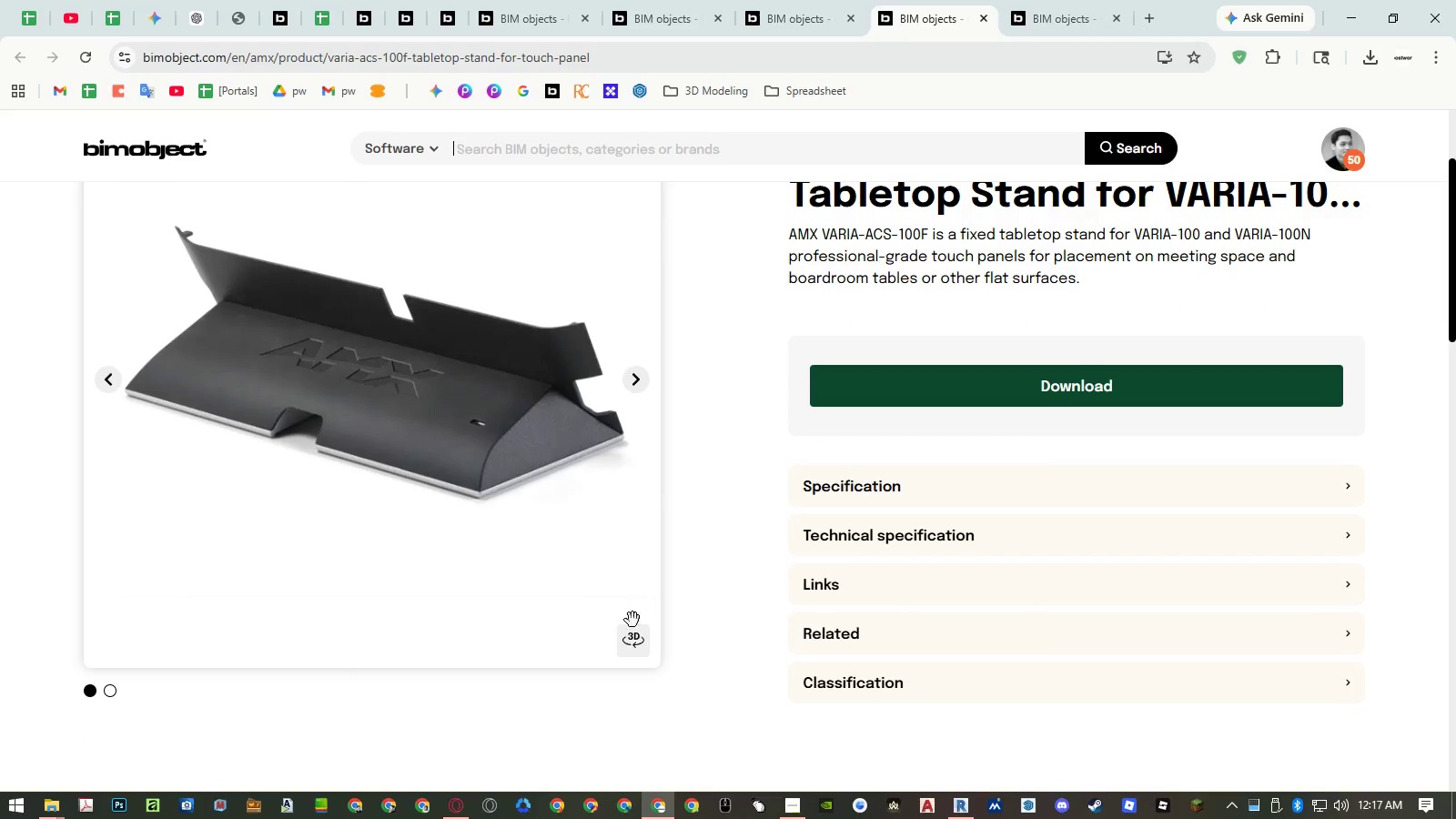 
left_click([633, 639])
 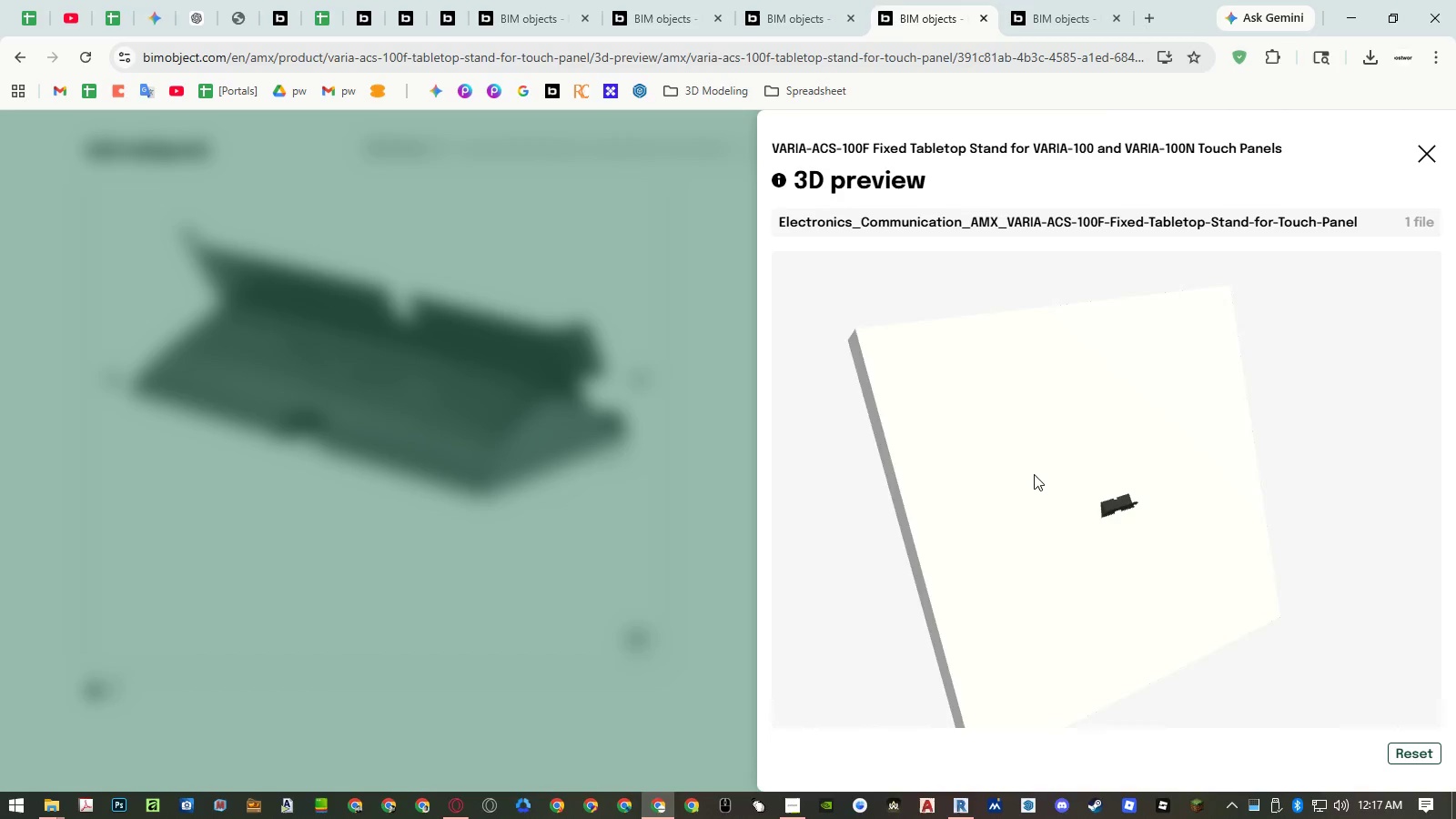 
left_click_drag(start_coordinate=[1092, 470], to_coordinate=[1012, 518])
 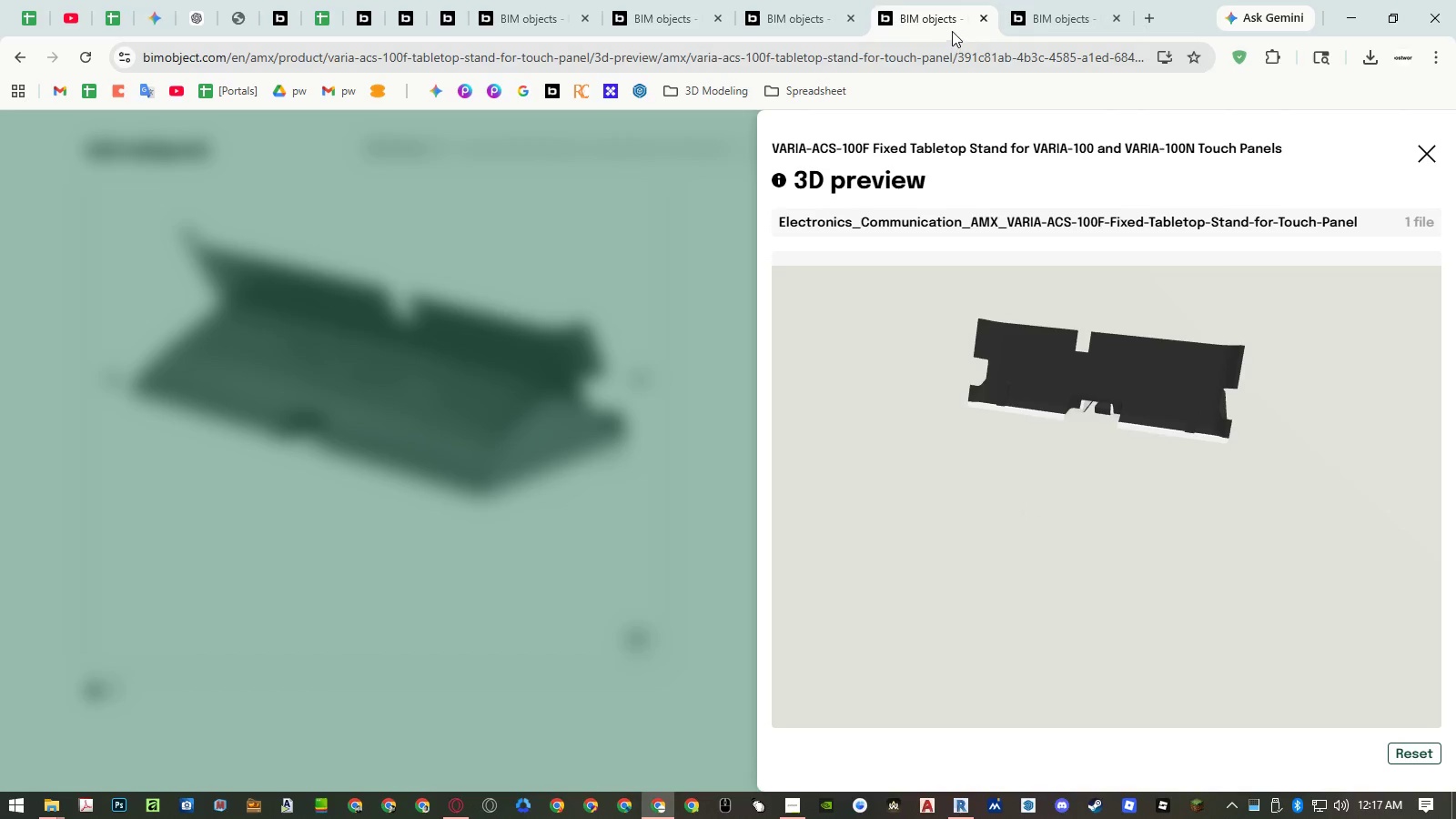 
scroll: coordinate [1117, 409], scroll_direction: up, amount: 20.0
 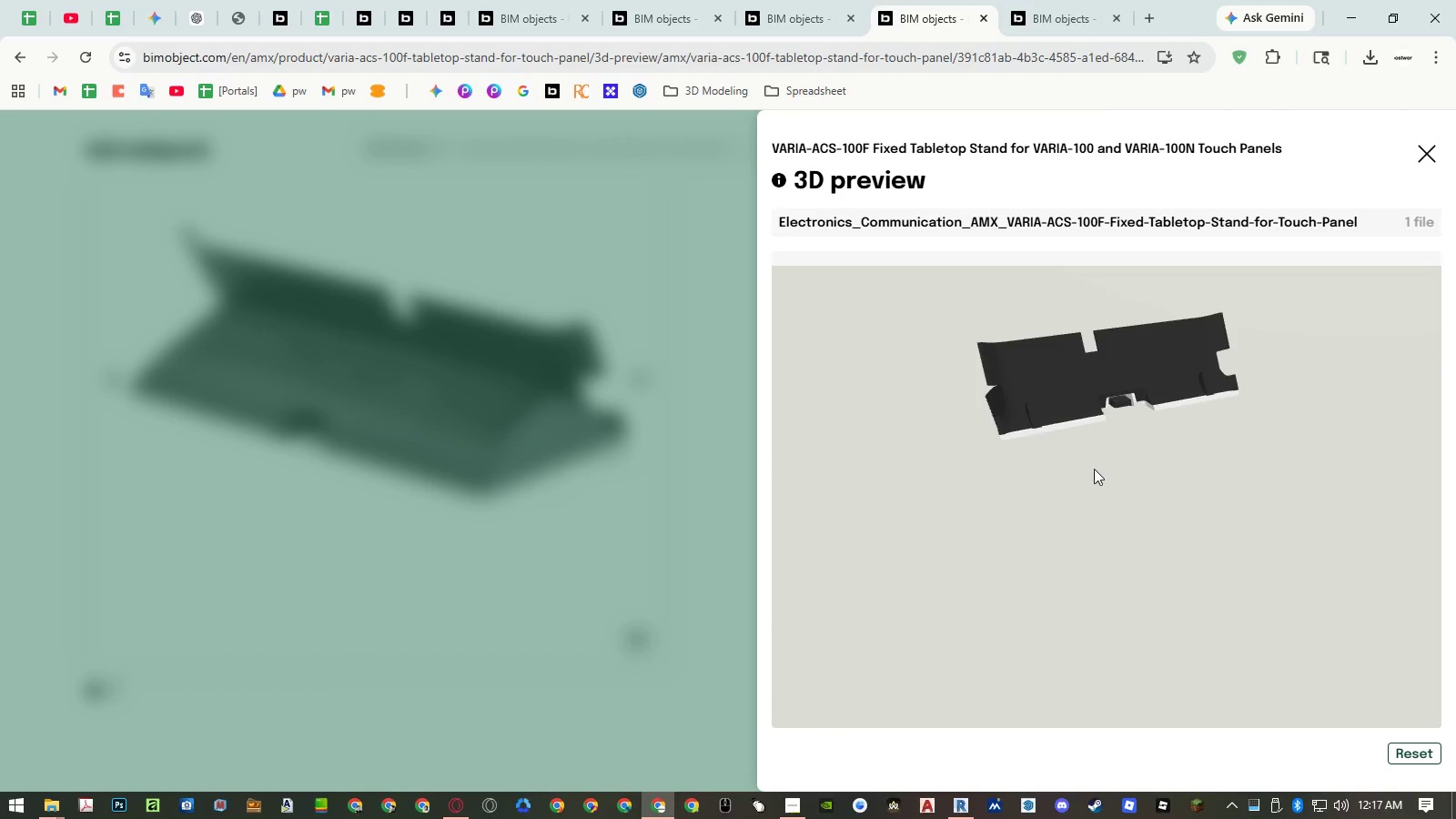 
middle_click([953, 23])
 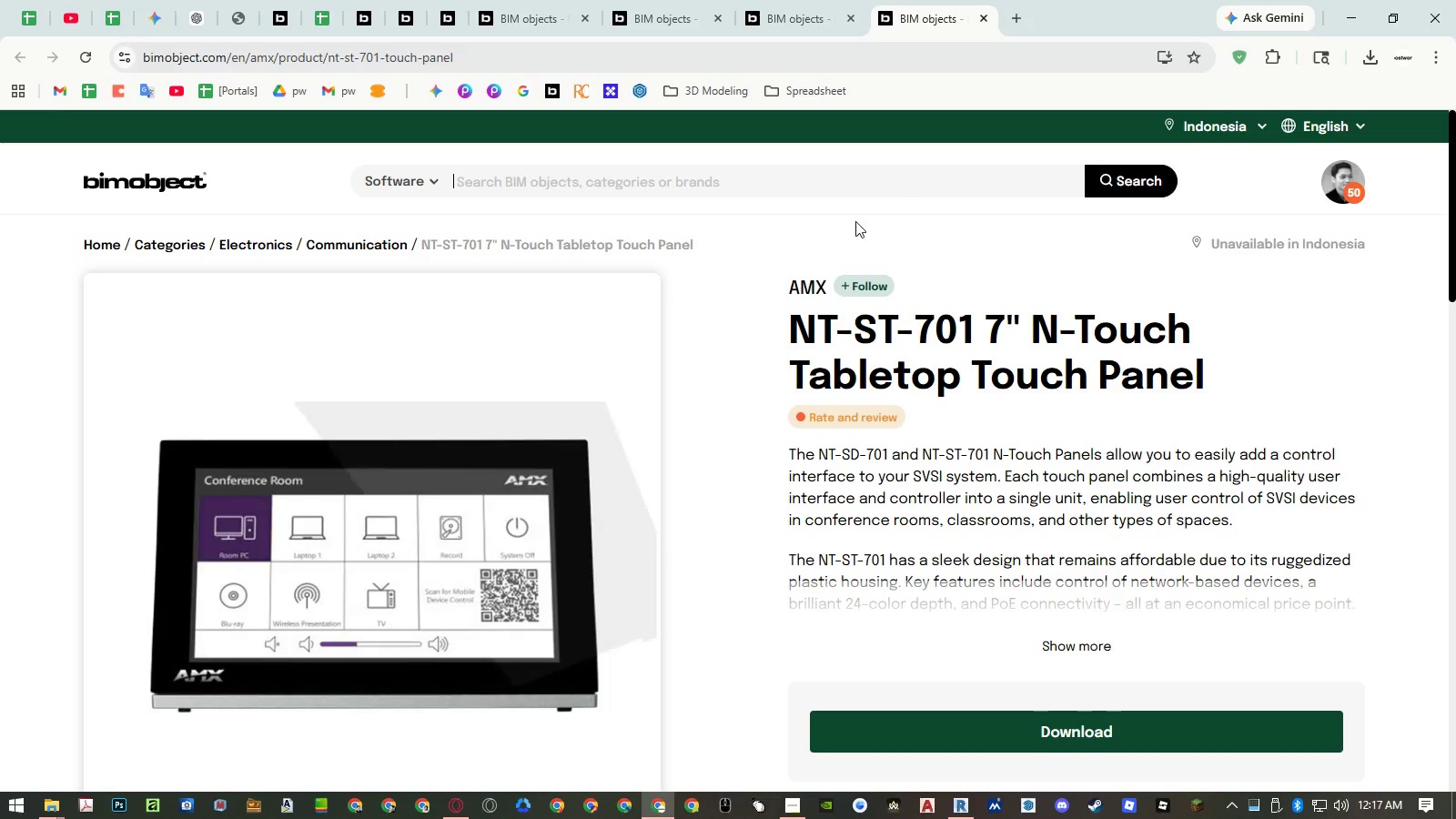 
scroll: coordinate [818, 278], scroll_direction: down, amount: 3.0
 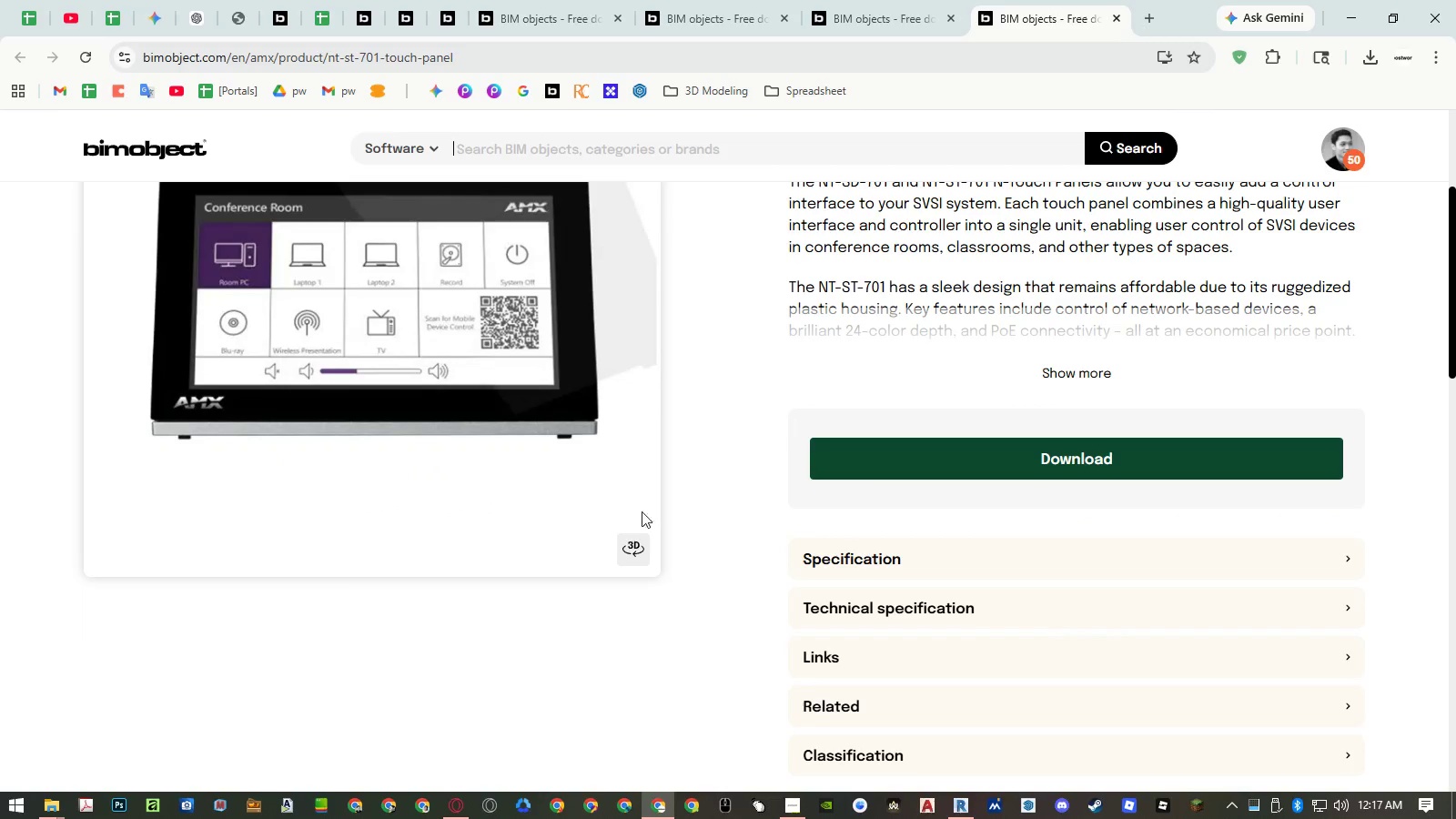 
left_click([630, 537])
 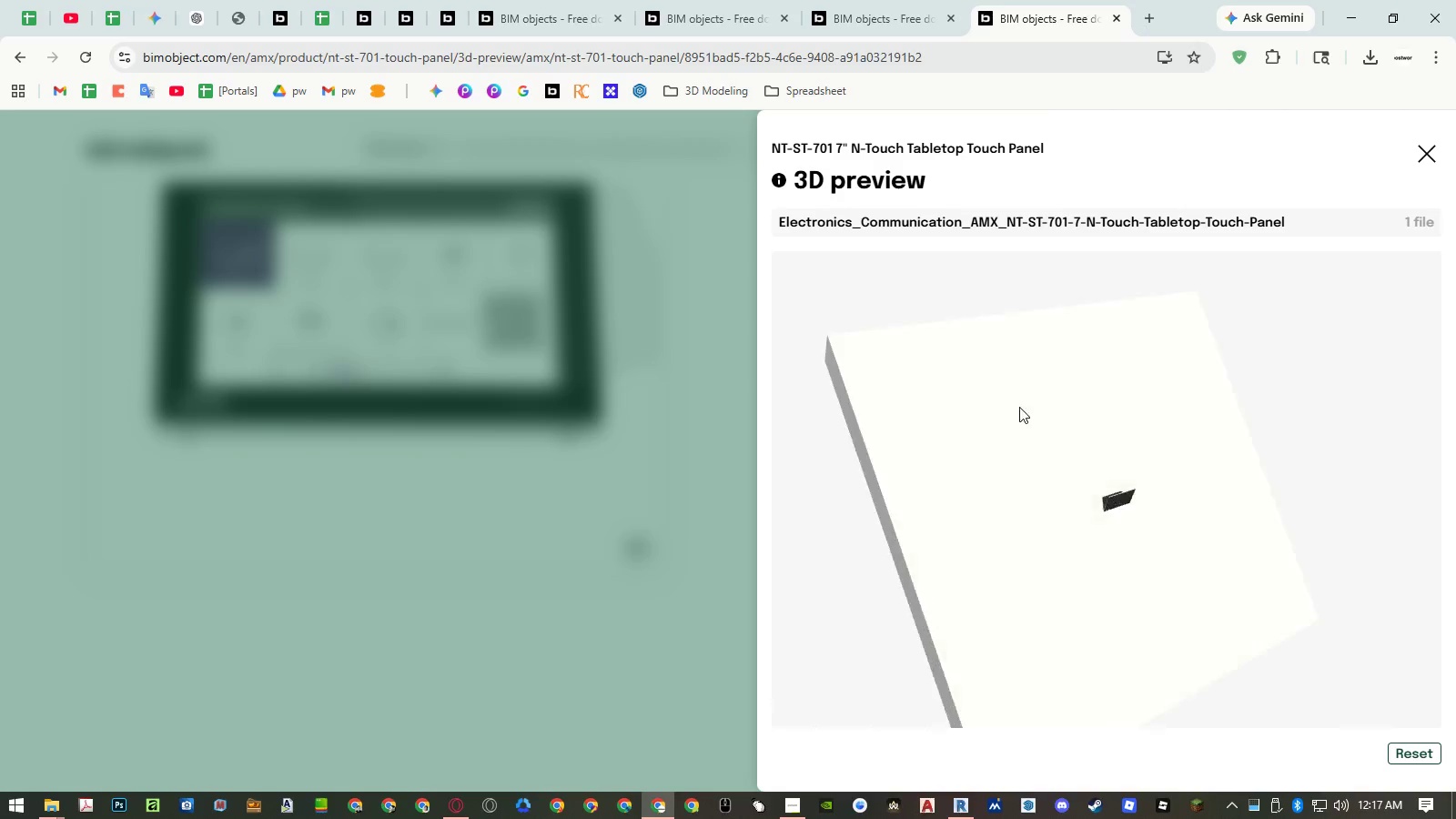 
left_click_drag(start_coordinate=[1080, 475], to_coordinate=[1051, 494])
 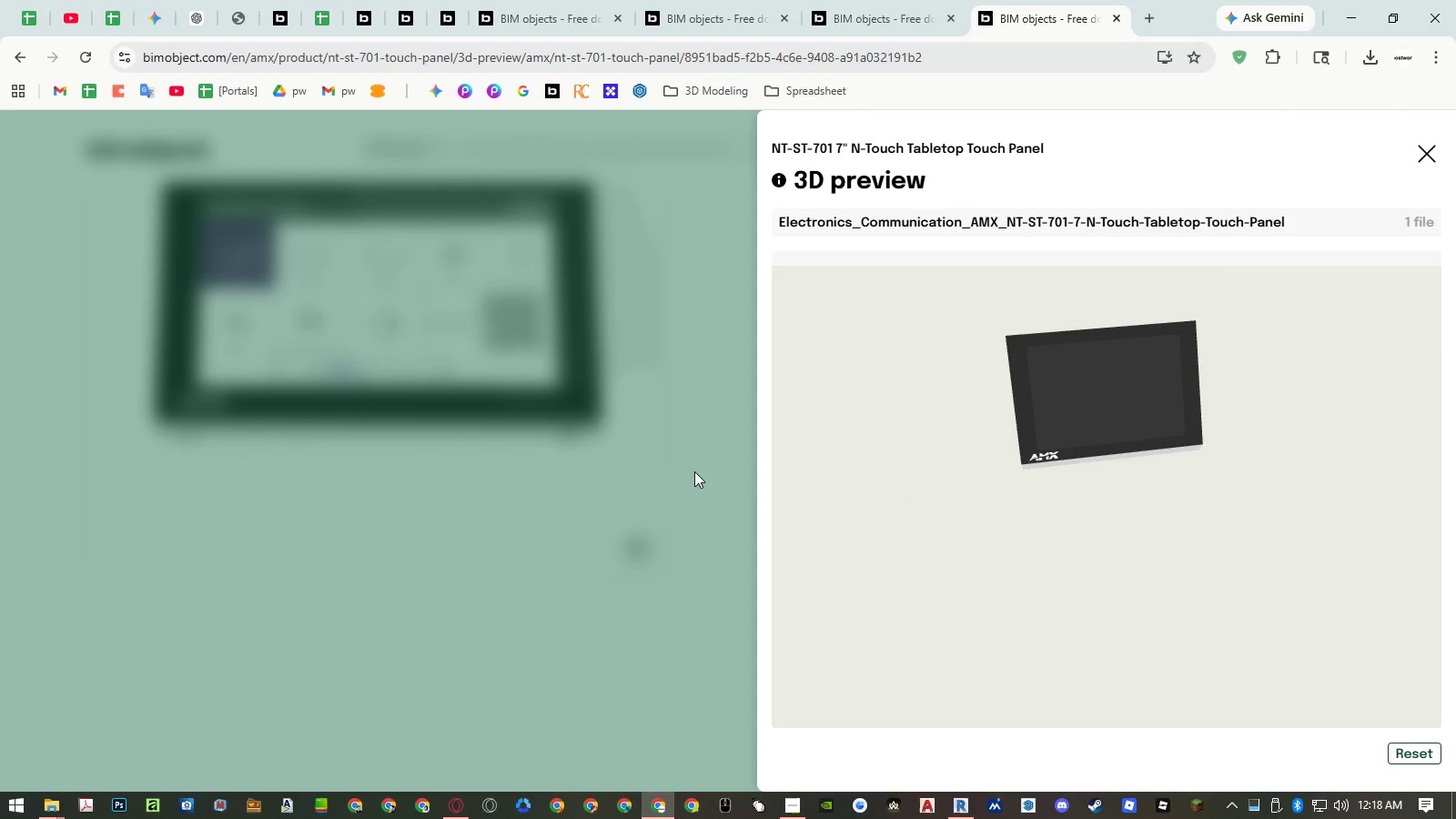 
scroll: coordinate [1104, 469], scroll_direction: up, amount: 18.0
 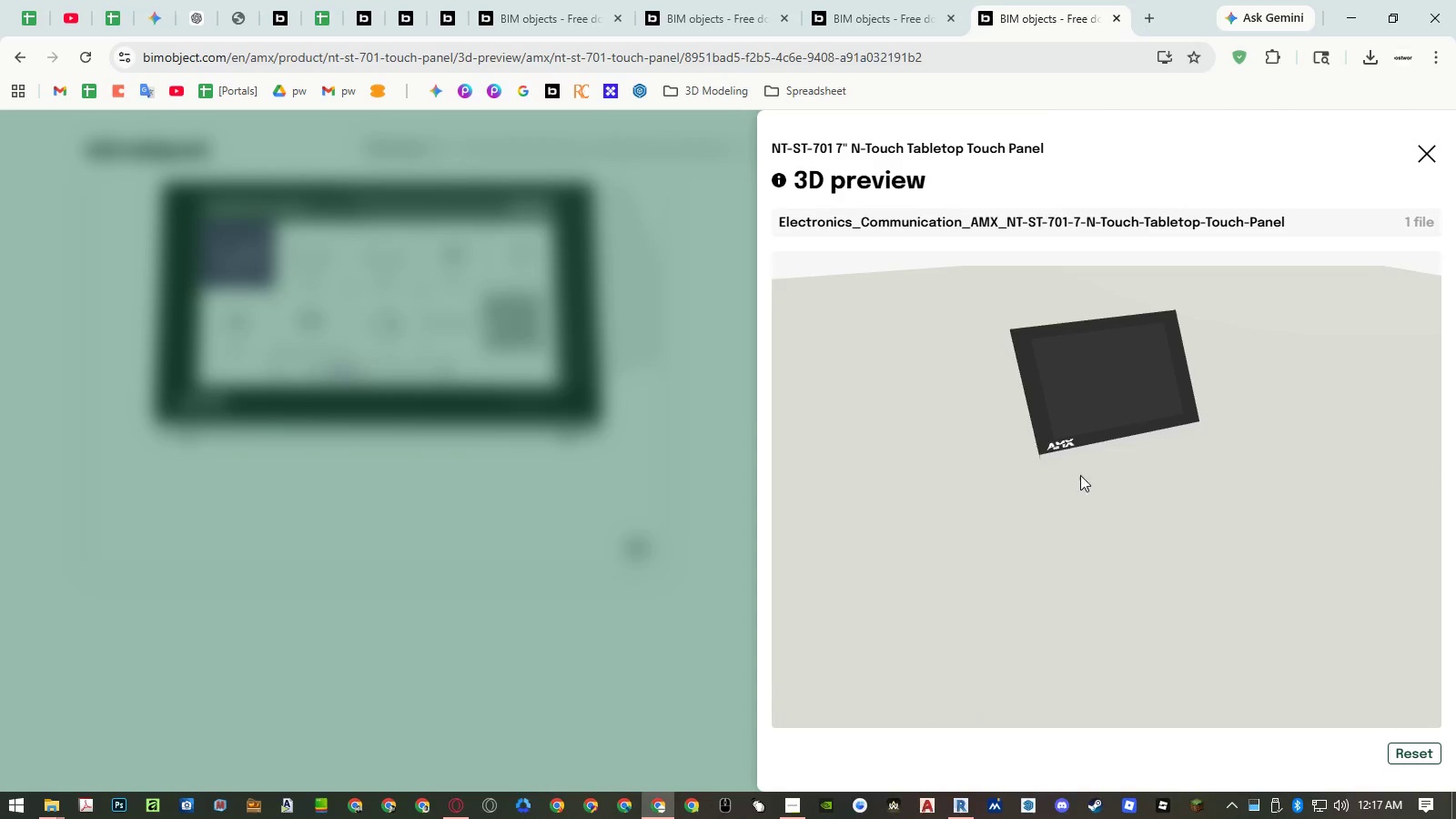 
left_click([600, 466])
 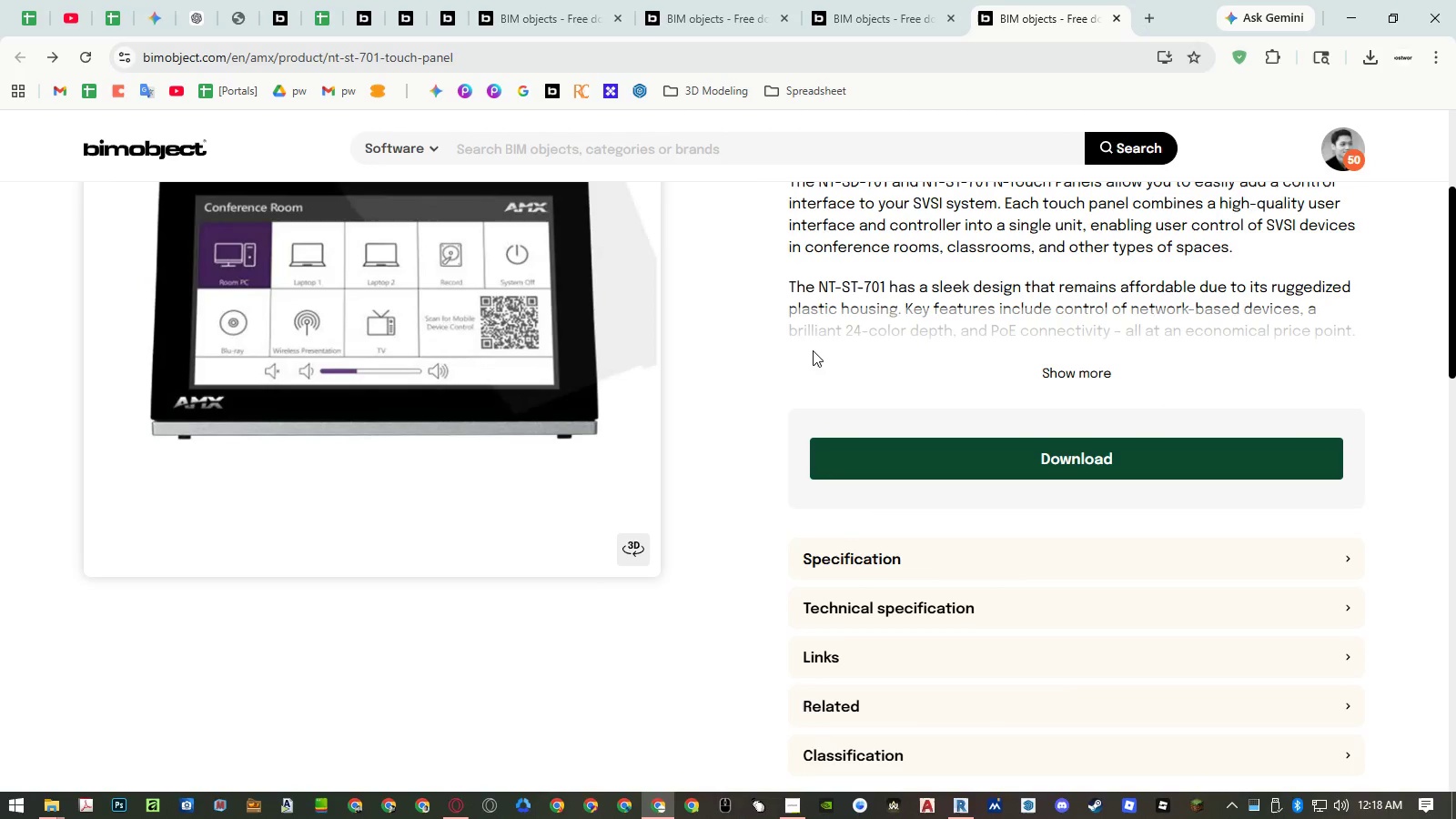 
scroll: coordinate [815, 350], scroll_direction: up, amount: 5.0
 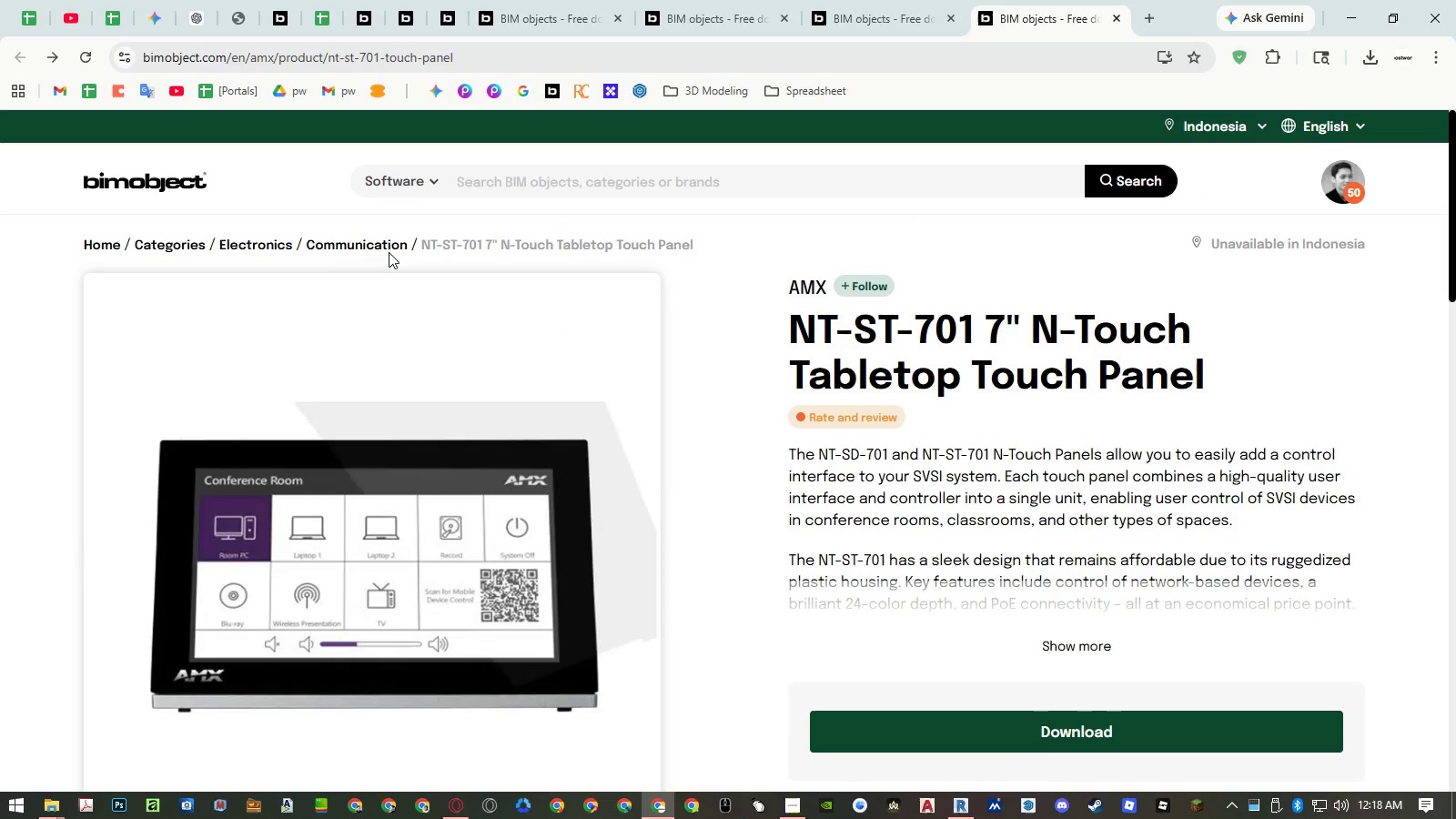 
left_click([385, 245])
 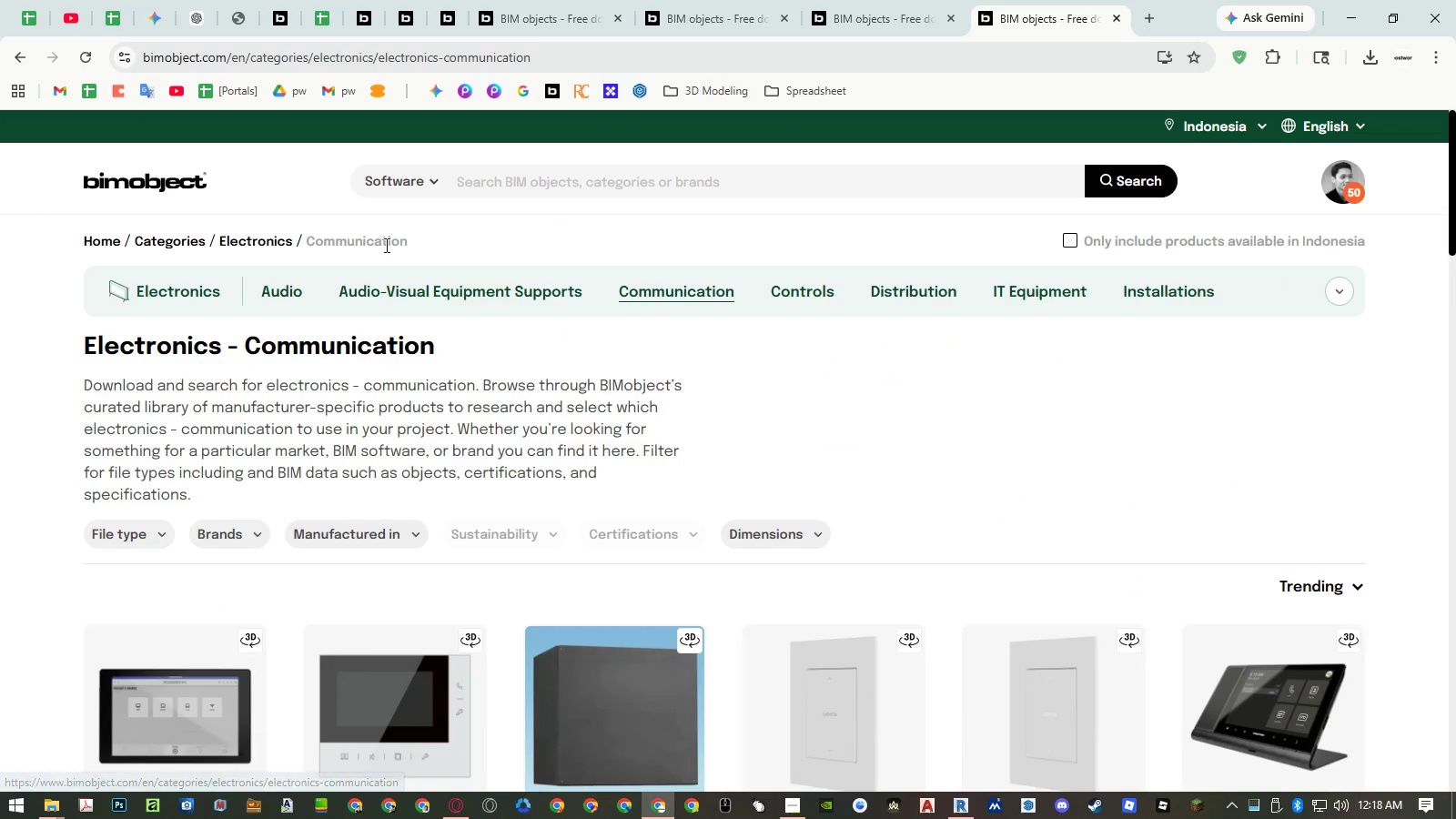 
scroll: coordinate [624, 392], scroll_direction: down, amount: 4.0
 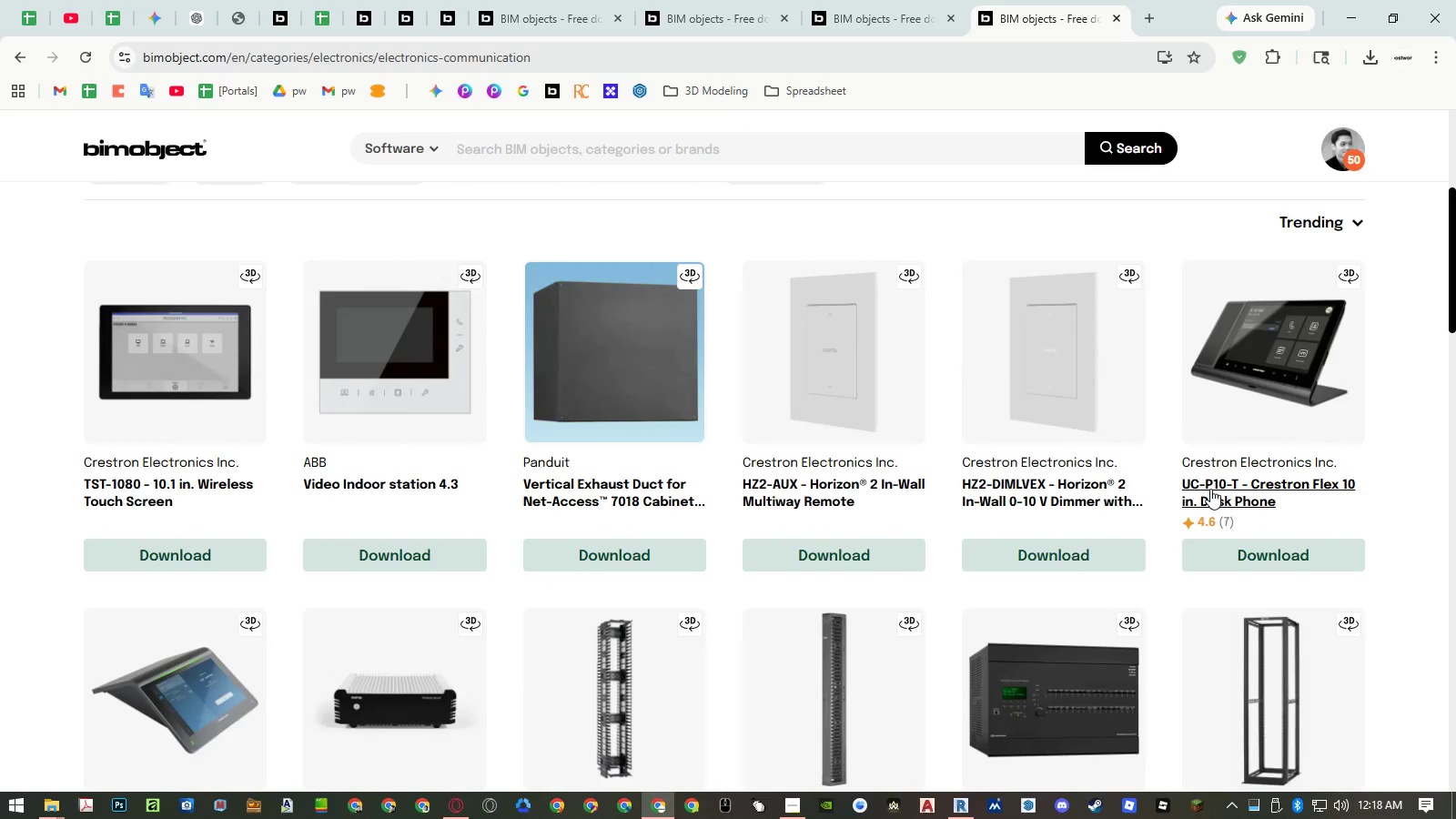 
middle_click([1213, 490])
 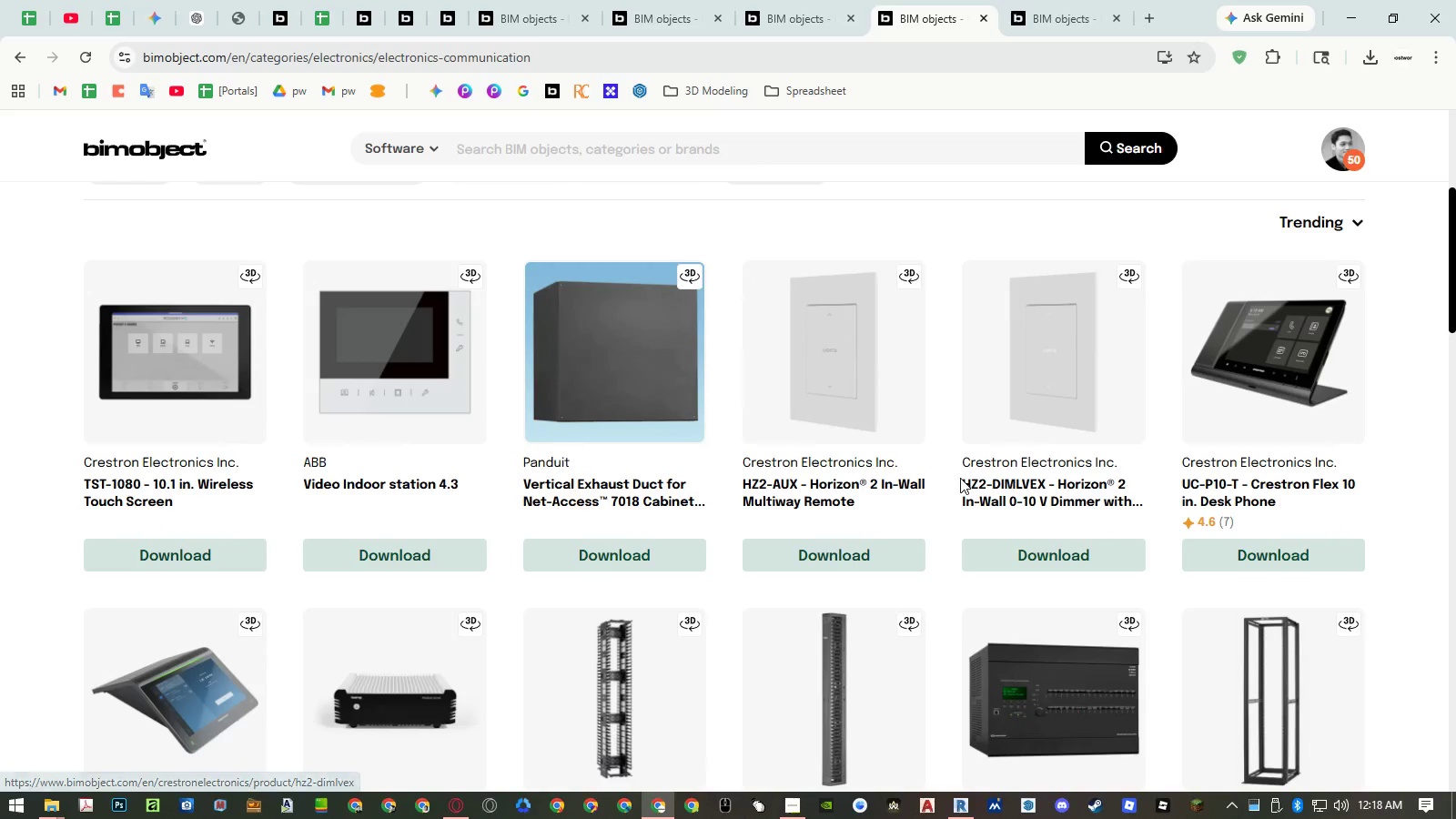 
scroll: coordinate [960, 478], scroll_direction: down, amount: 3.0
 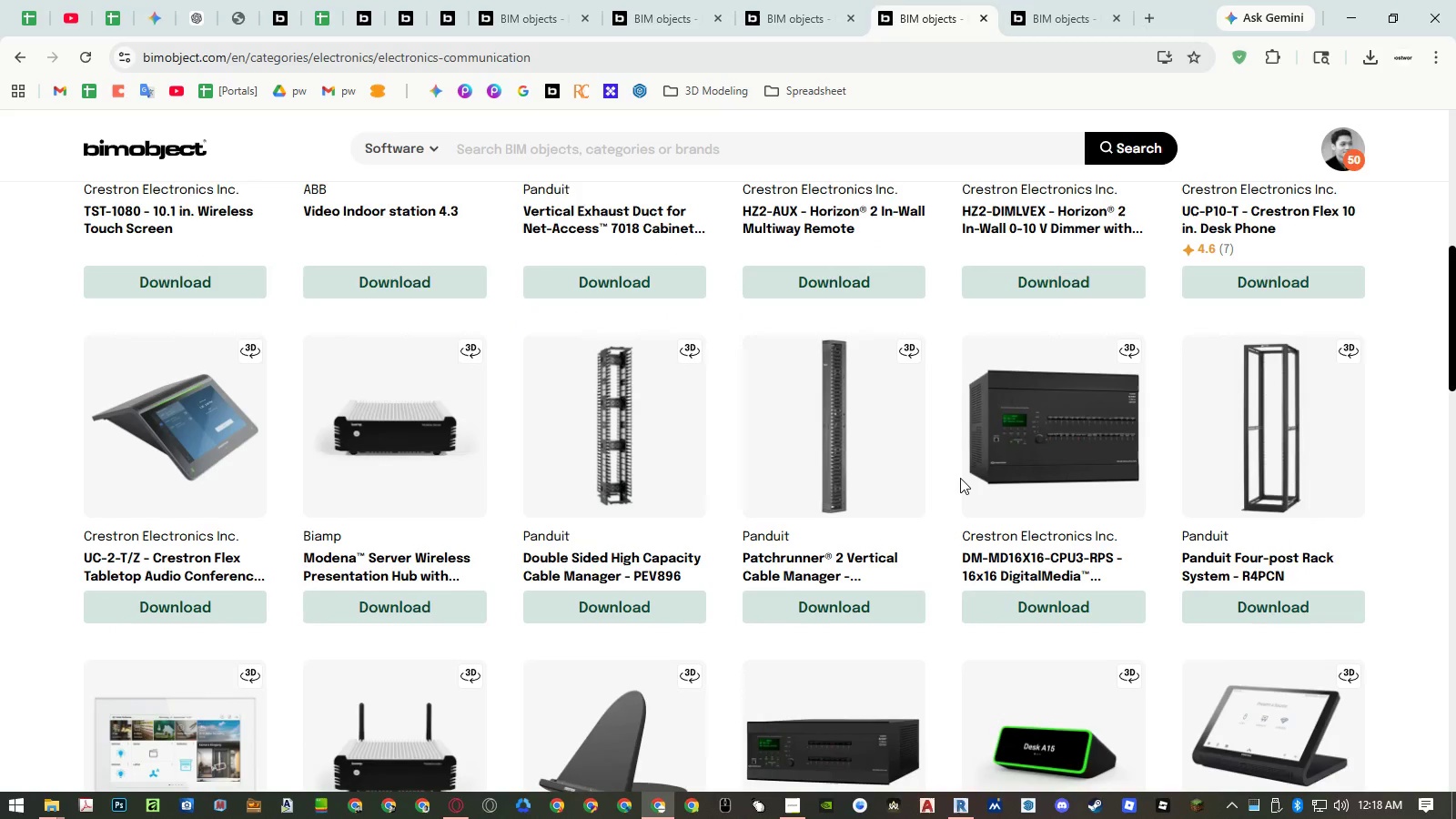 
scroll: coordinate [963, 465], scroll_direction: up, amount: 5.0
 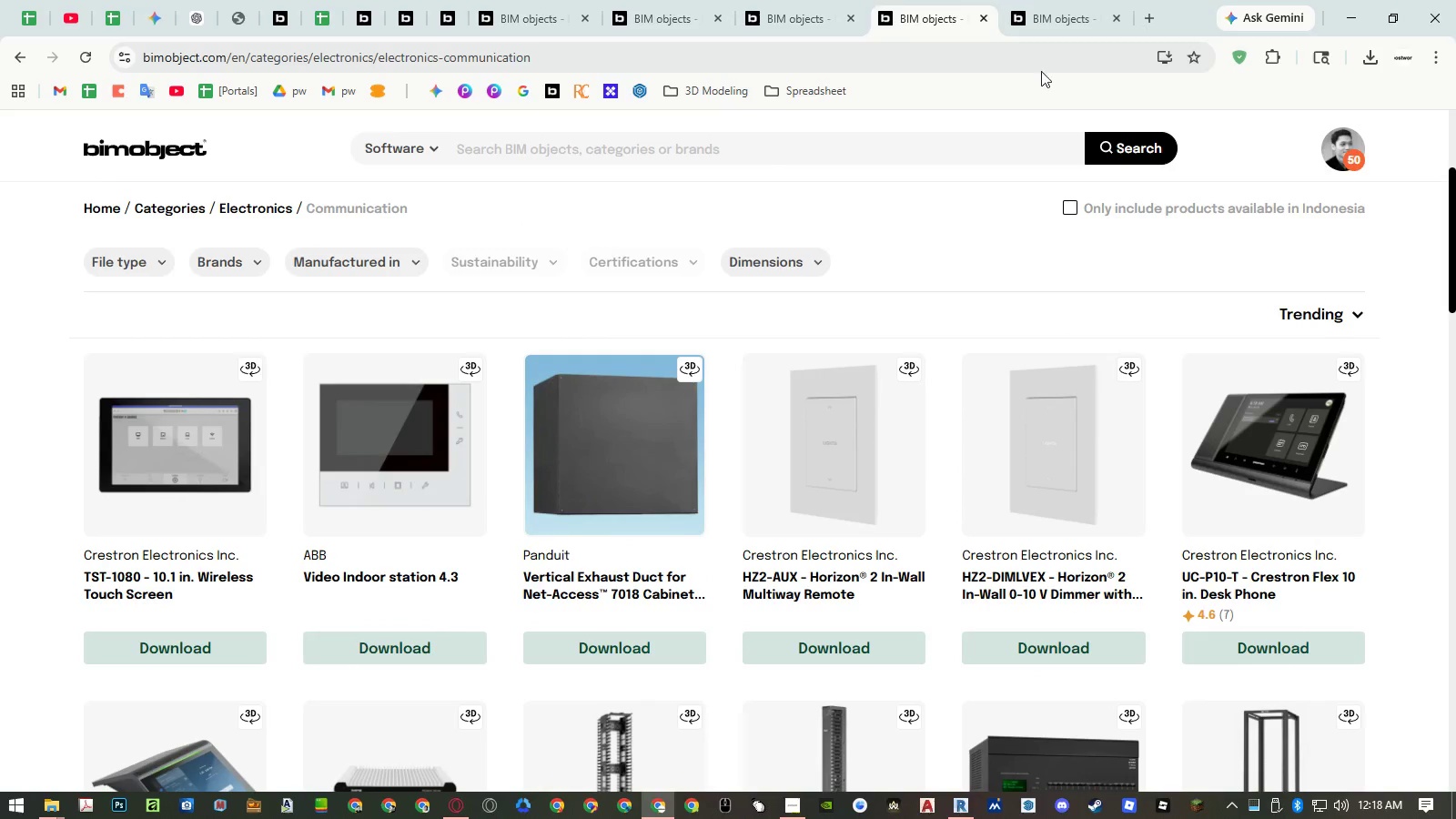 
left_click([1036, 20])
 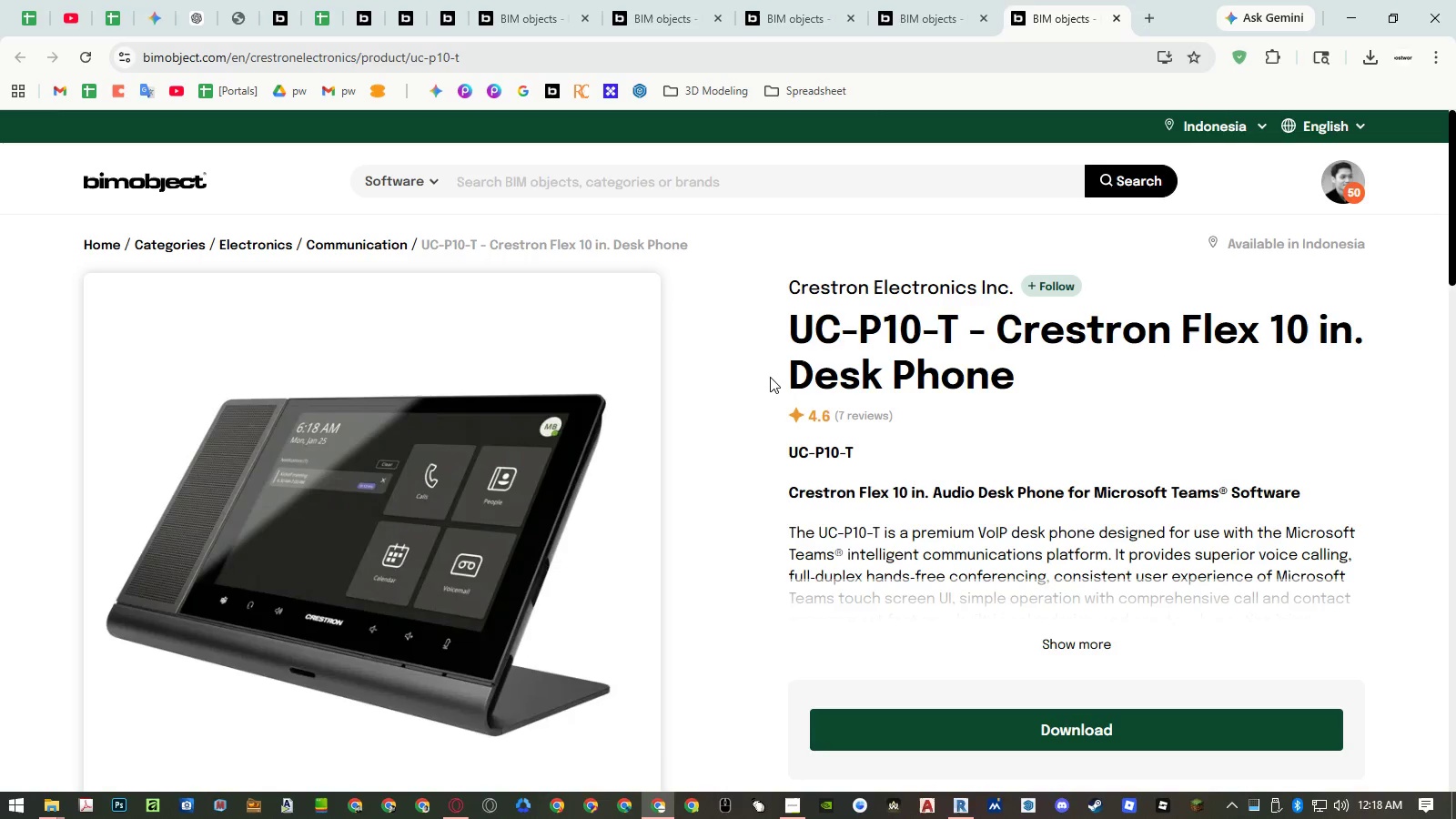 
scroll: coordinate [770, 377], scroll_direction: down, amount: 3.0
 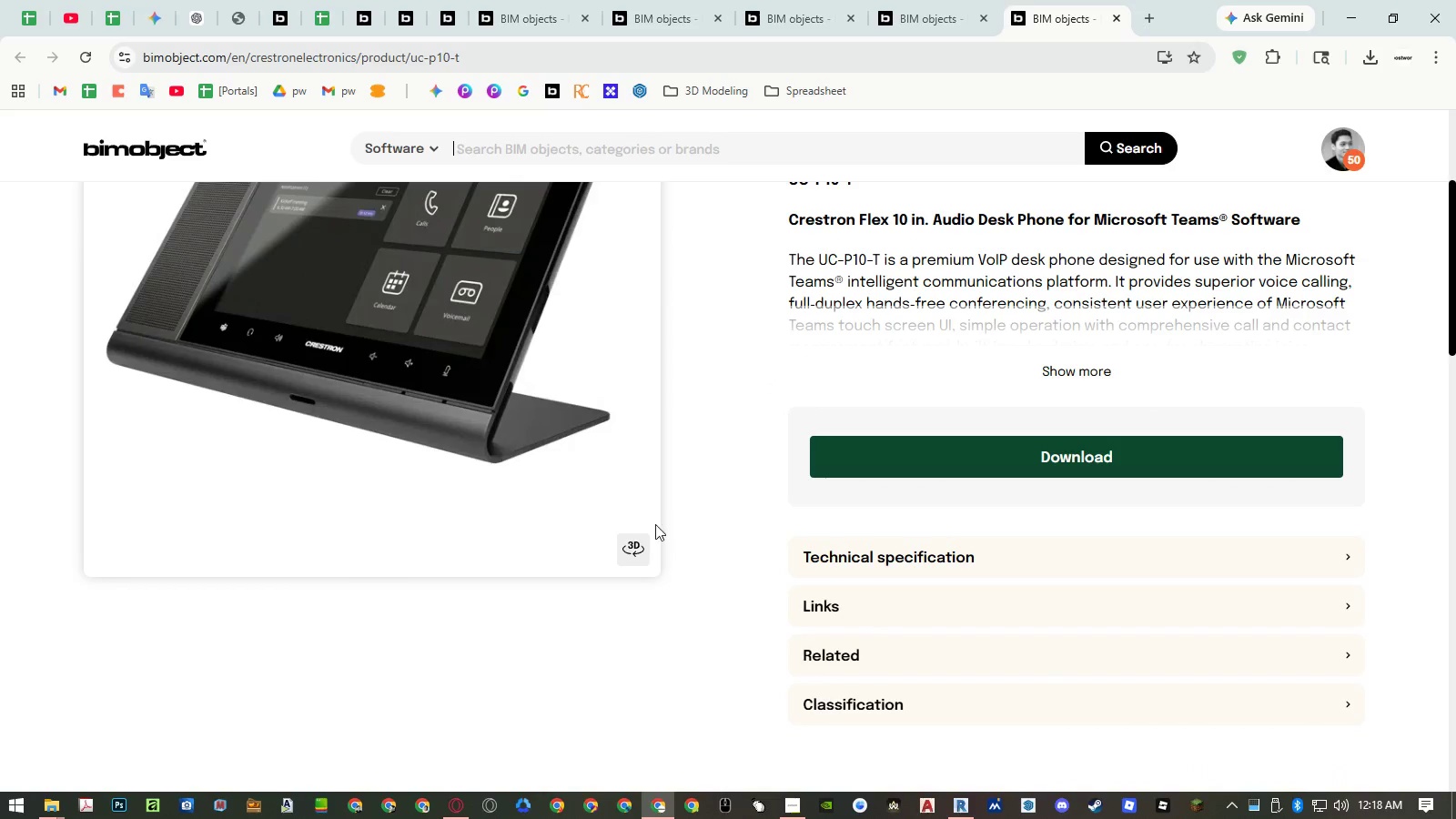 
left_click([641, 541])
 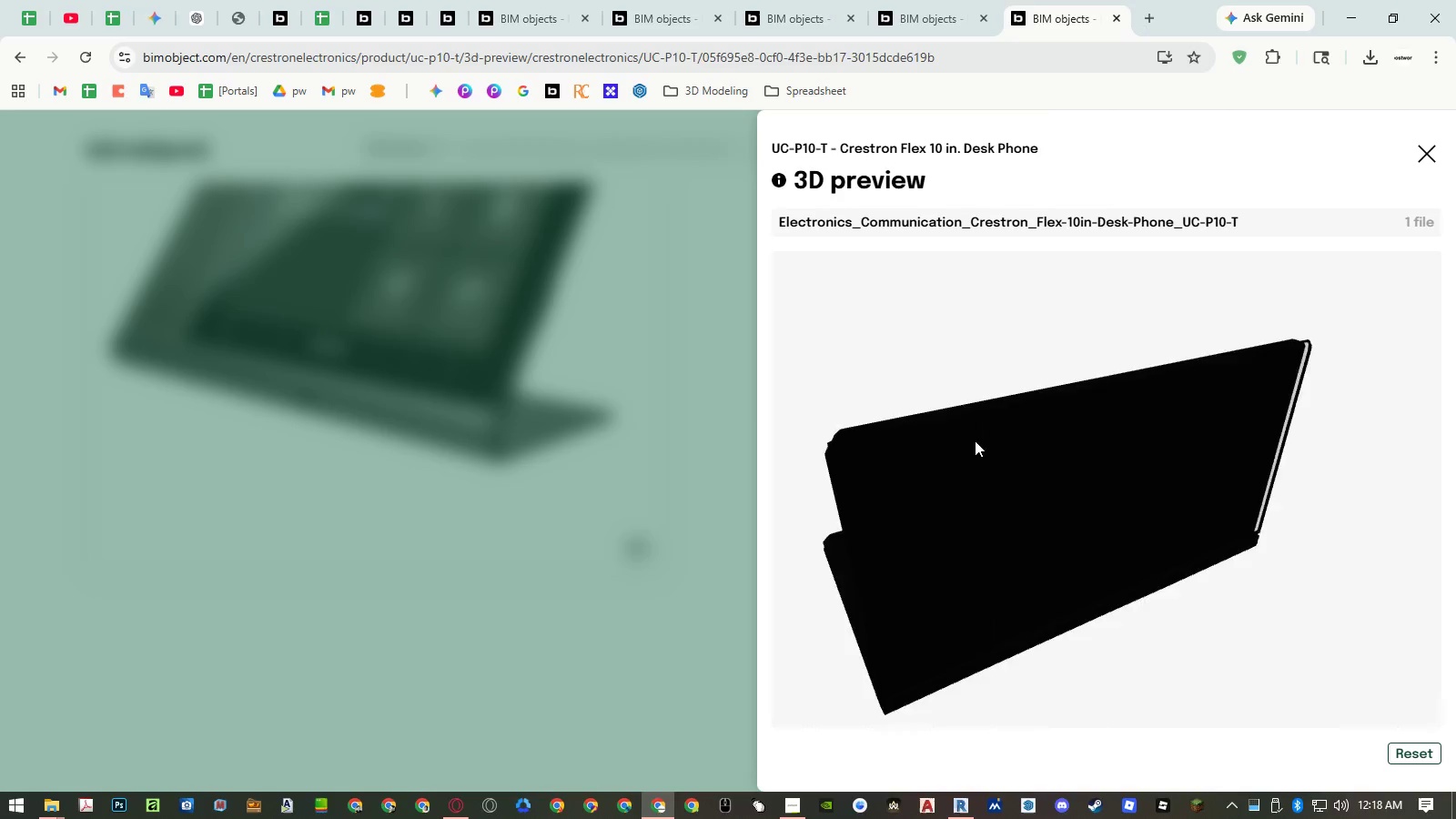 
left_click_drag(start_coordinate=[1057, 558], to_coordinate=[1121, 507])
 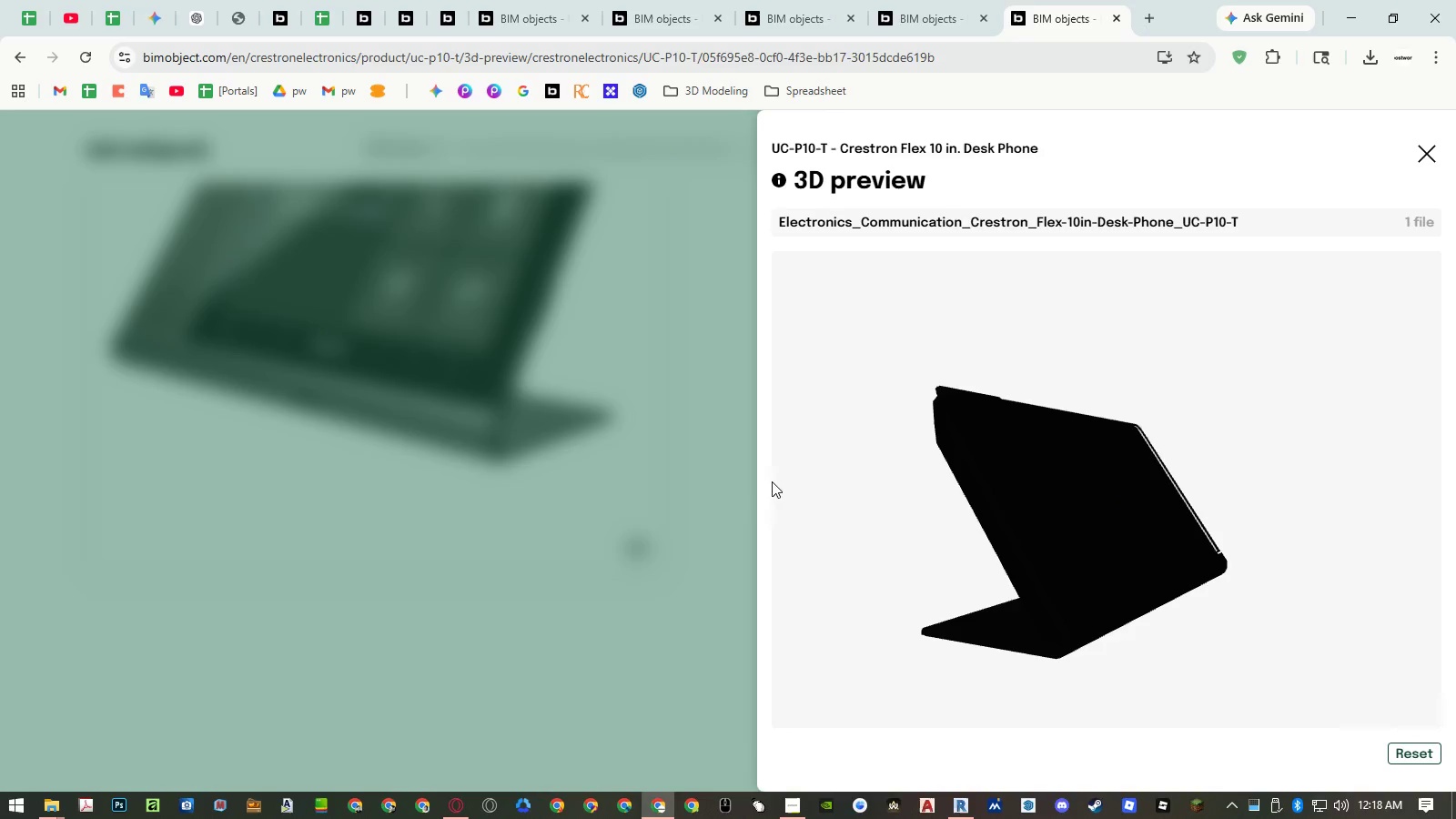 
left_click([708, 474])
 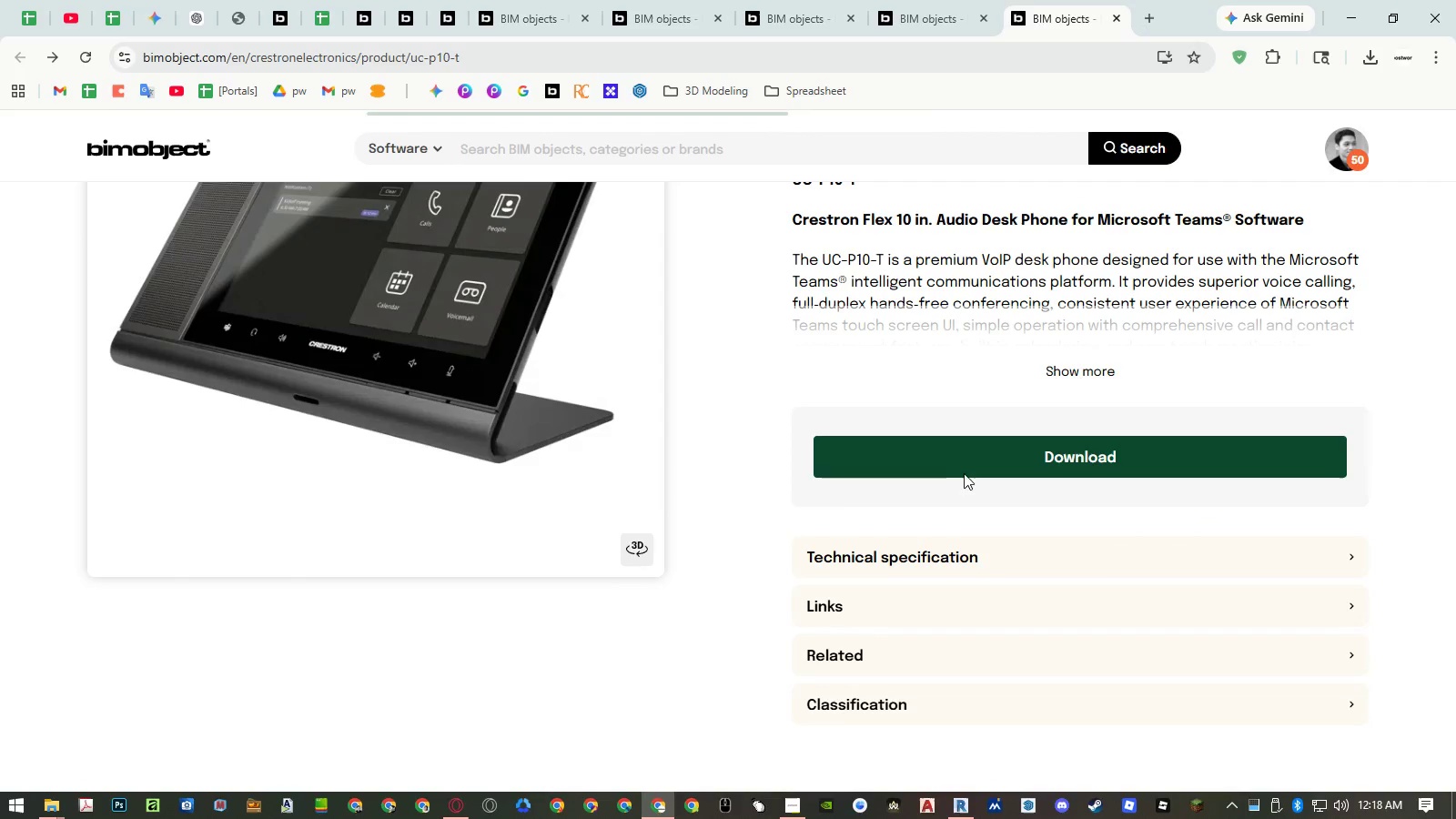 
left_click([967, 460])
 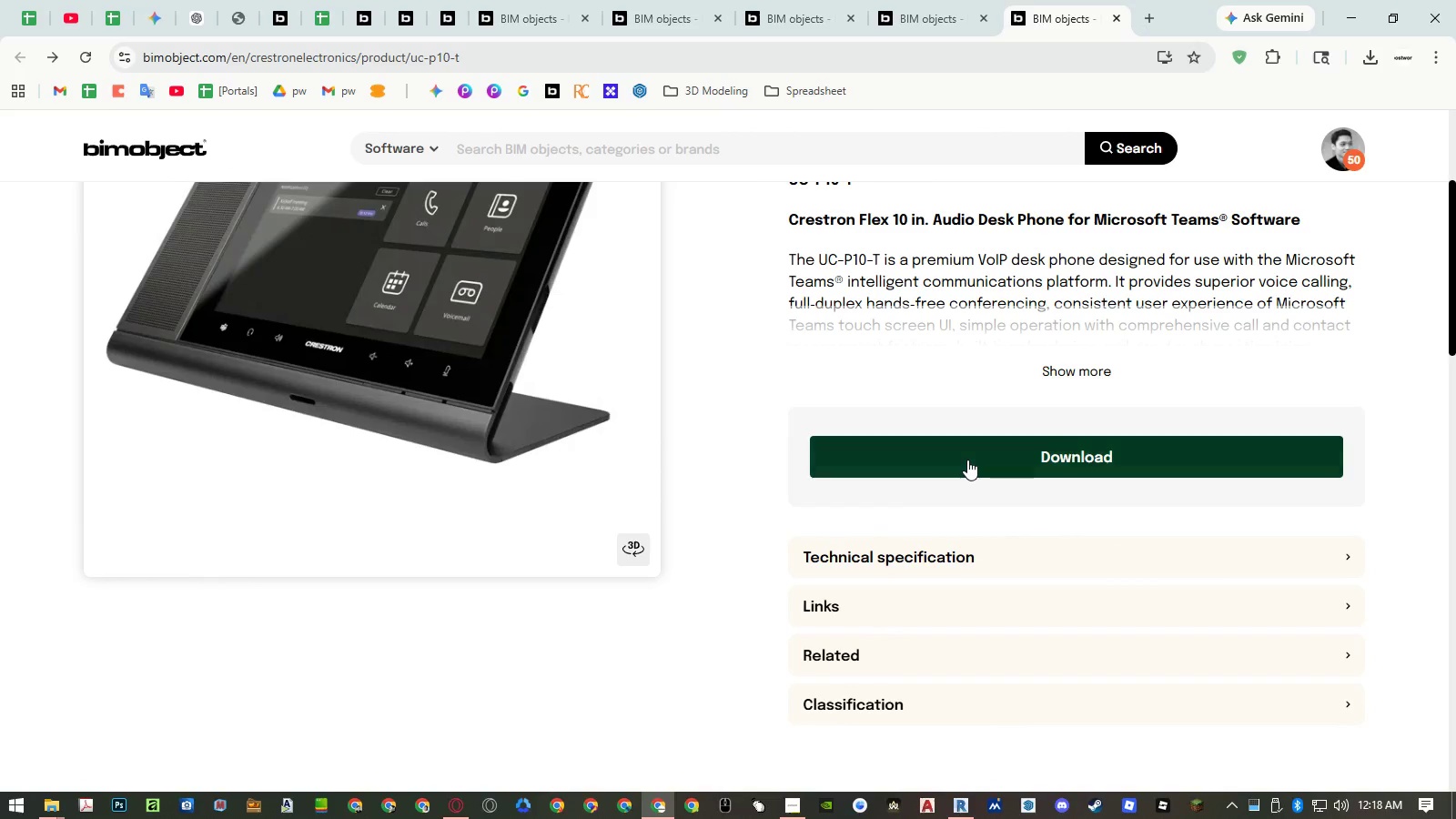 
double_click([967, 460])
 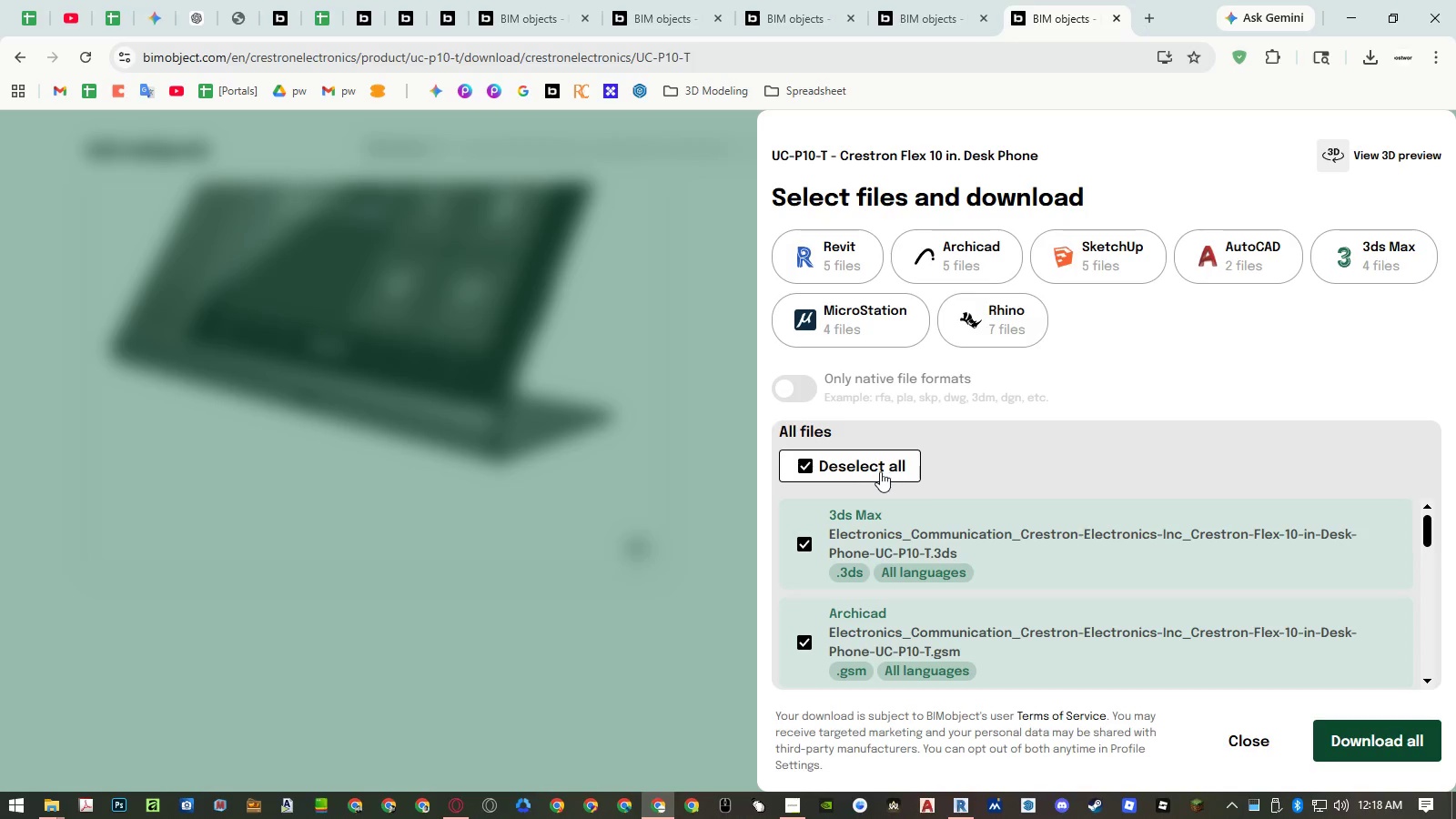 
left_click([836, 258])
 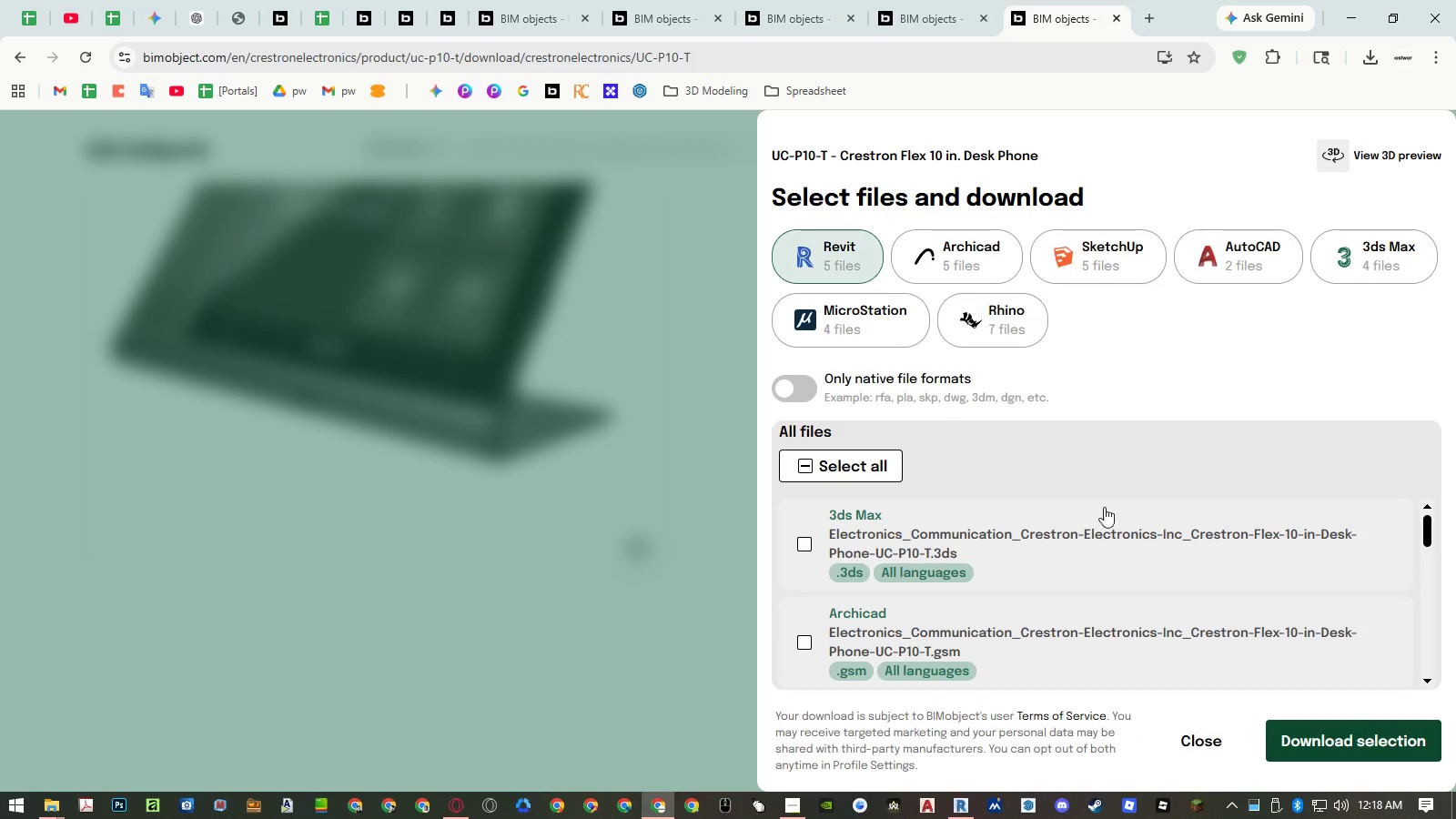 
scroll: coordinate [1142, 528], scroll_direction: down, amount: 2.0
 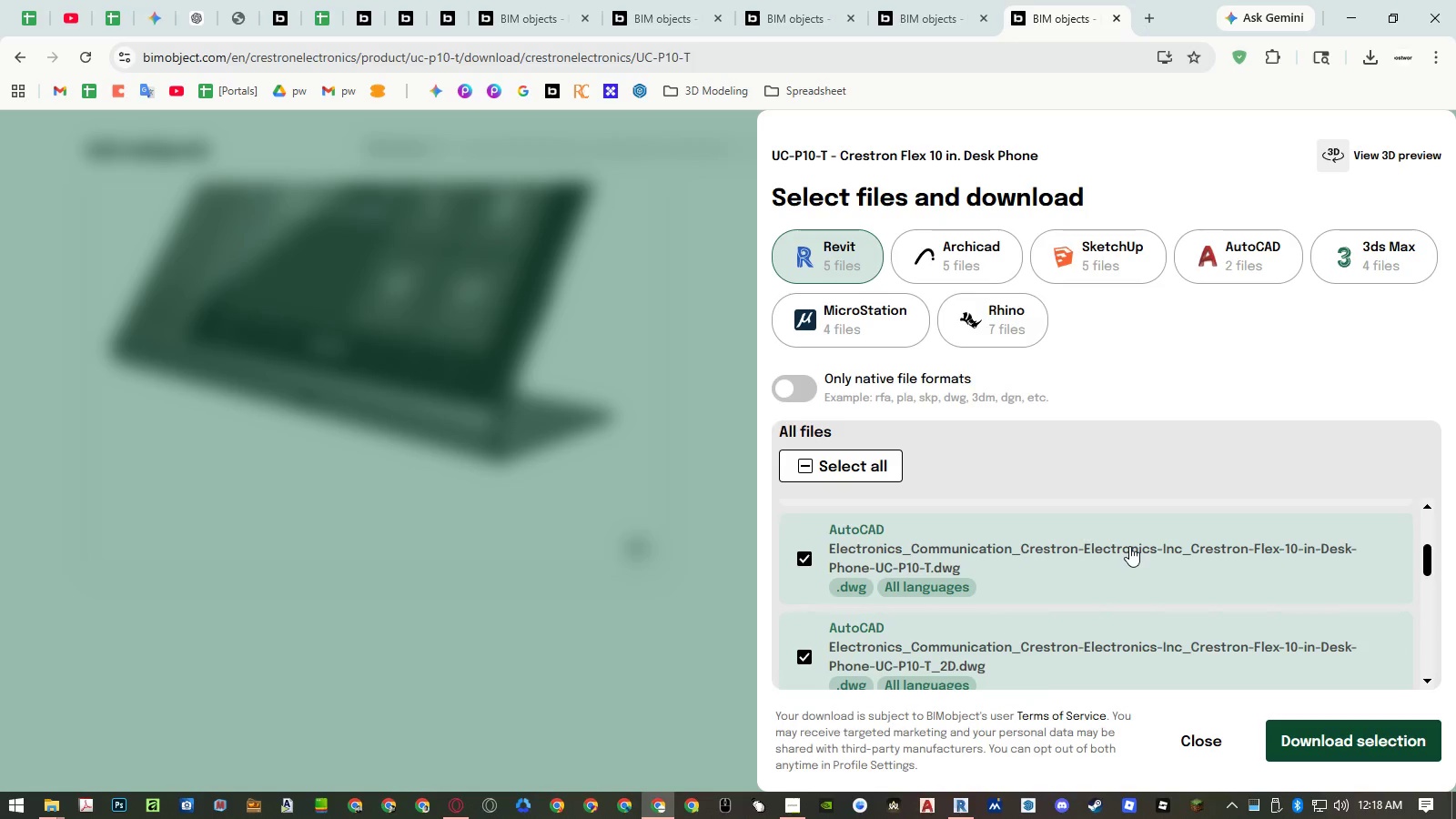 
double_click([1098, 634])
 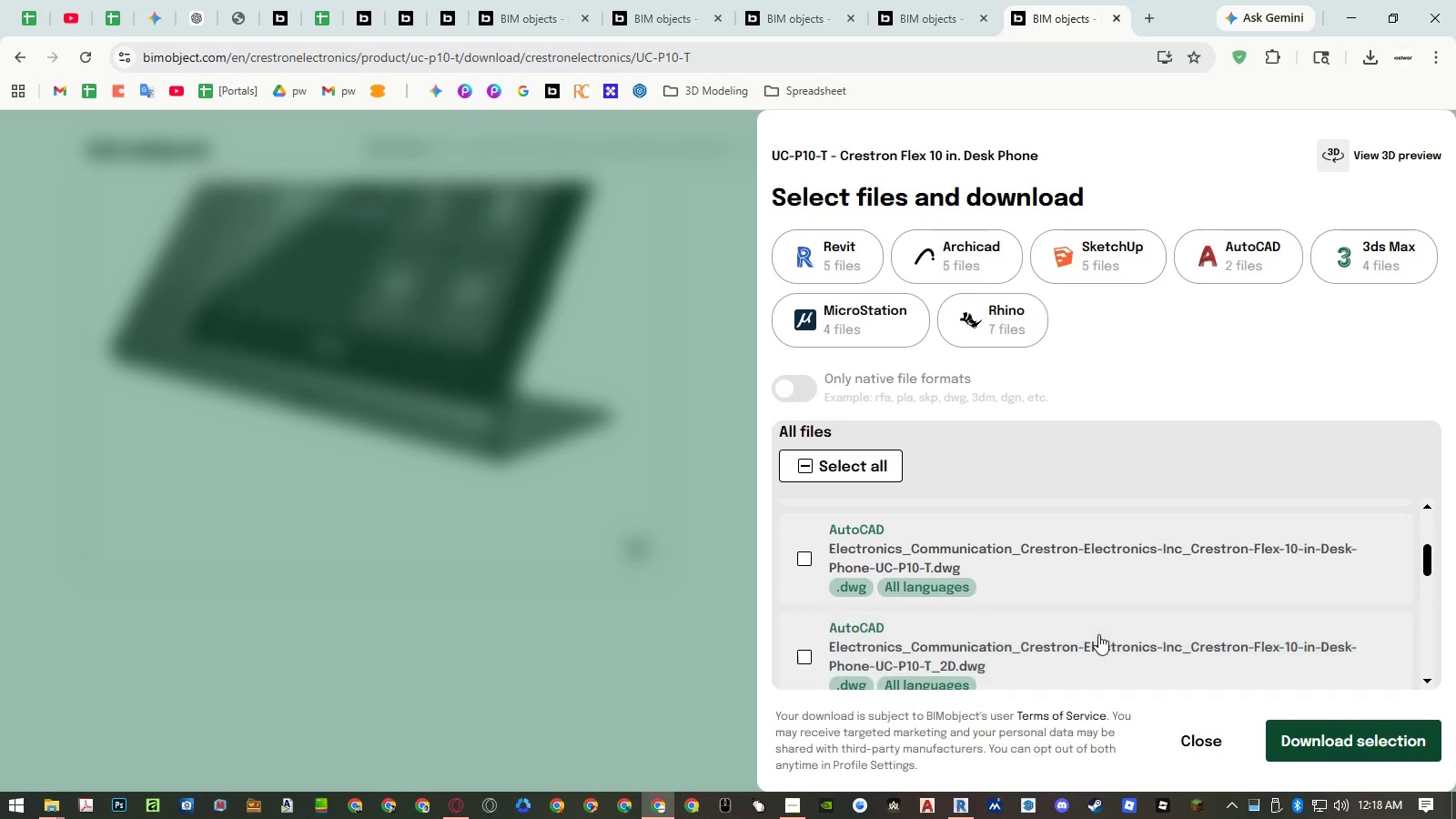 
scroll: coordinate [1103, 606], scroll_direction: down, amount: 6.0
 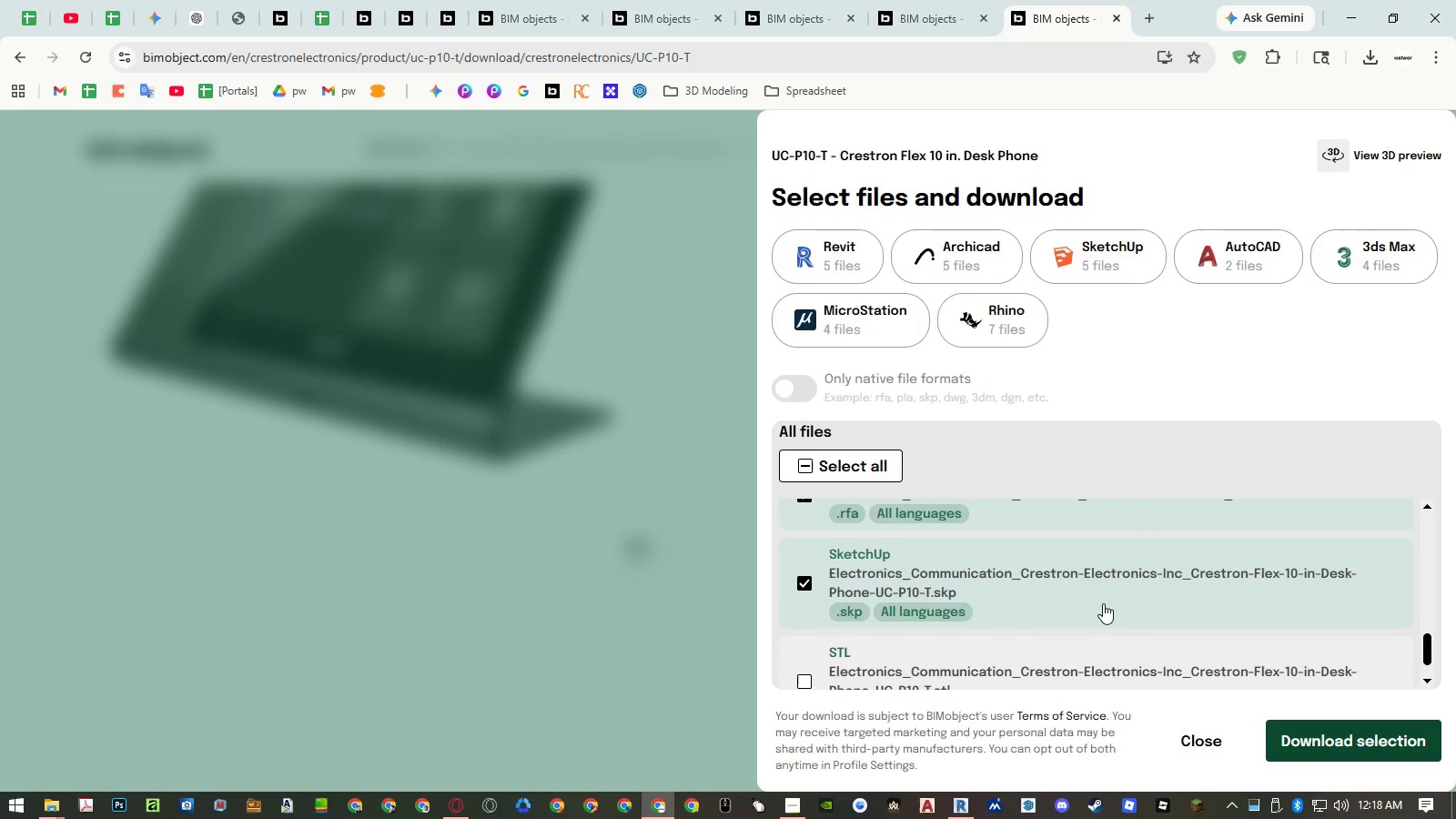 
left_click([1102, 593])
 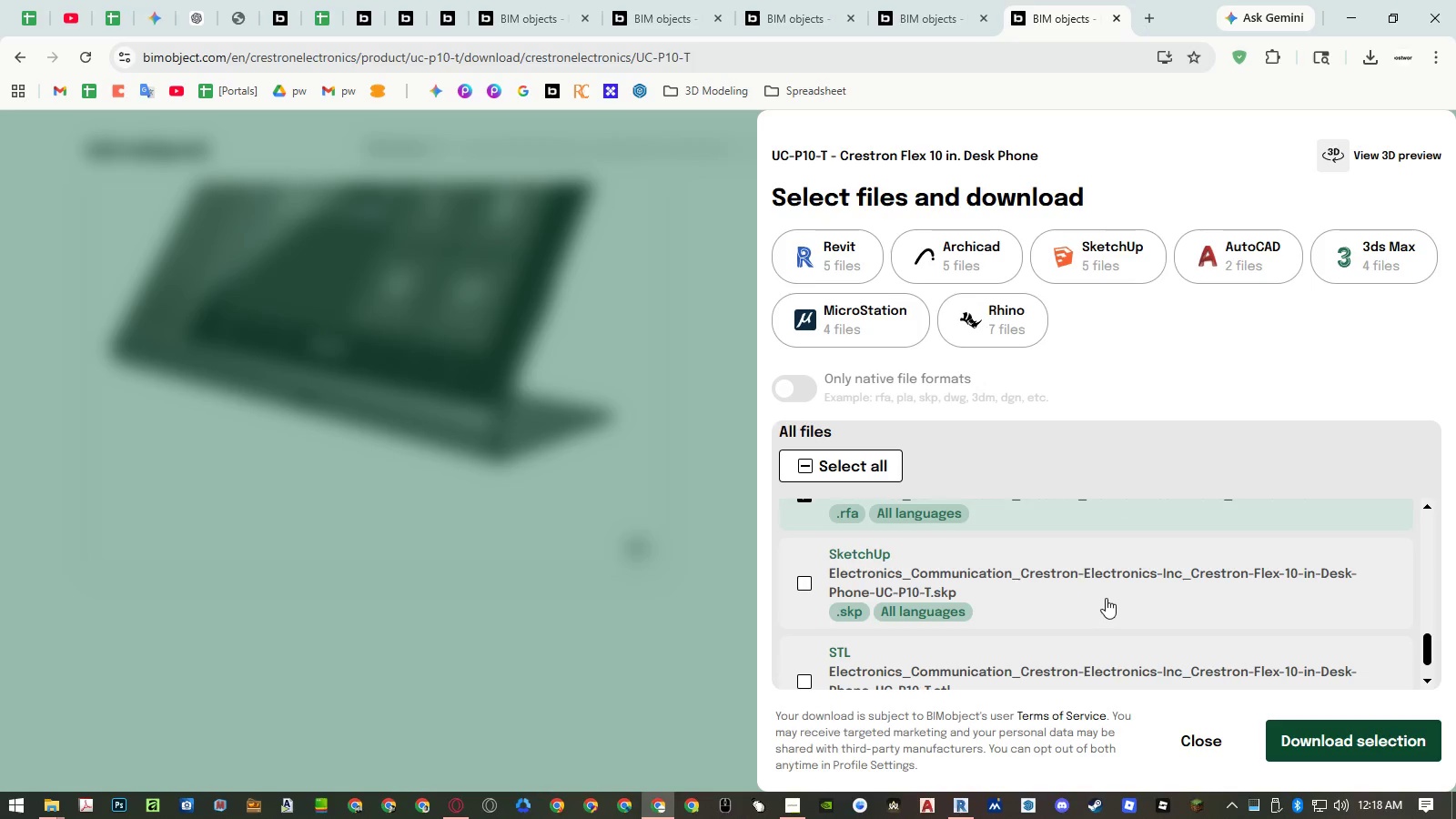 
scroll: coordinate [1183, 640], scroll_direction: down, amount: 2.0
 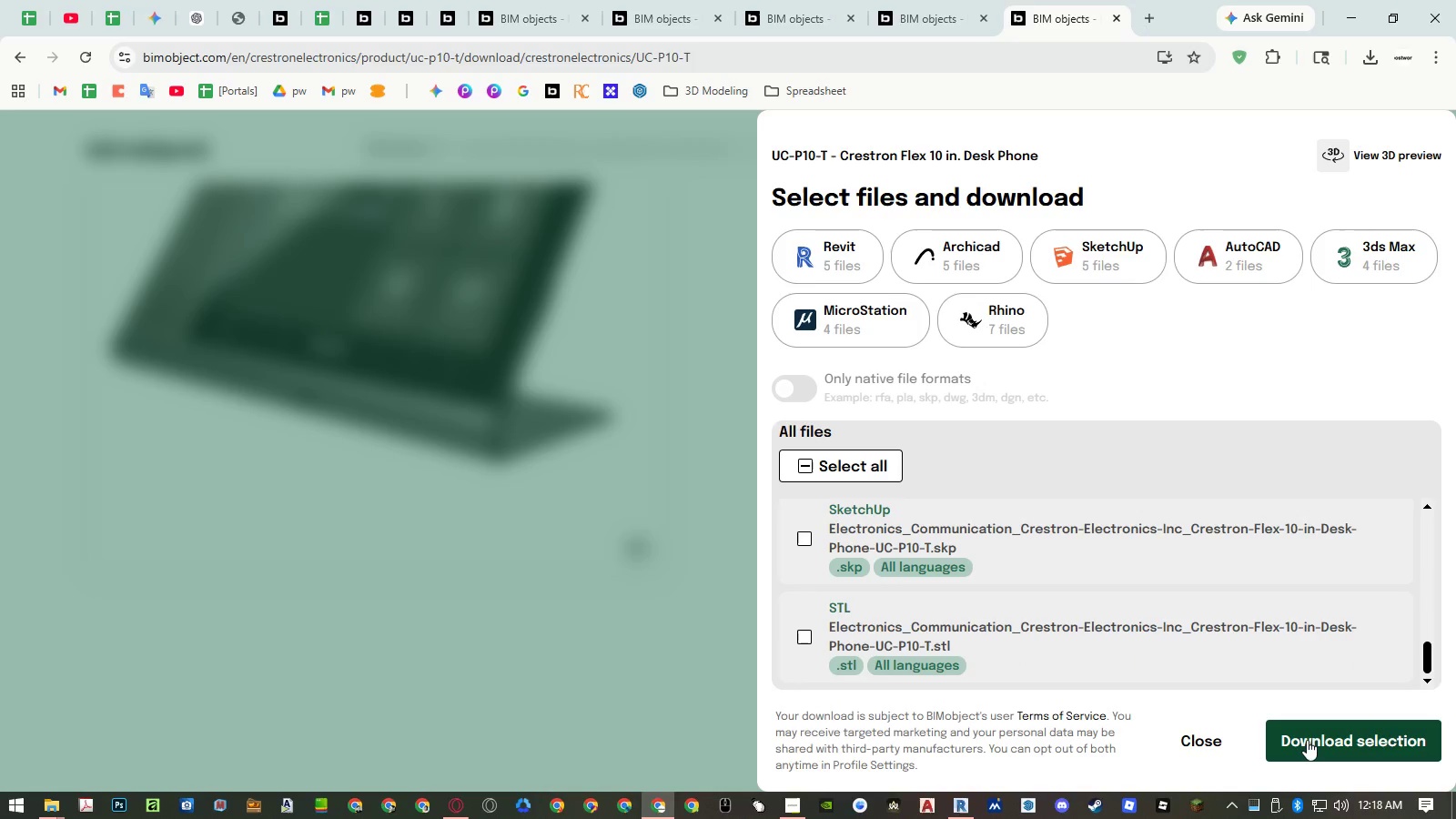 
left_click([1307, 740])
 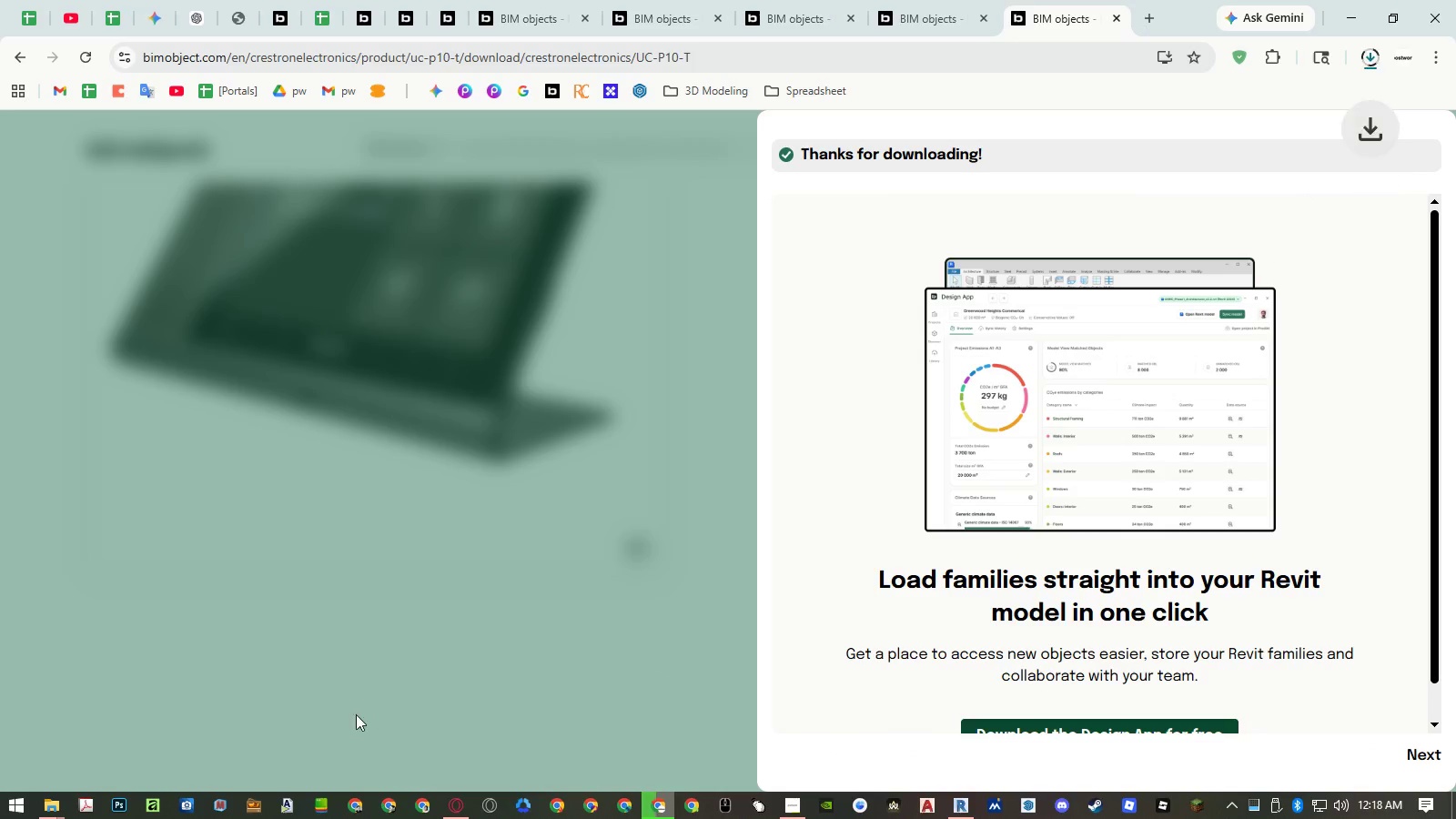 
left_click([470, 588])
 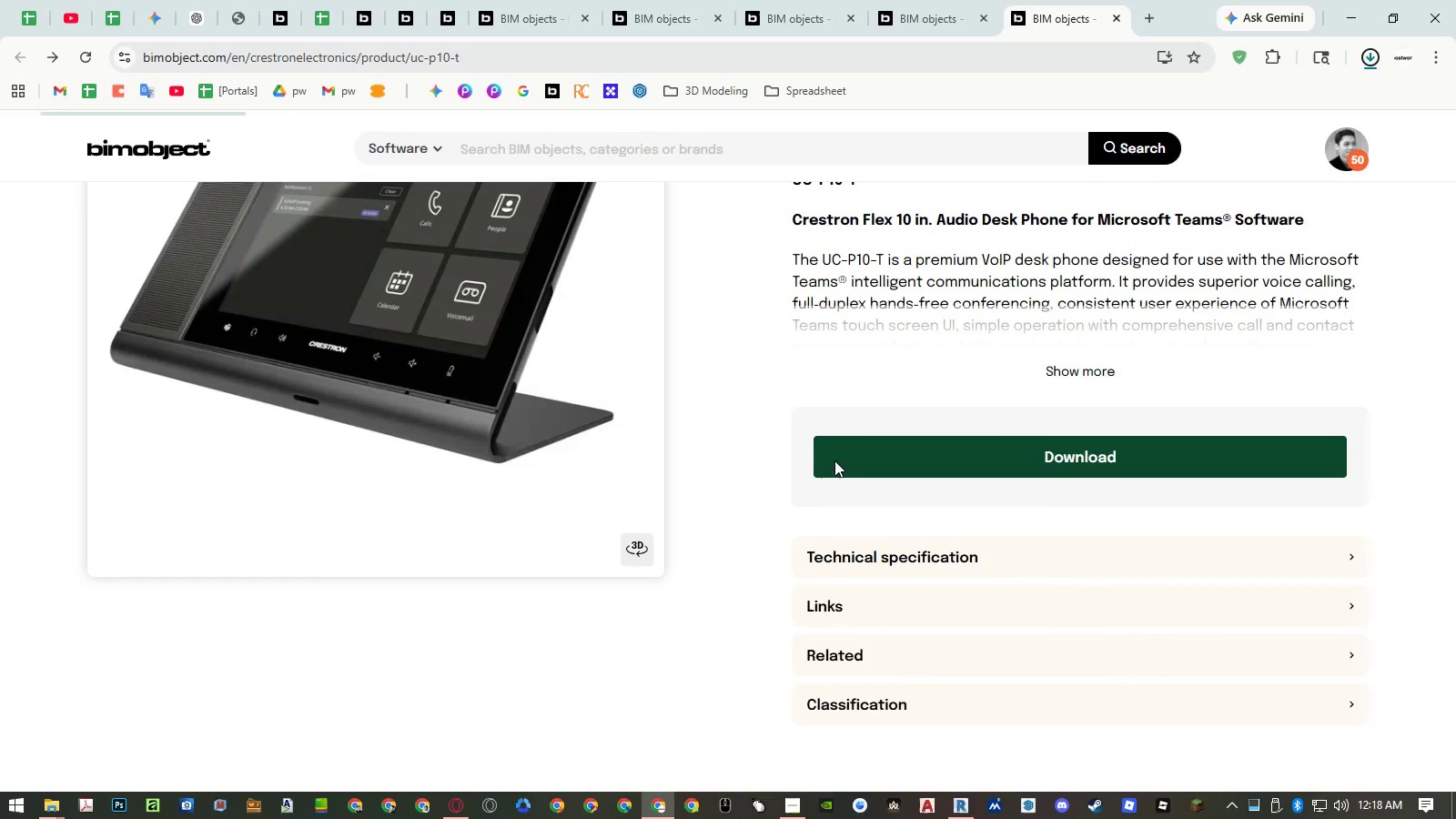 
scroll: coordinate [889, 374], scroll_direction: up, amount: 12.0
 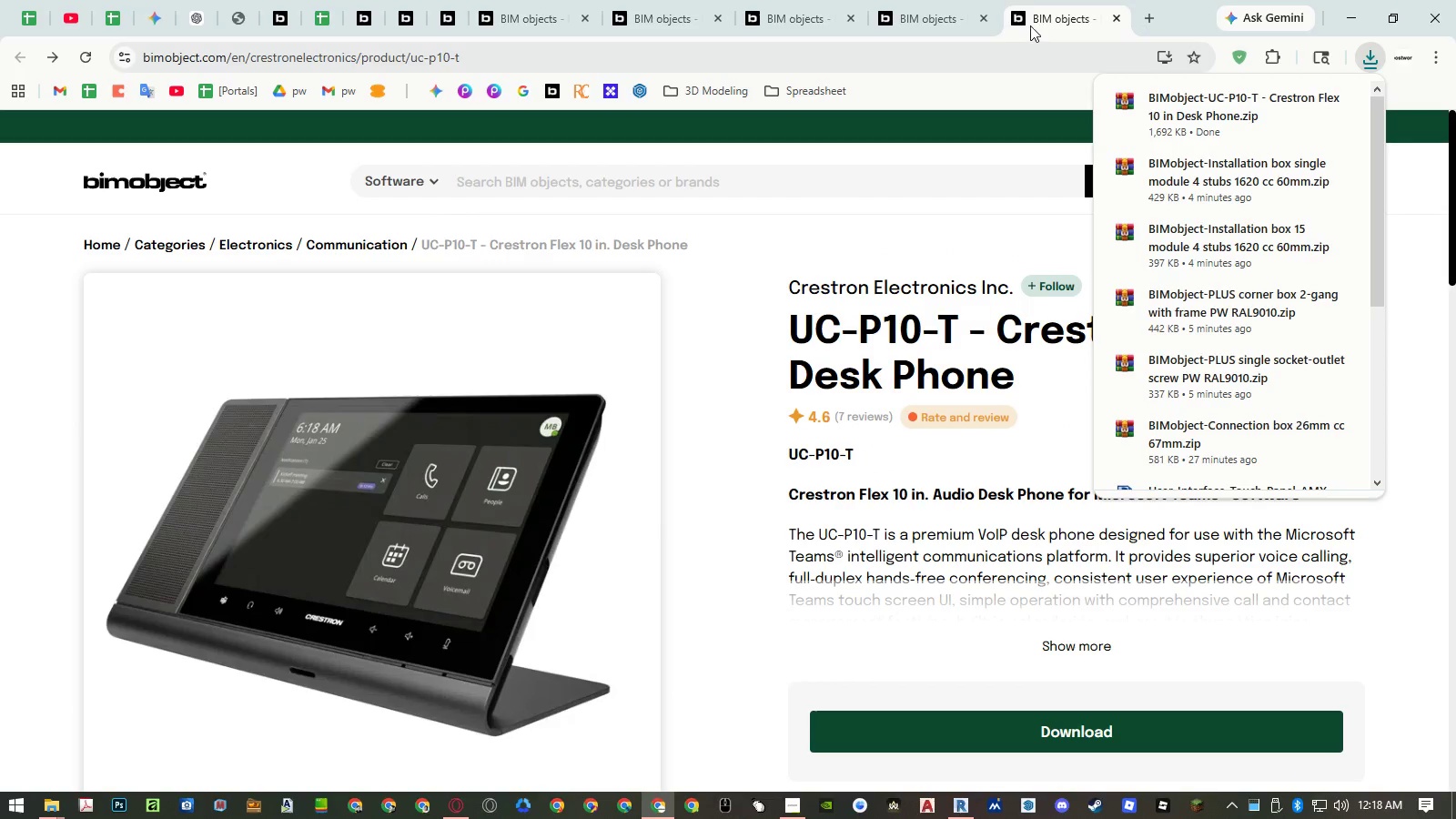 
middle_click([1036, 21])
 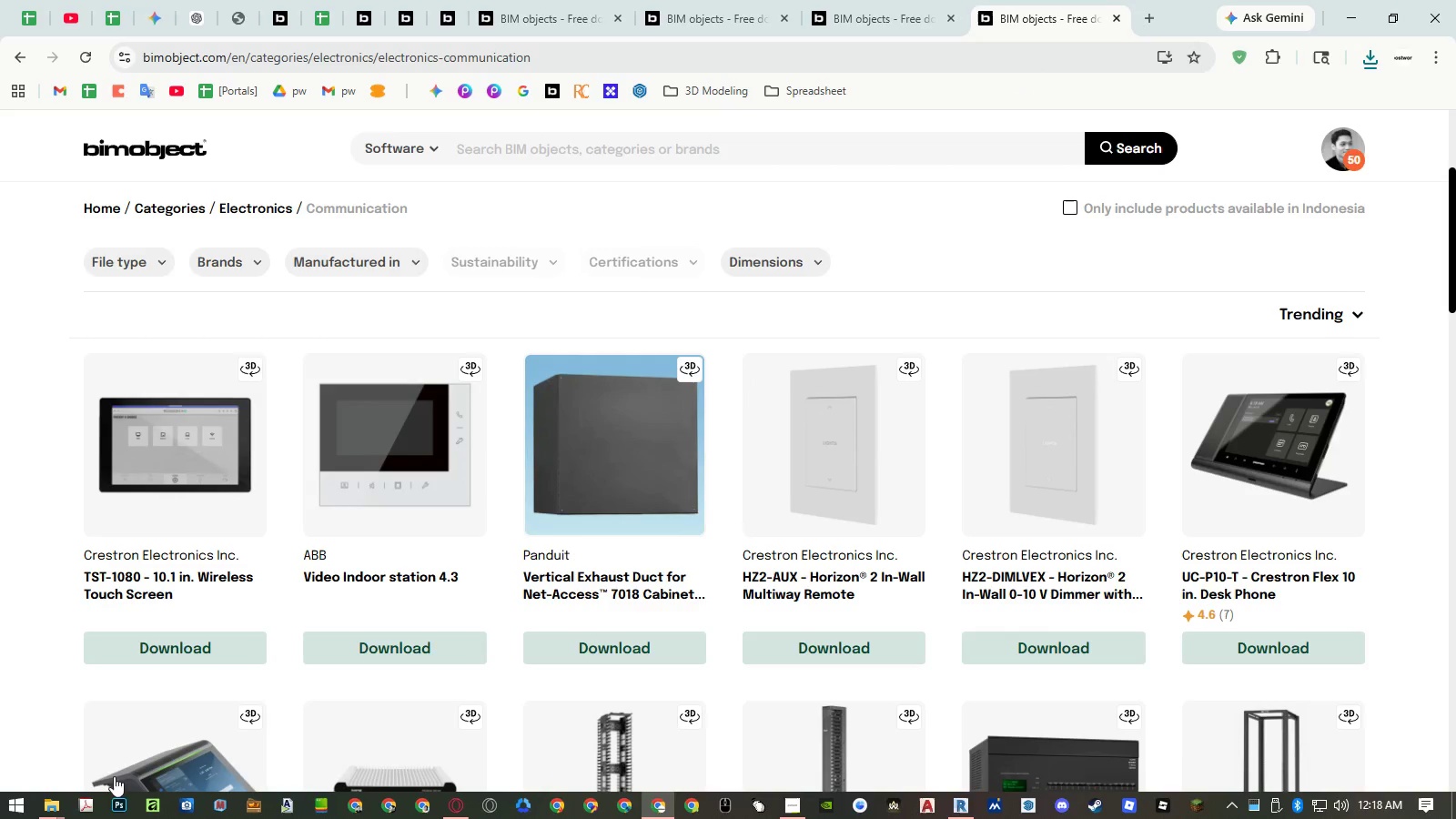 
left_click([58, 804])
 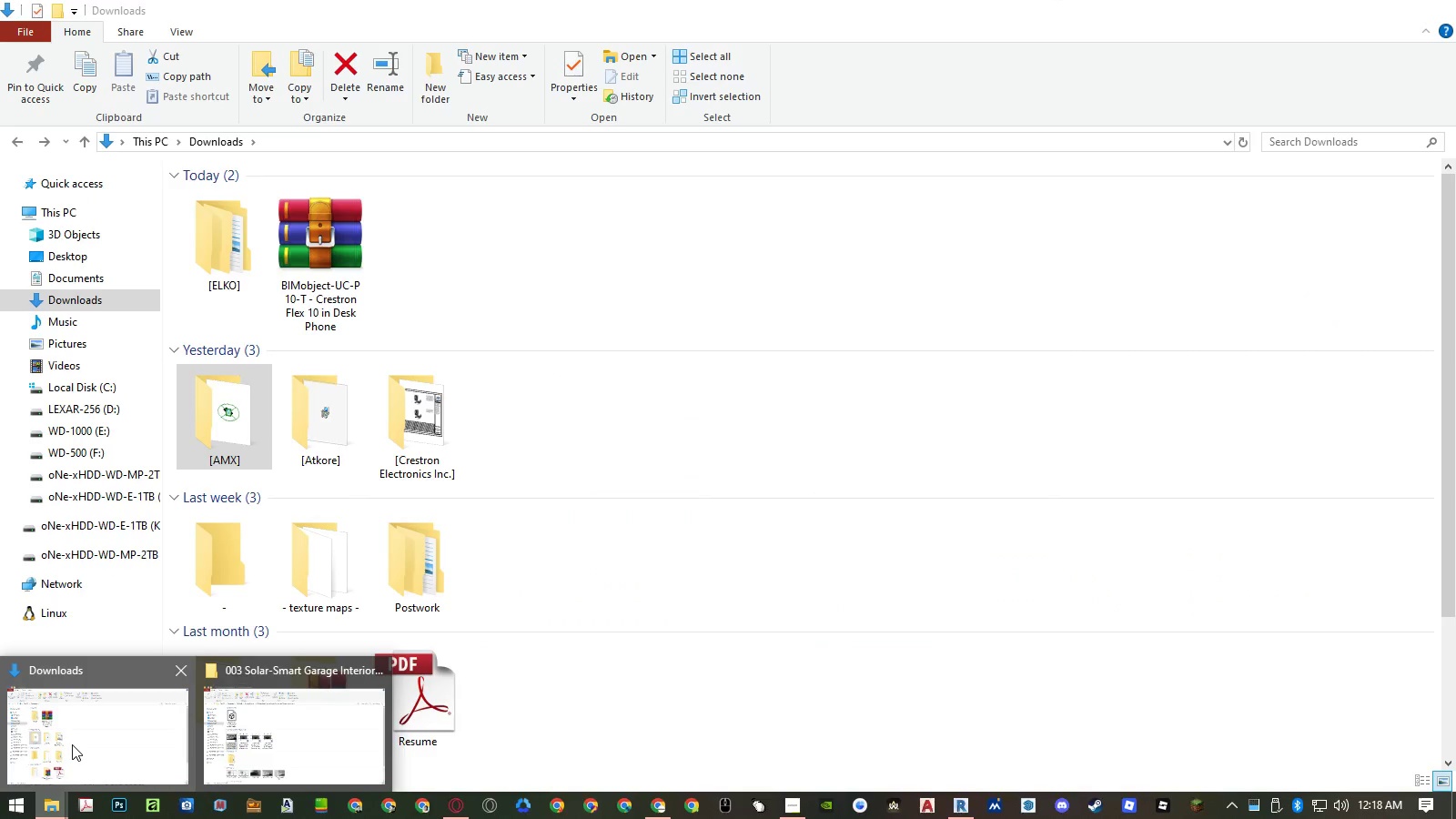 
left_click([72, 744])
 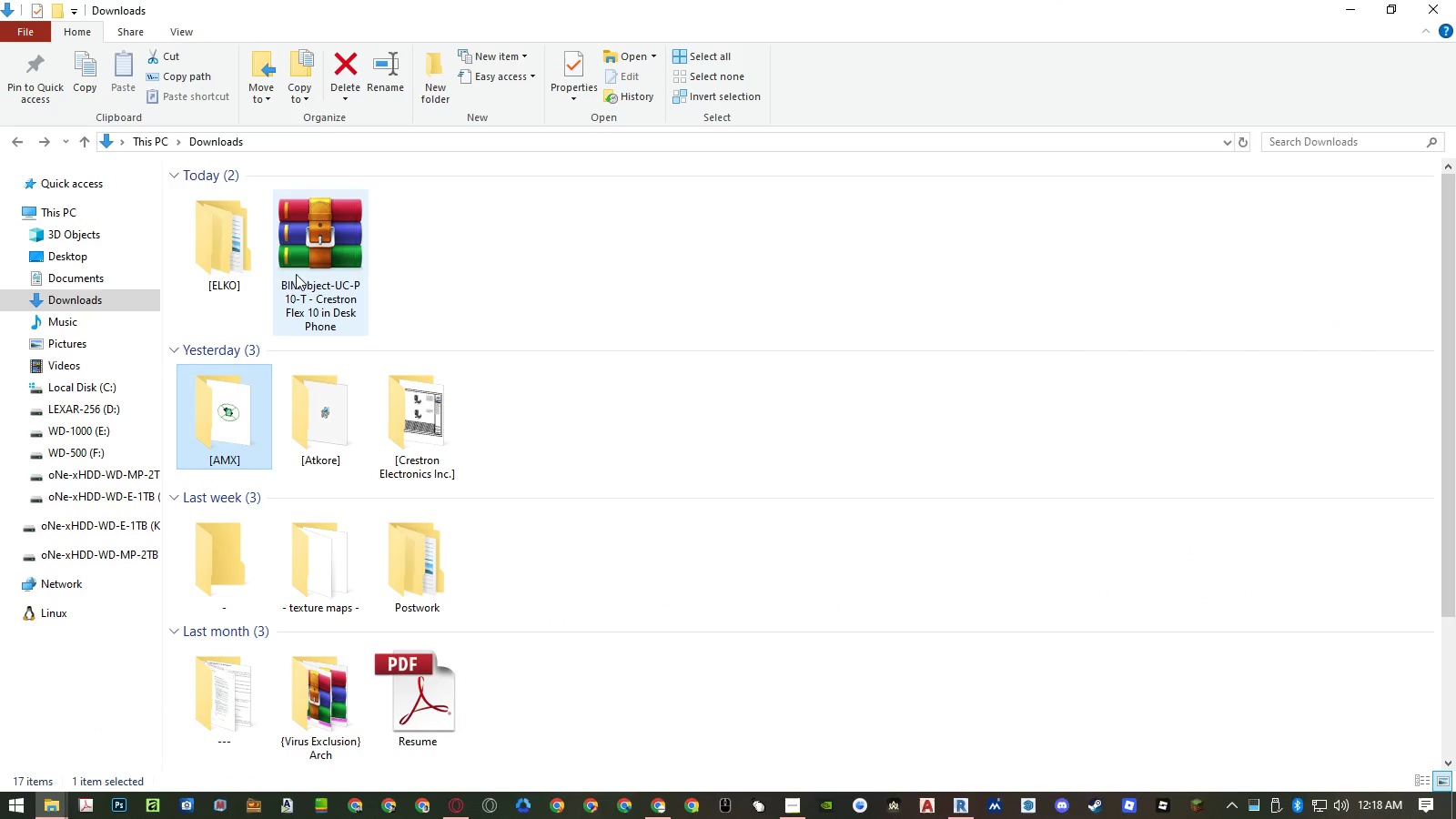 
left_click([304, 258])
 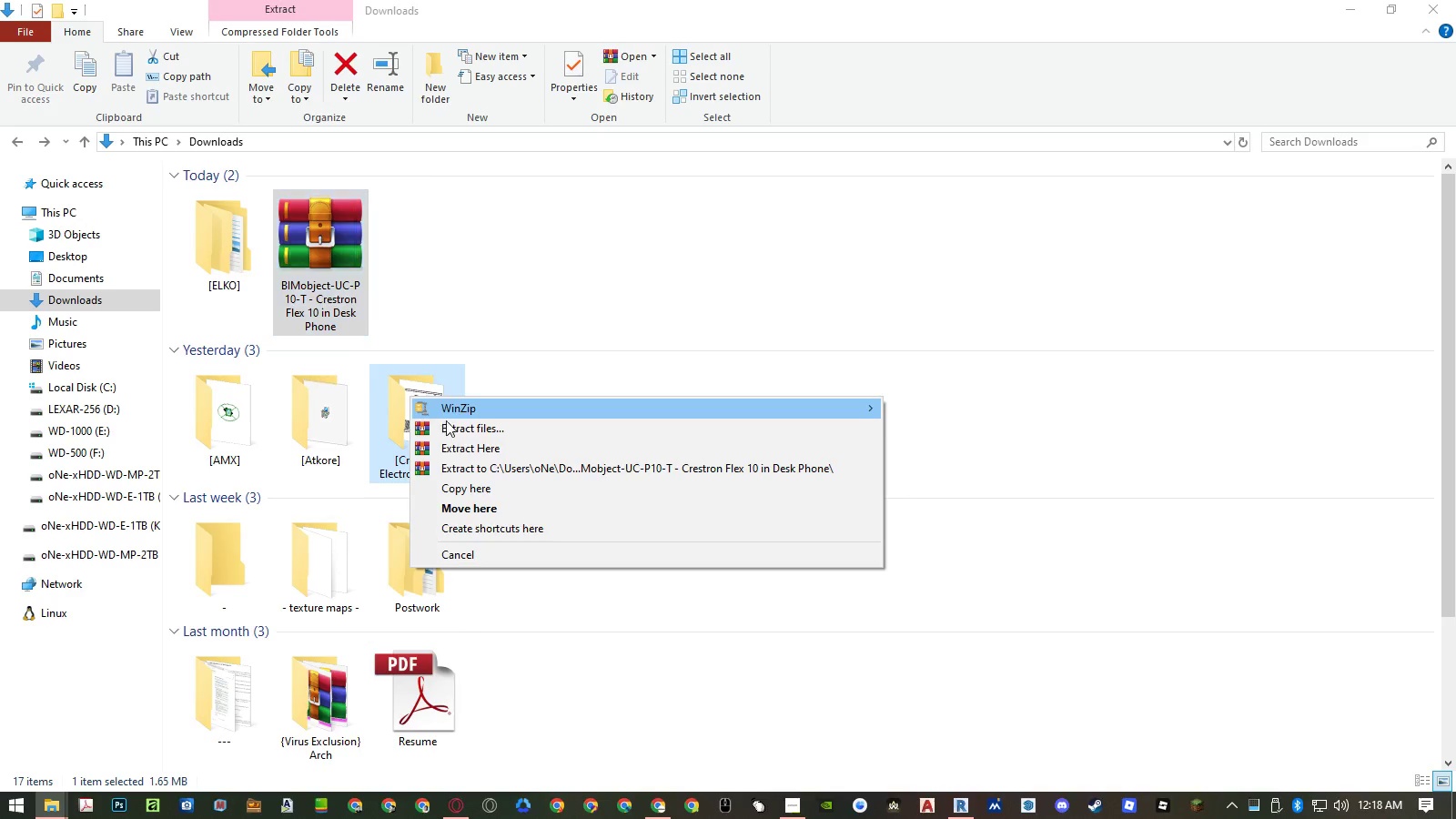 
left_click([498, 447])
 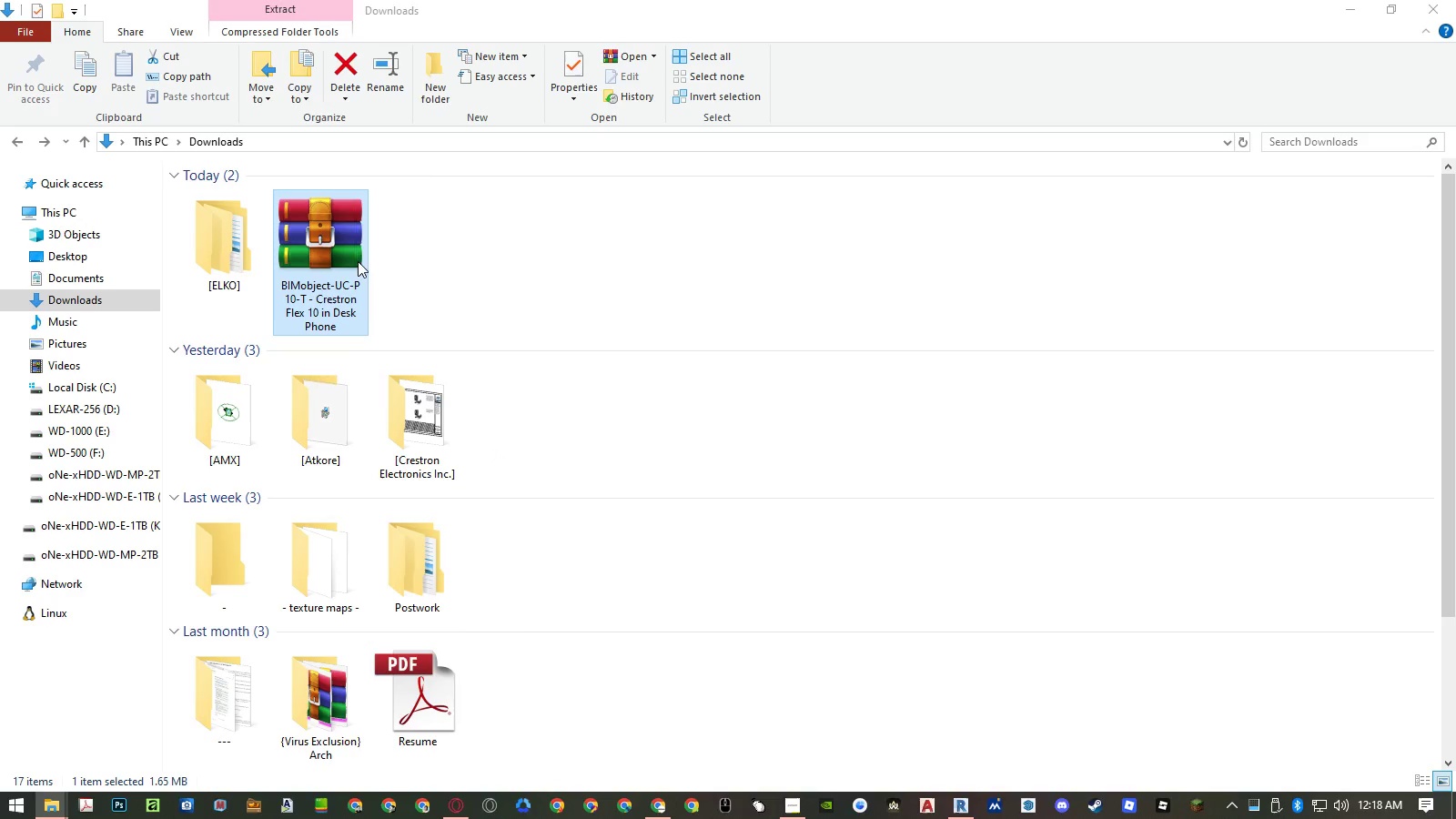 
left_click([349, 251])
 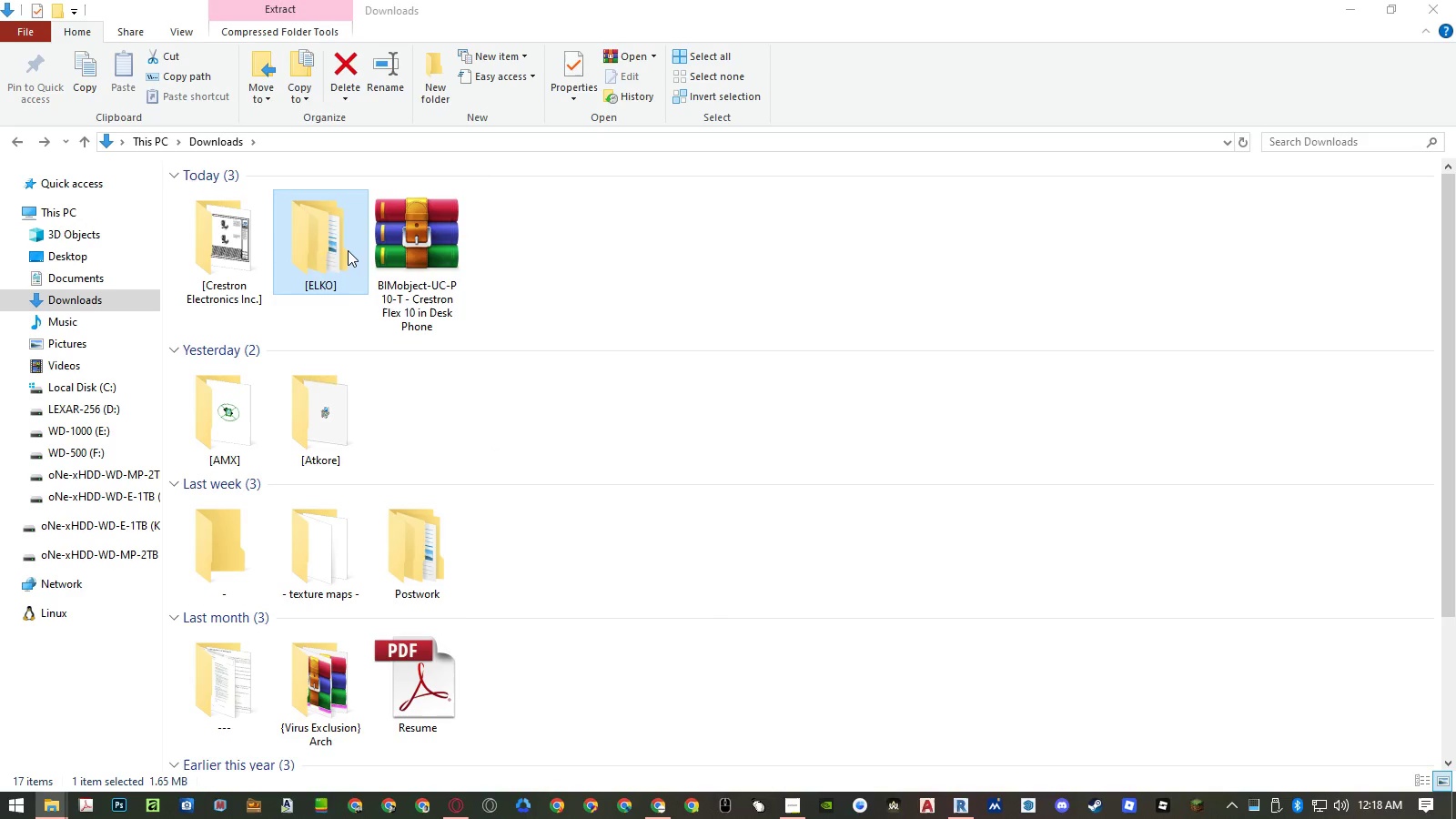 
key(Delete)
 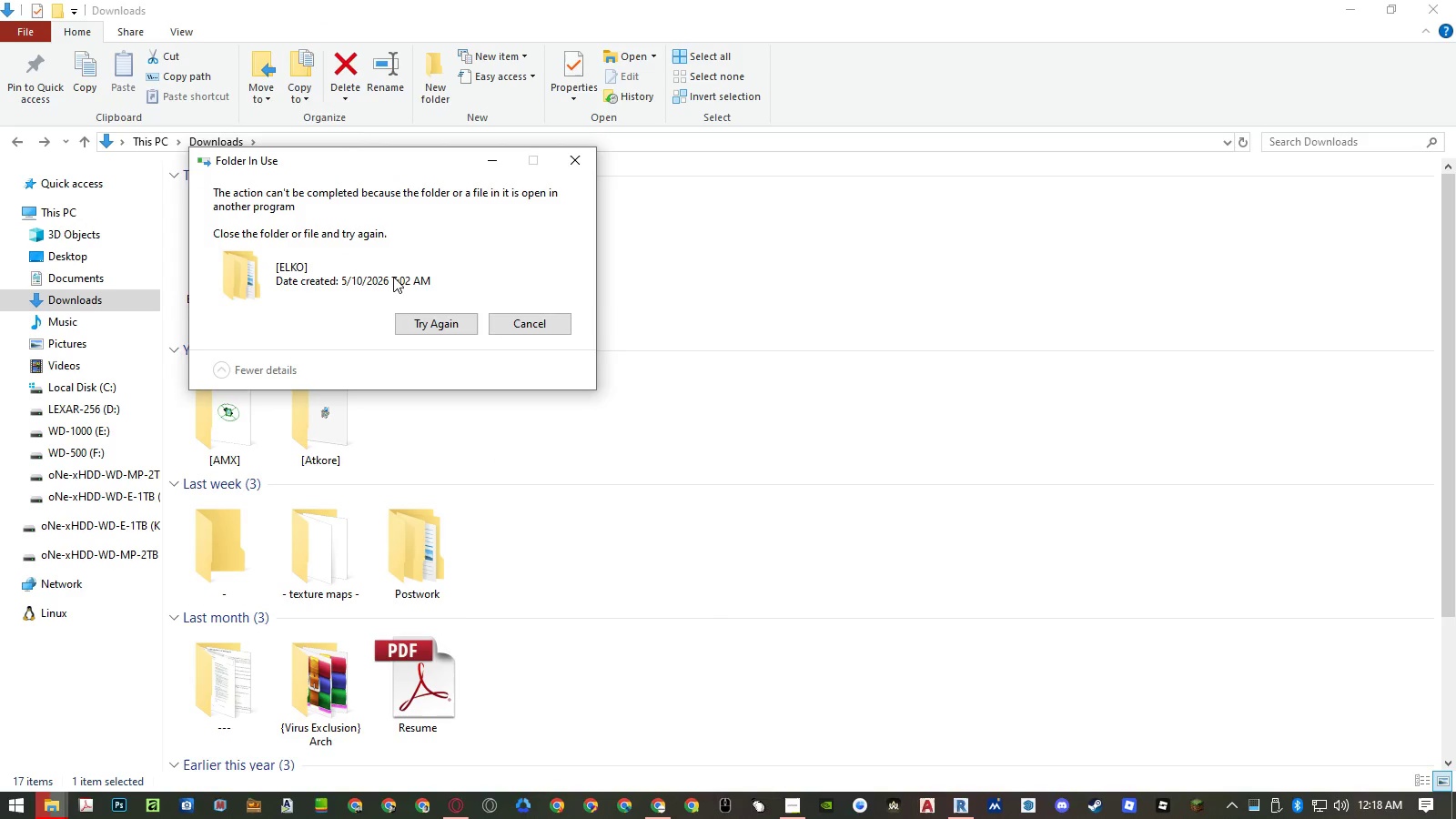 
left_click([527, 331])
 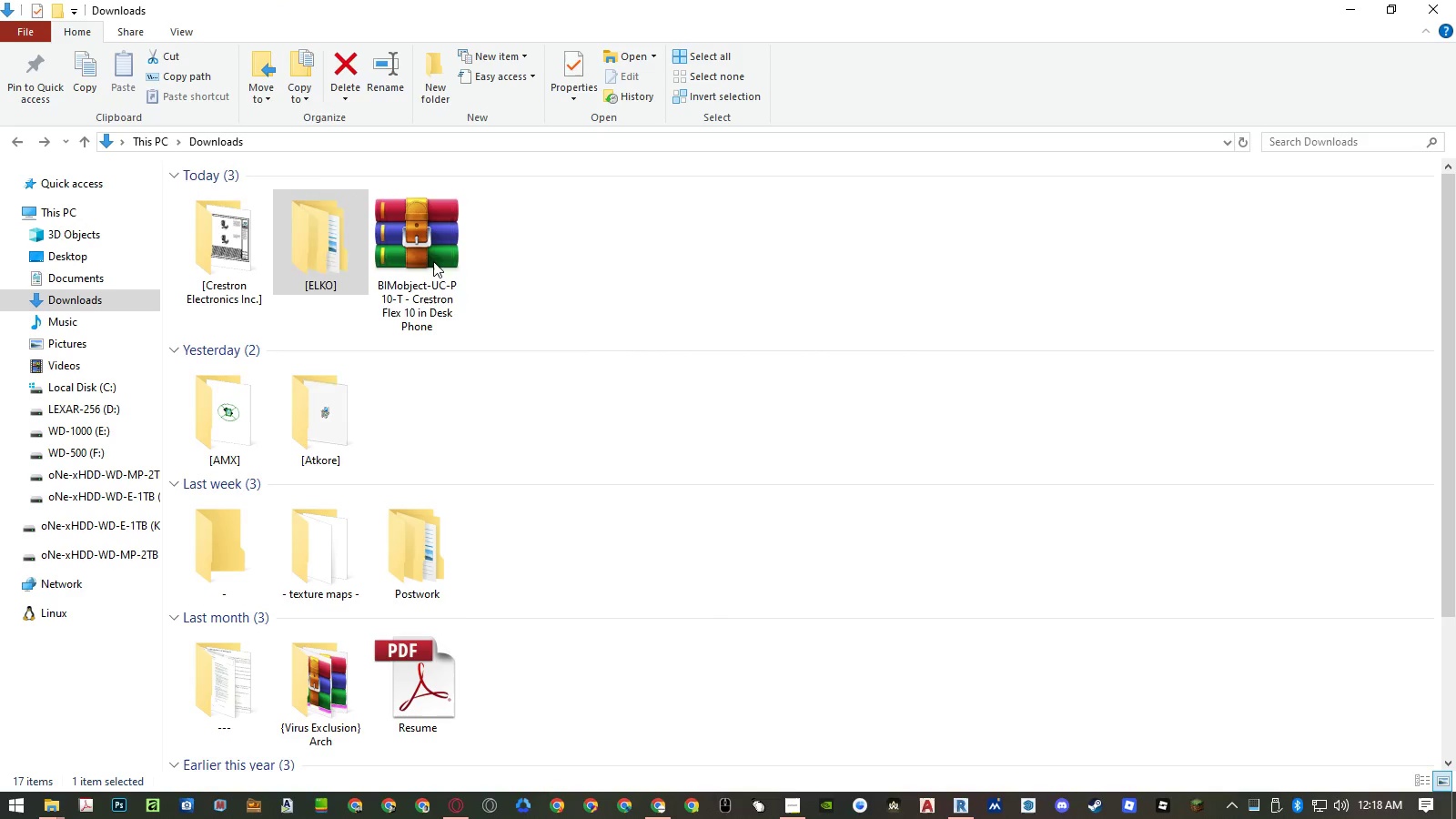 
left_click([418, 251])
 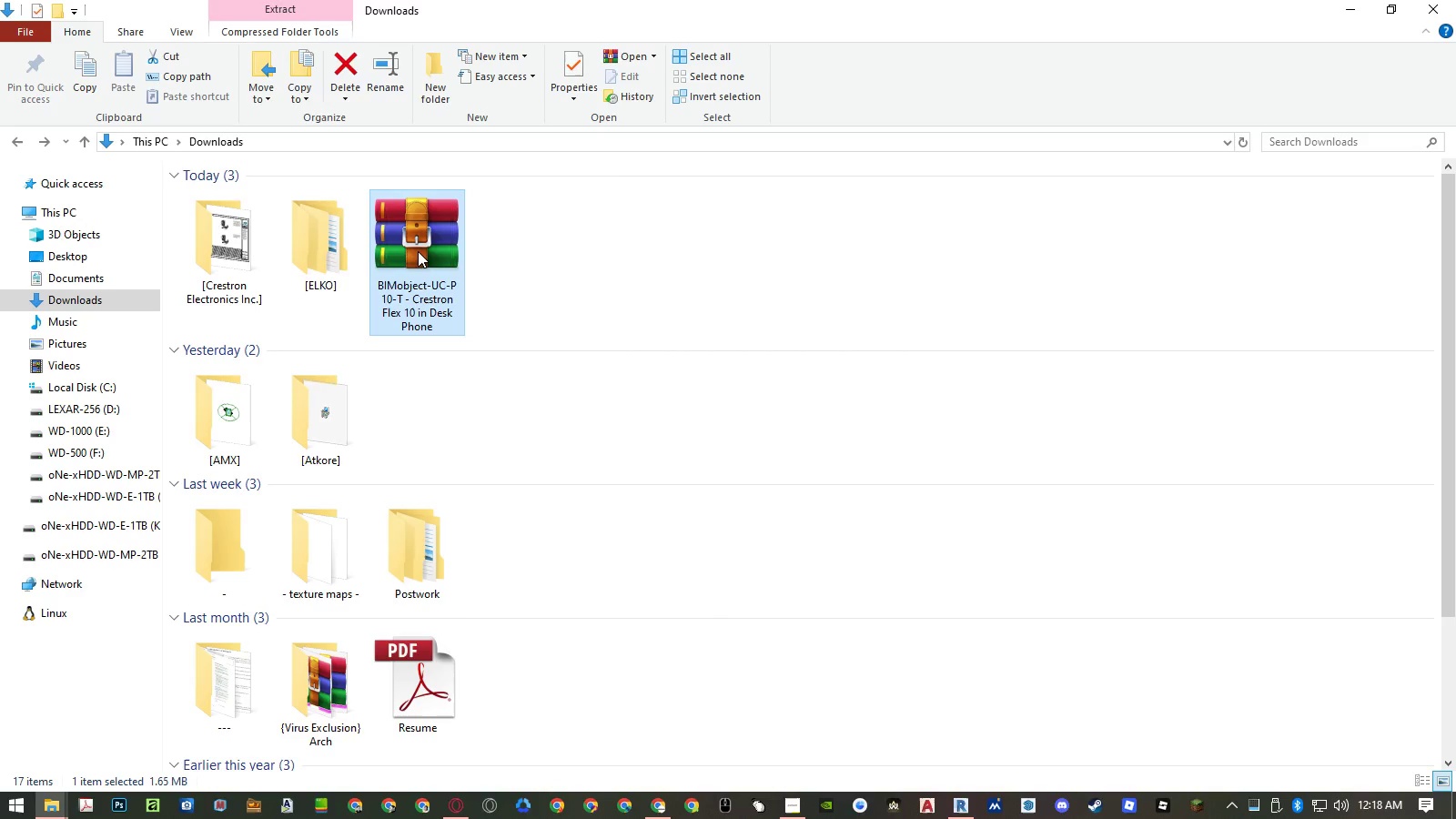 
key(Delete)
 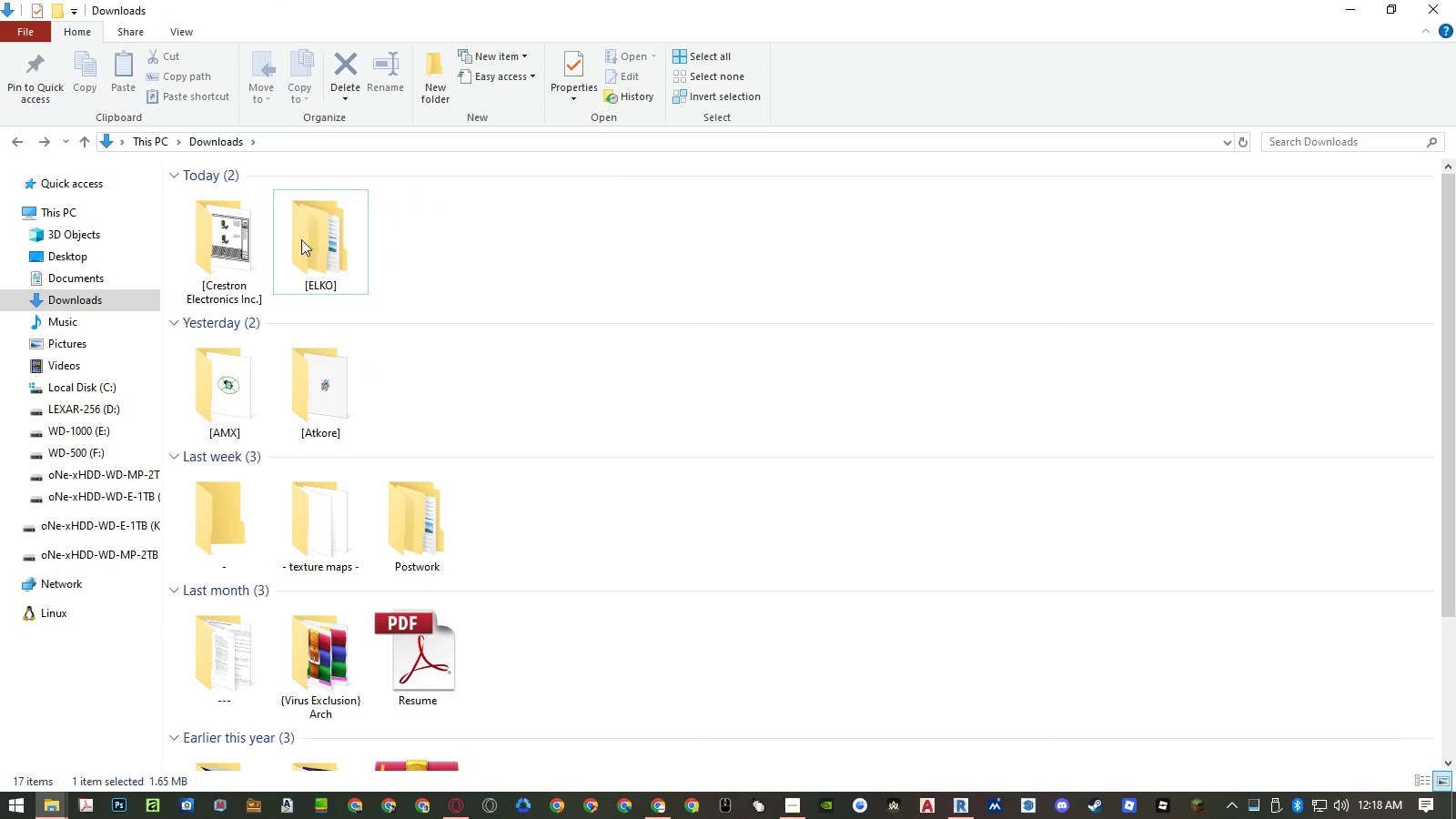 
double_click([250, 241])
 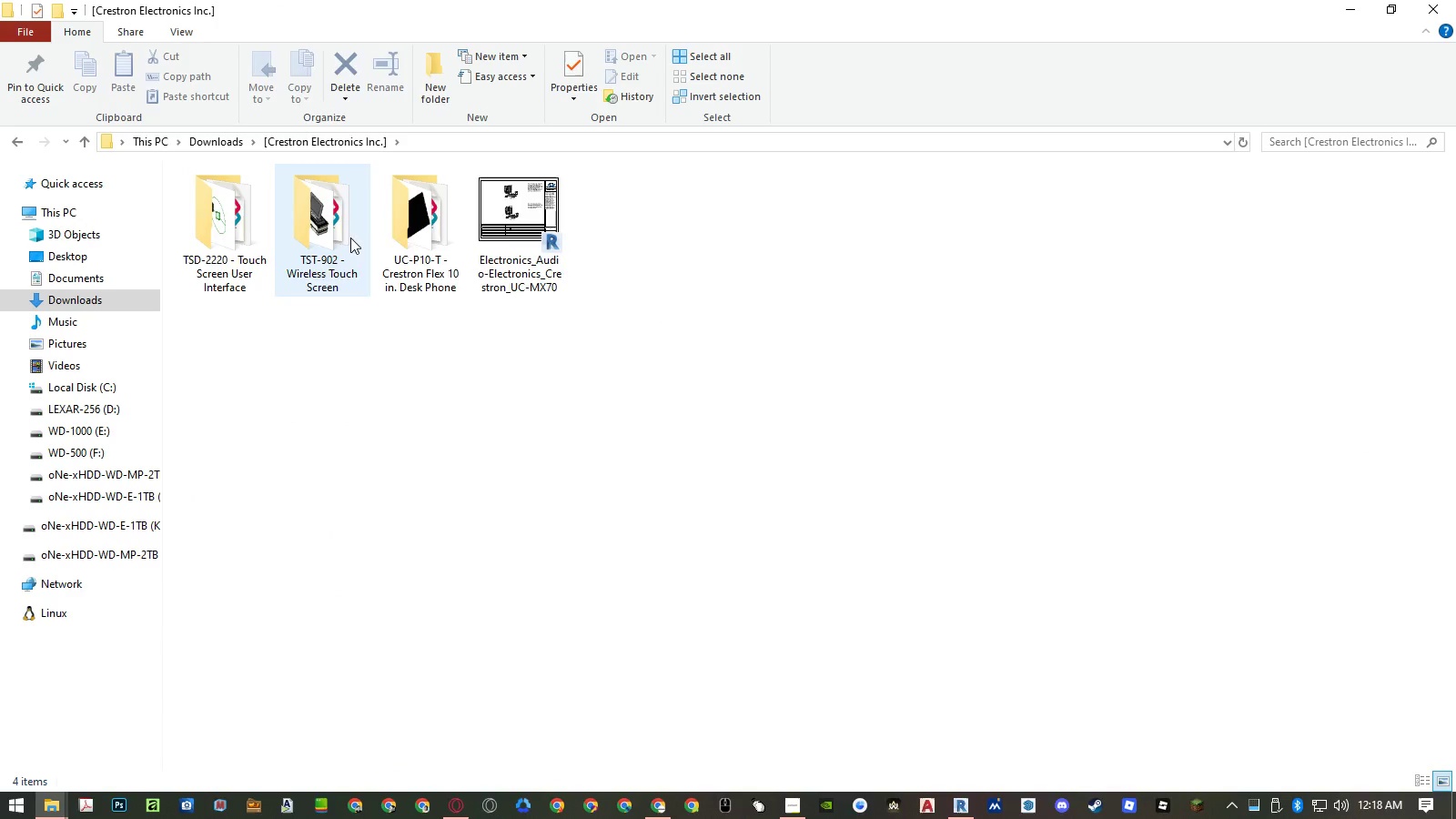 
double_click([398, 236])
 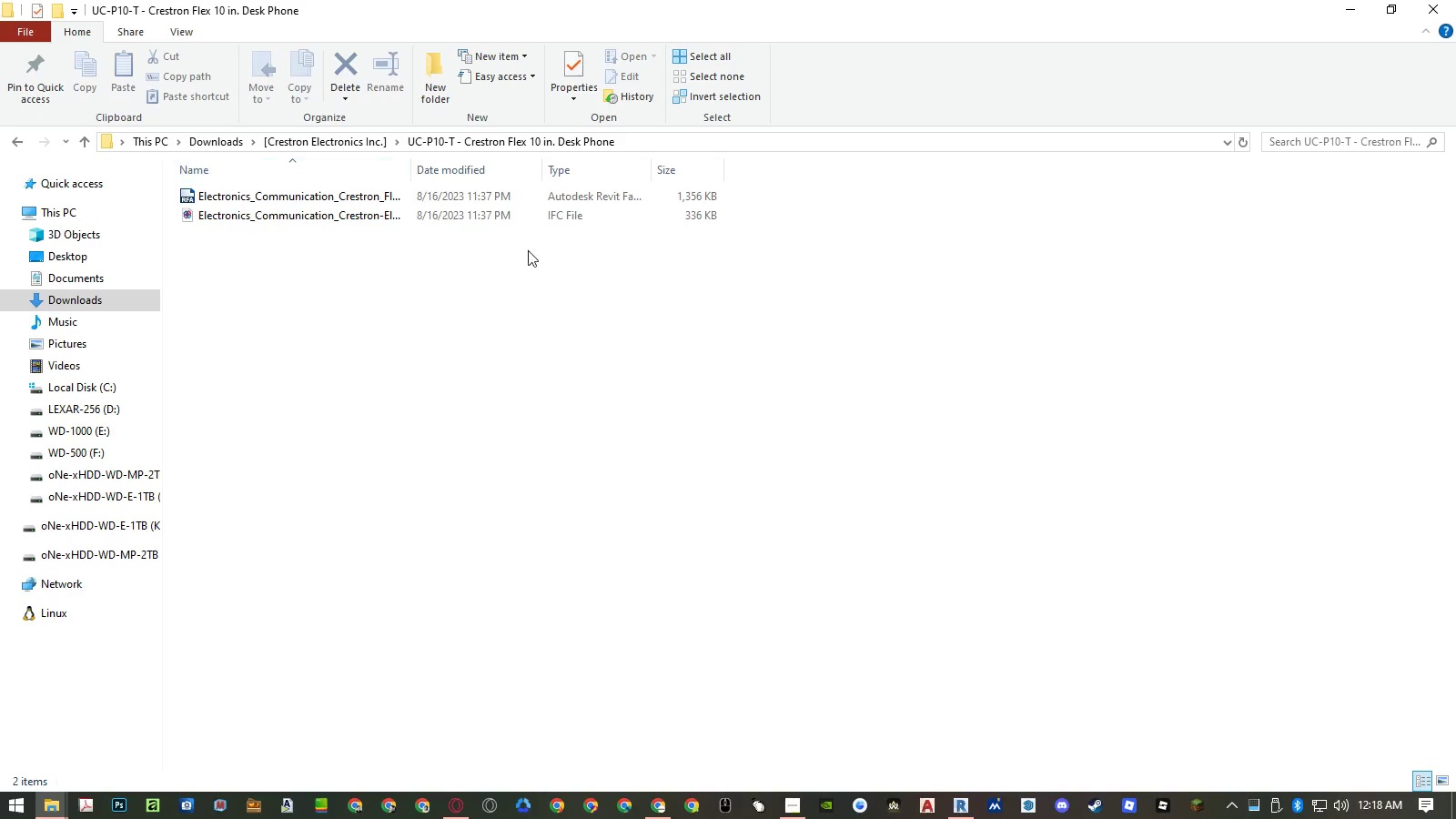 
left_click([706, 148])
 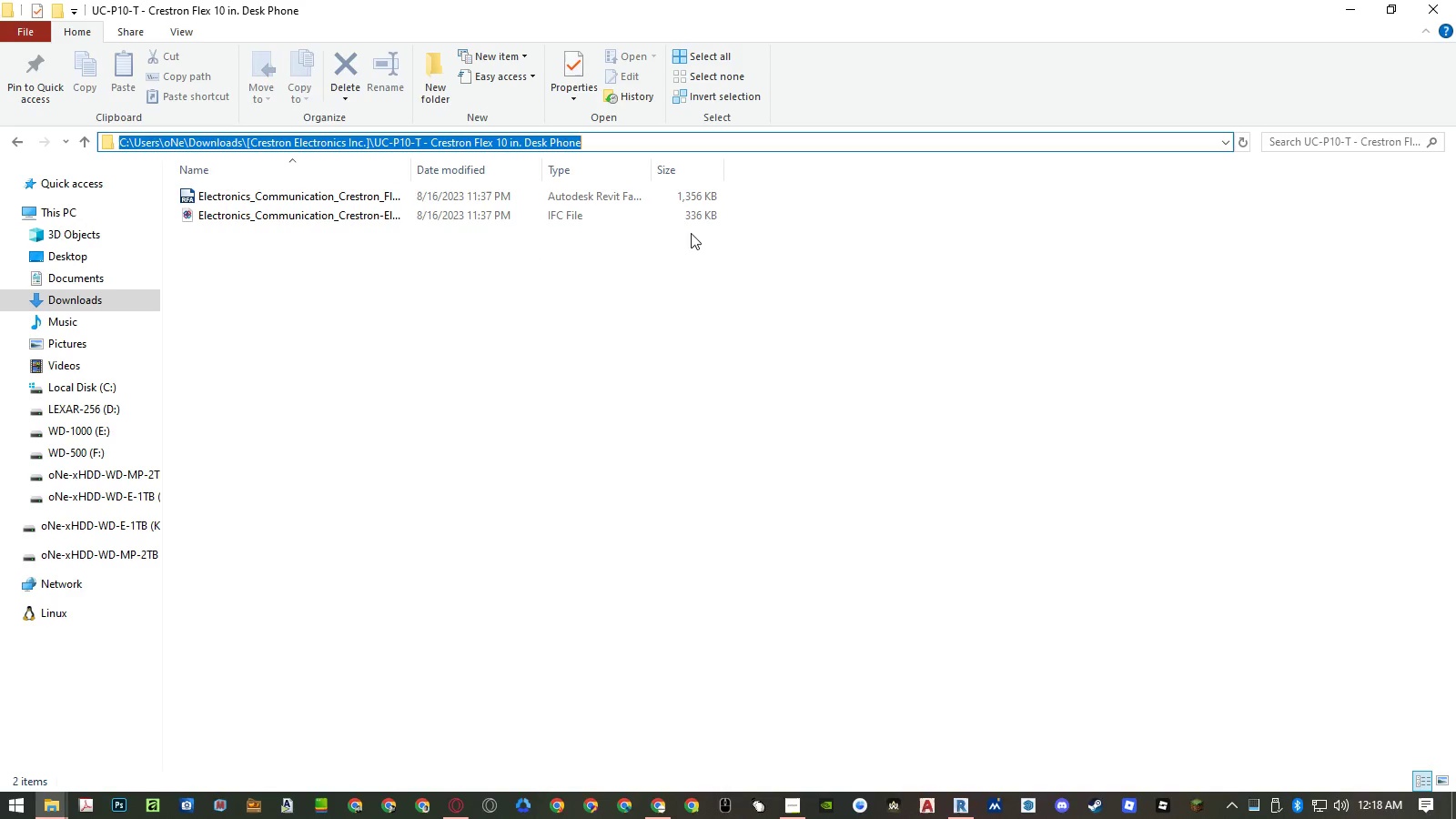 
key(Control+ControlLeft)
 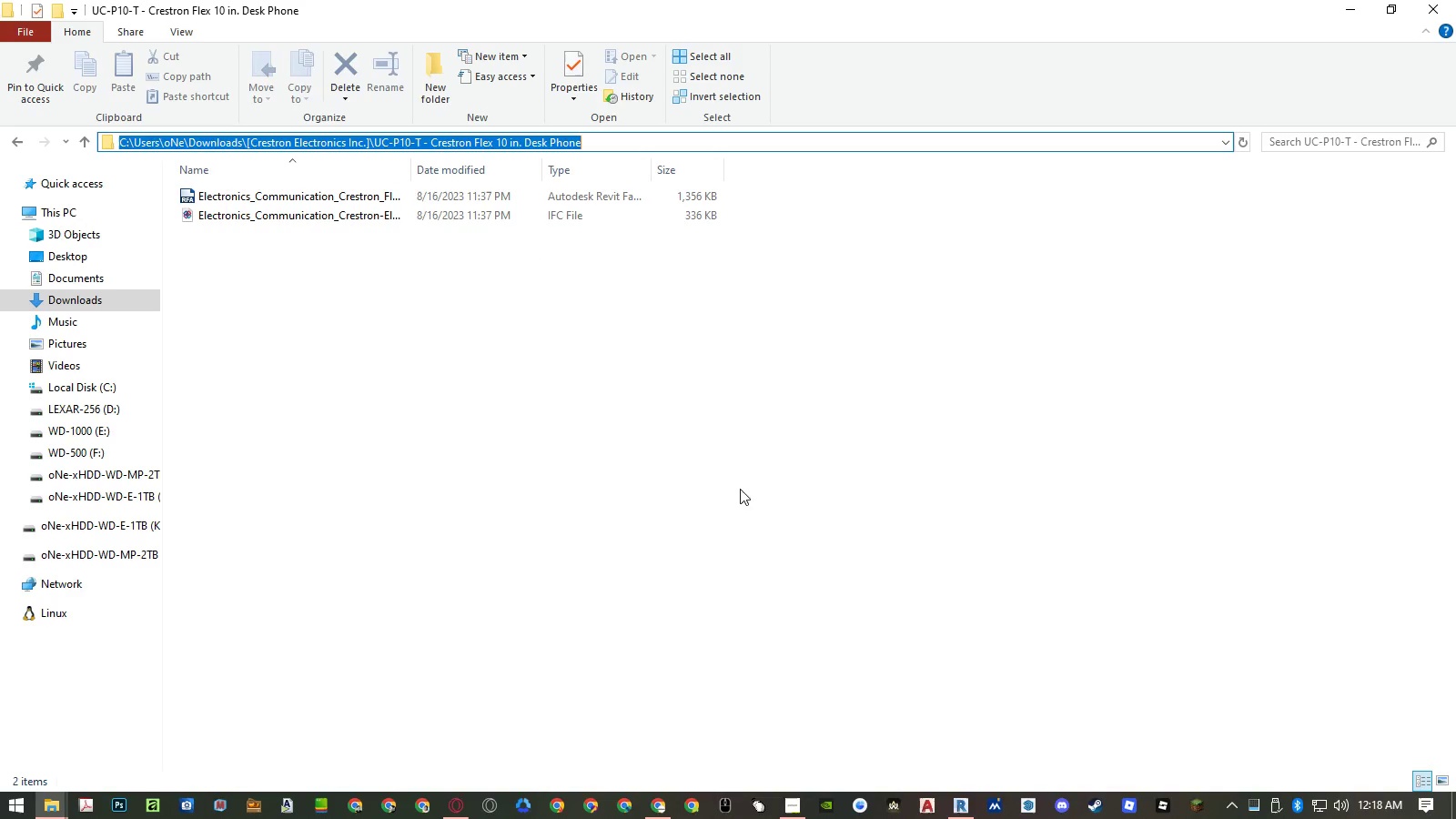 
key(Control+C)
 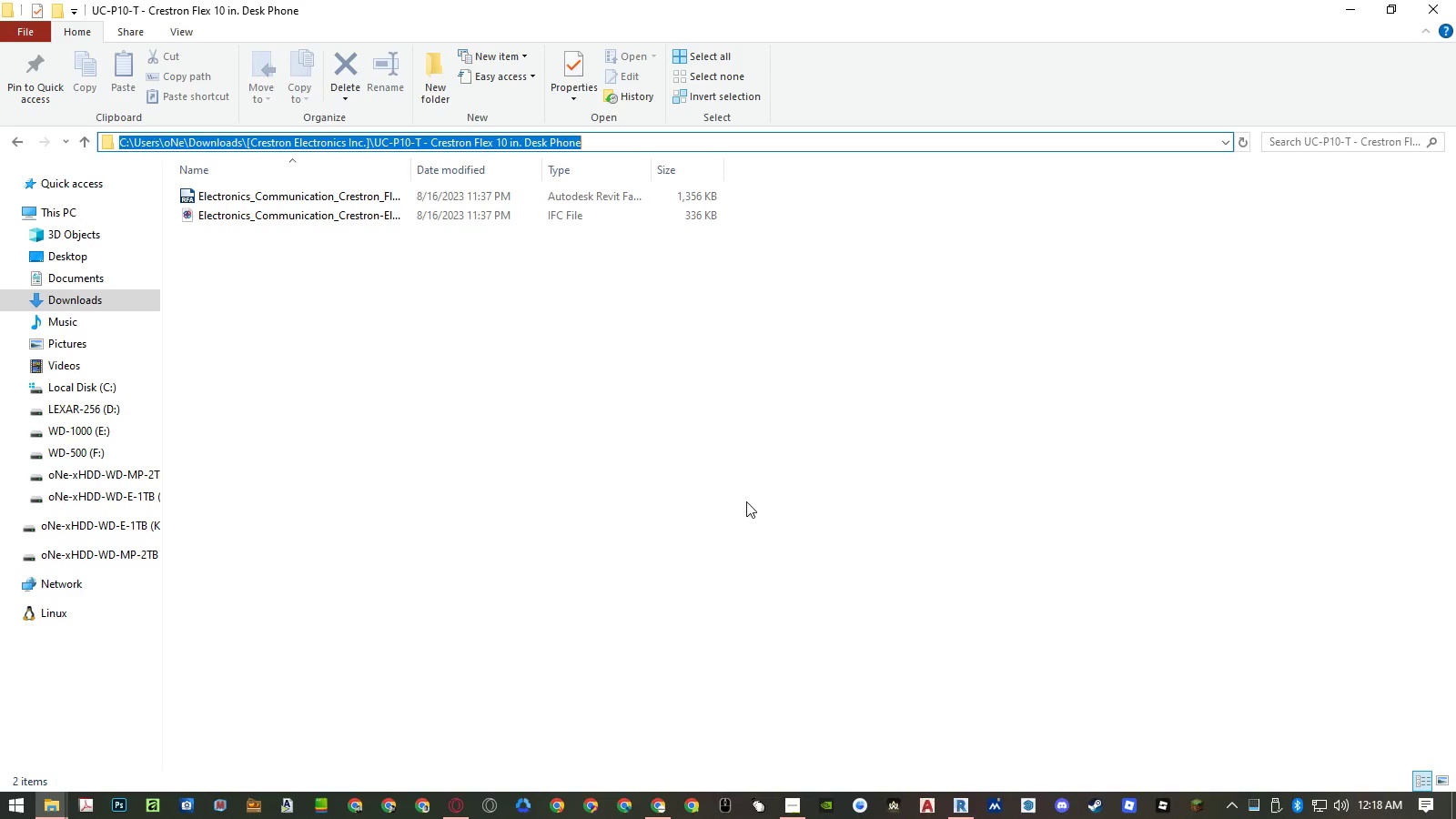 
left_click([746, 501])
 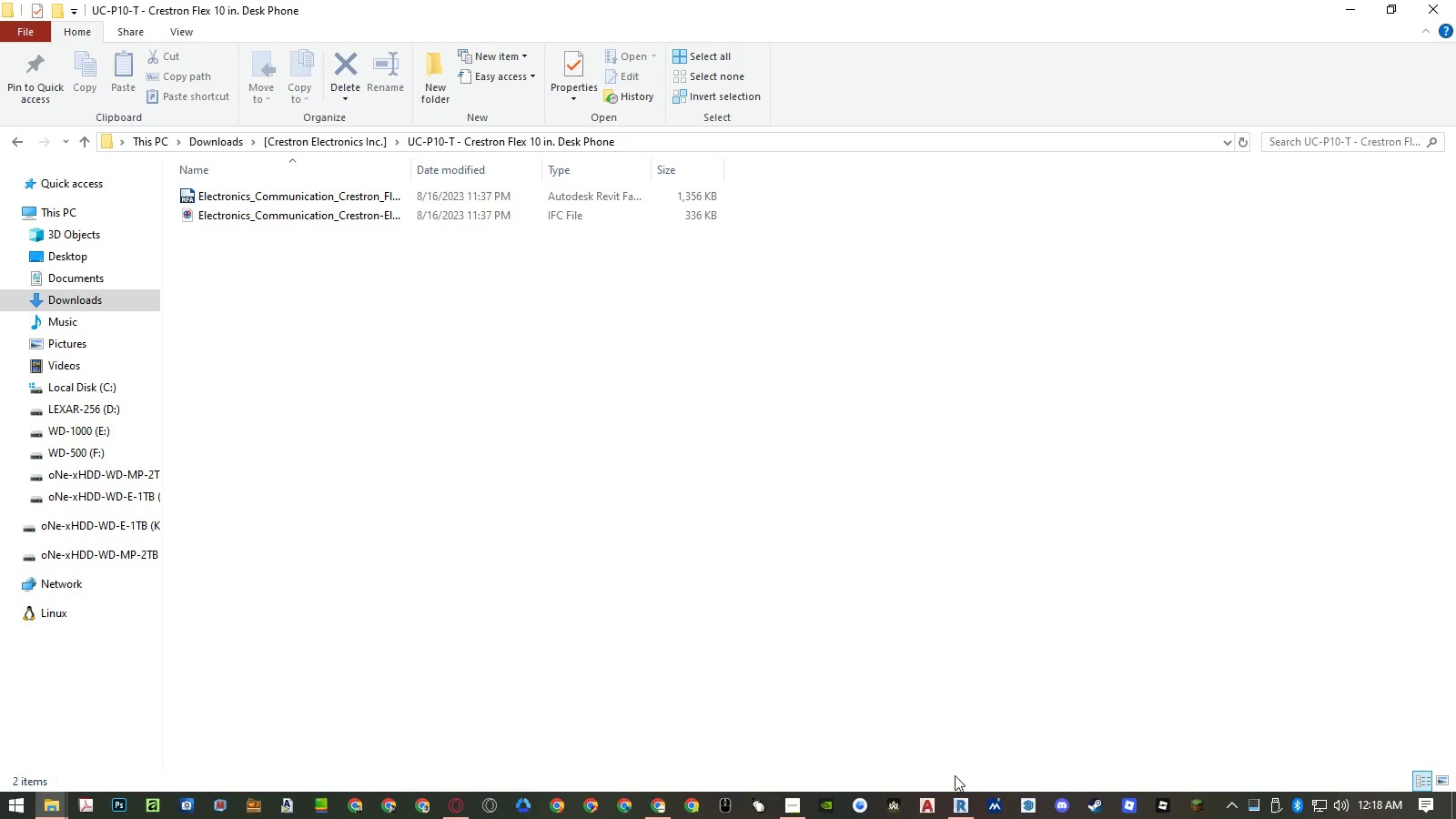 
left_click([959, 803])
 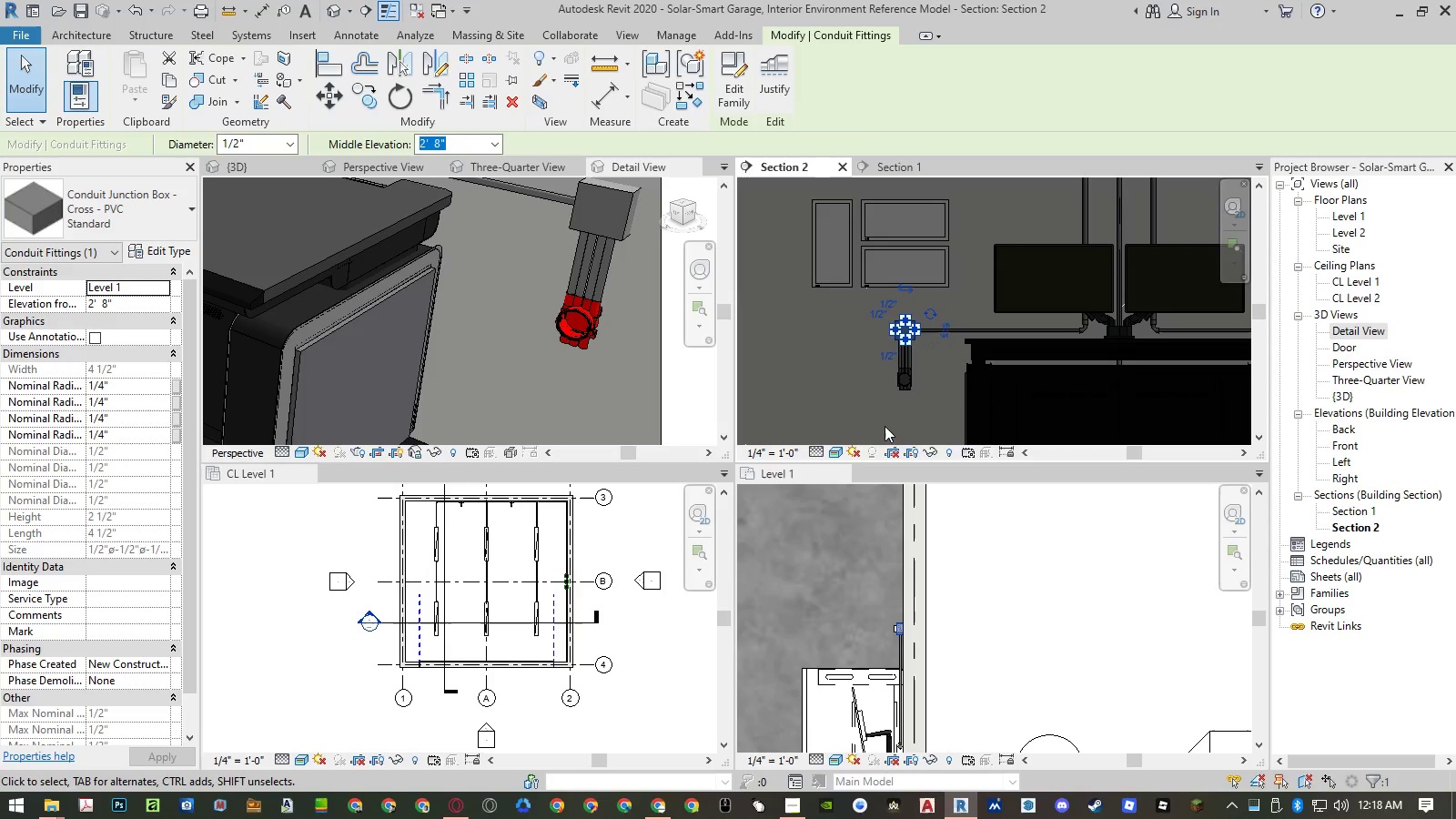 
left_click([1042, 596])
 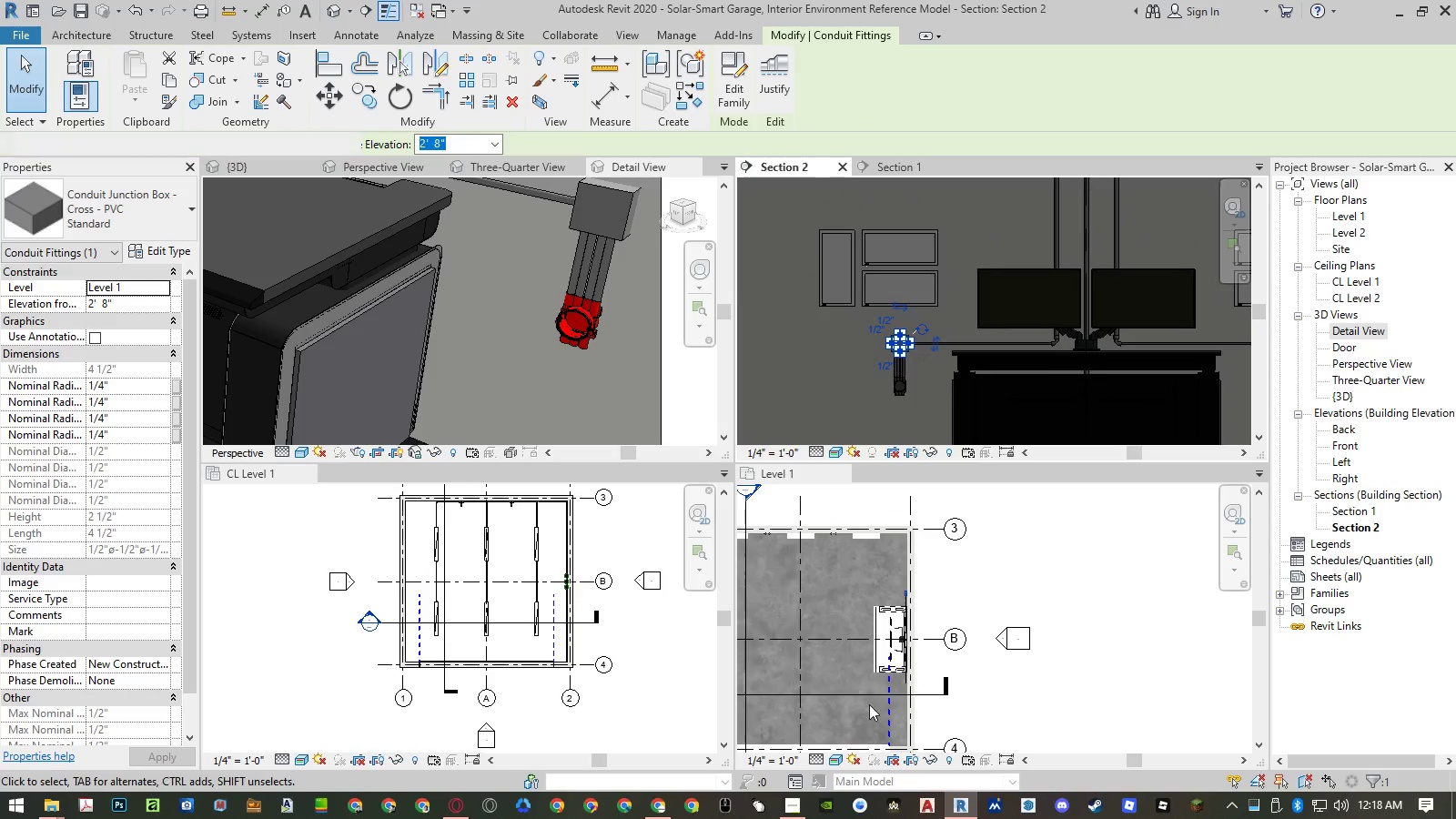 
scroll: coordinate [916, 566], scroll_direction: down, amount: 9.0
 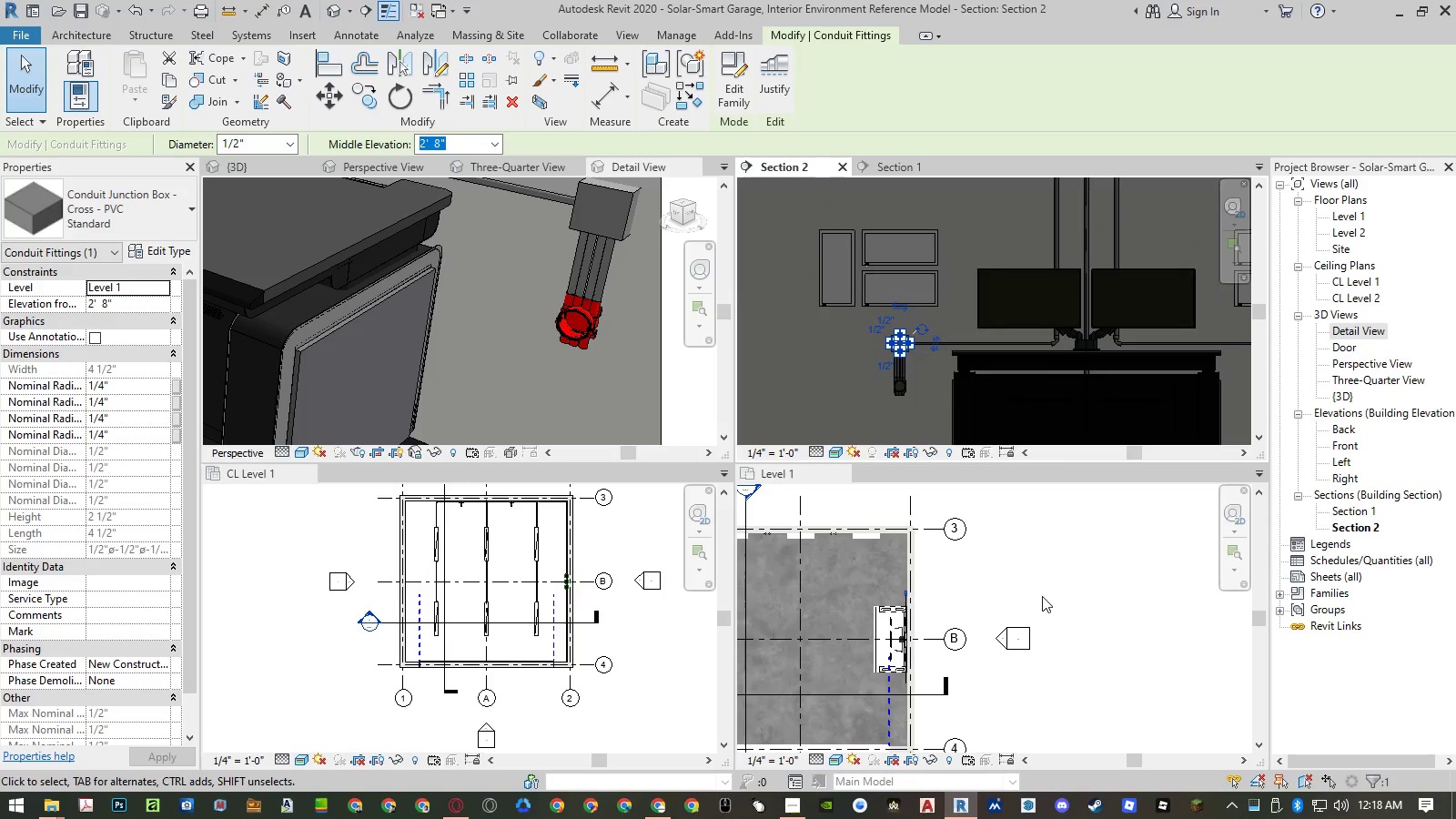 
scroll: coordinate [892, 636], scroll_direction: up, amount: 7.0
 